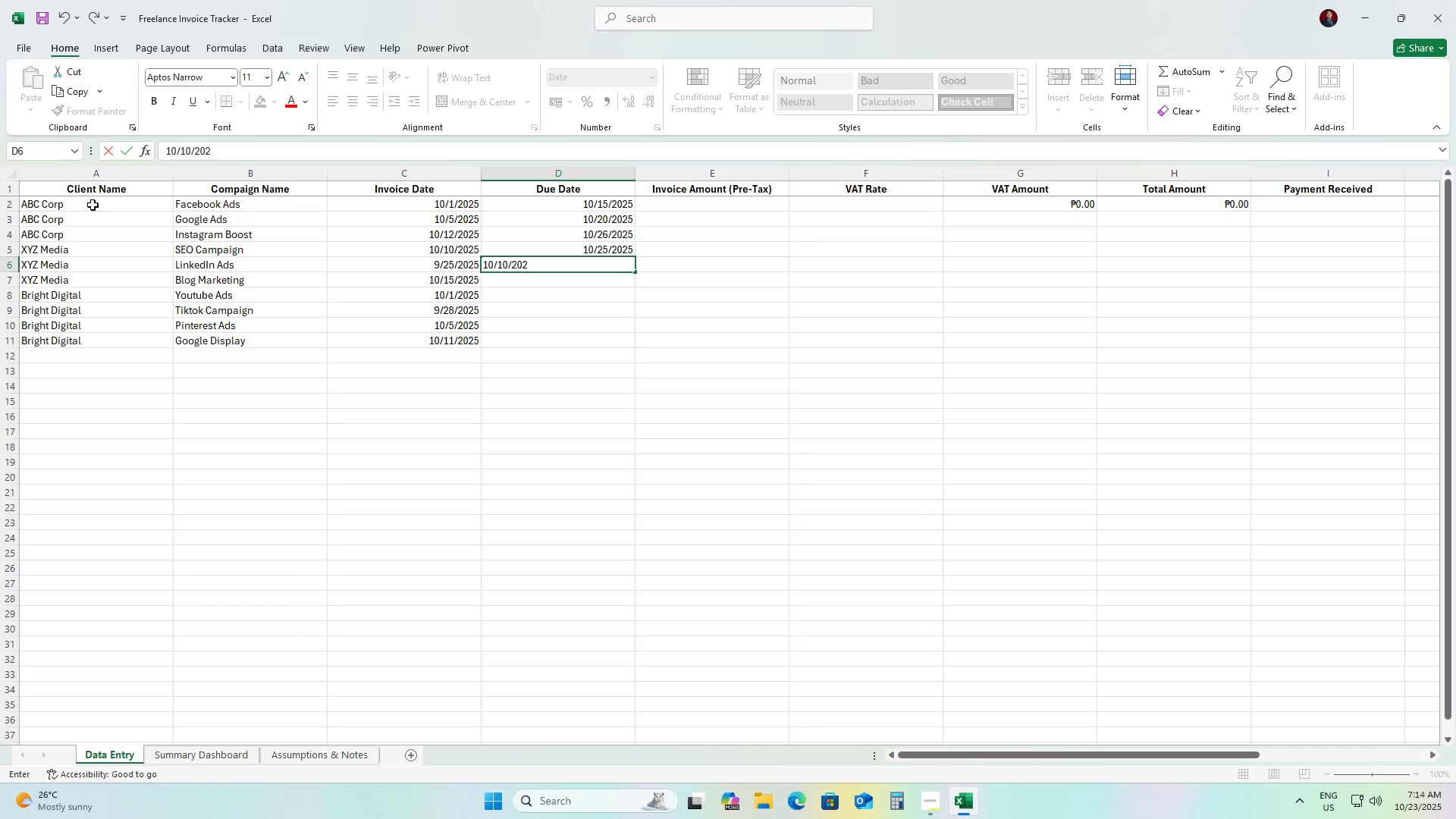 
key(Numpad5)
 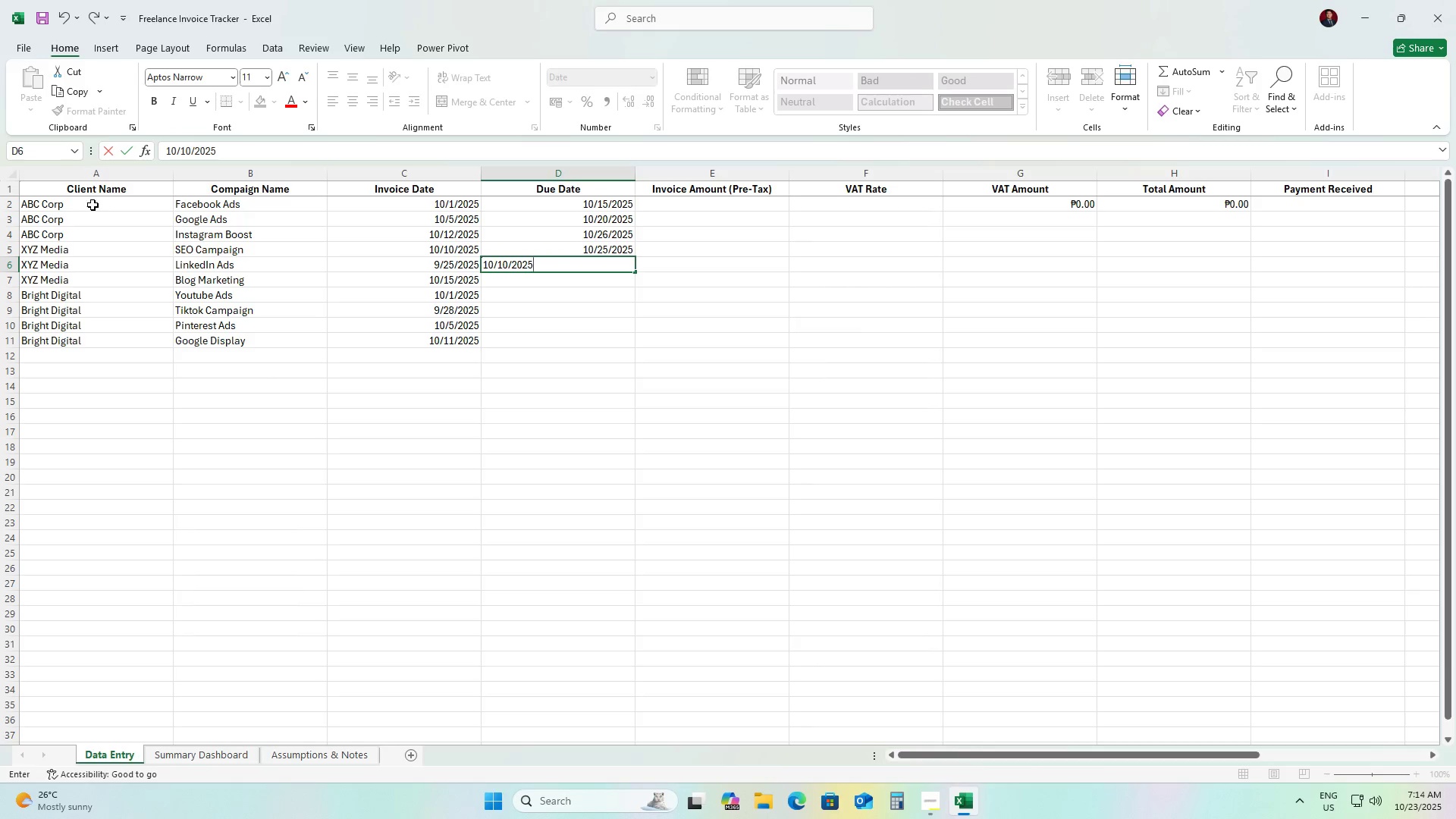 
key(ArrowDown)
 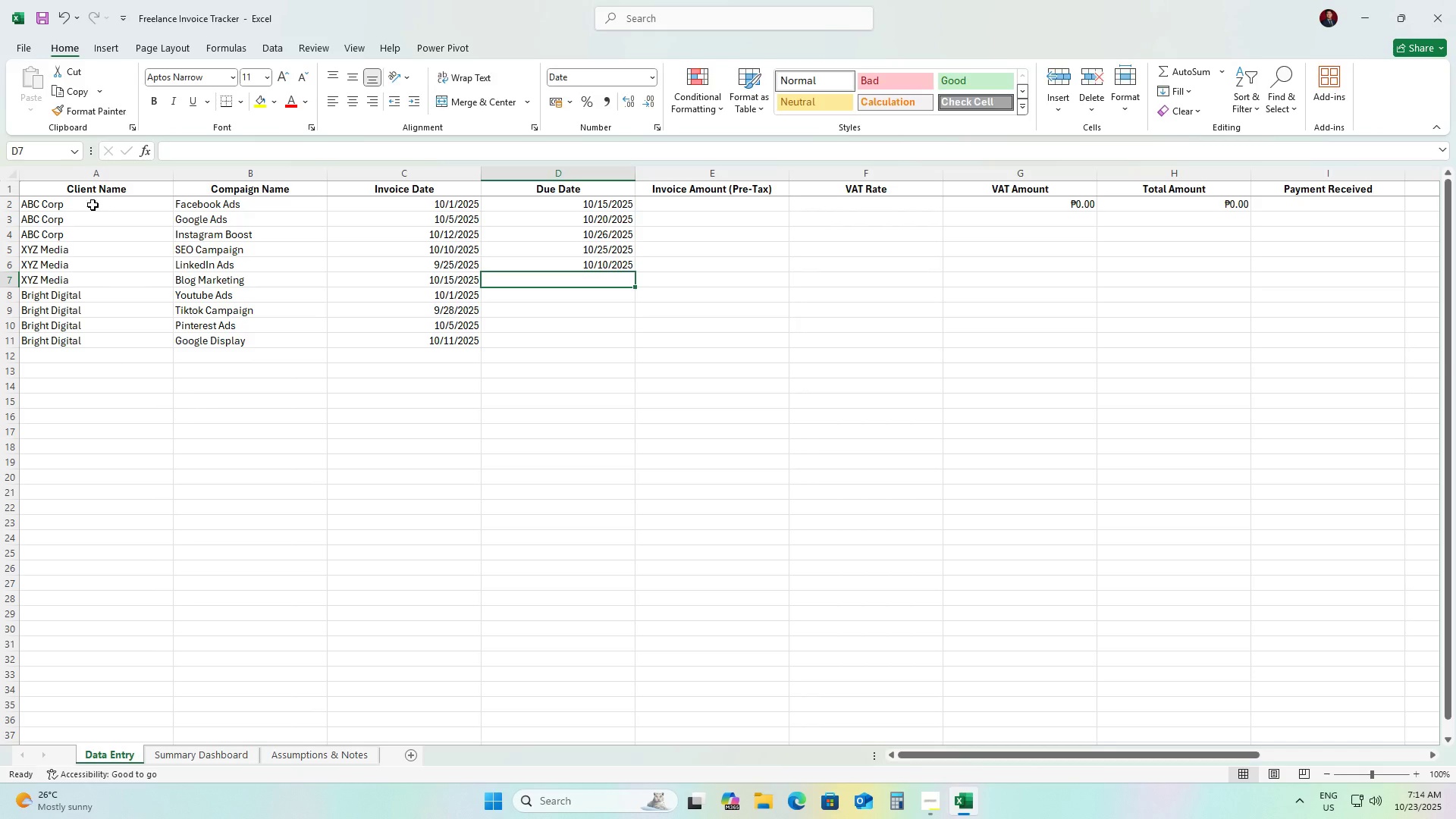 
key(Numpad1)
 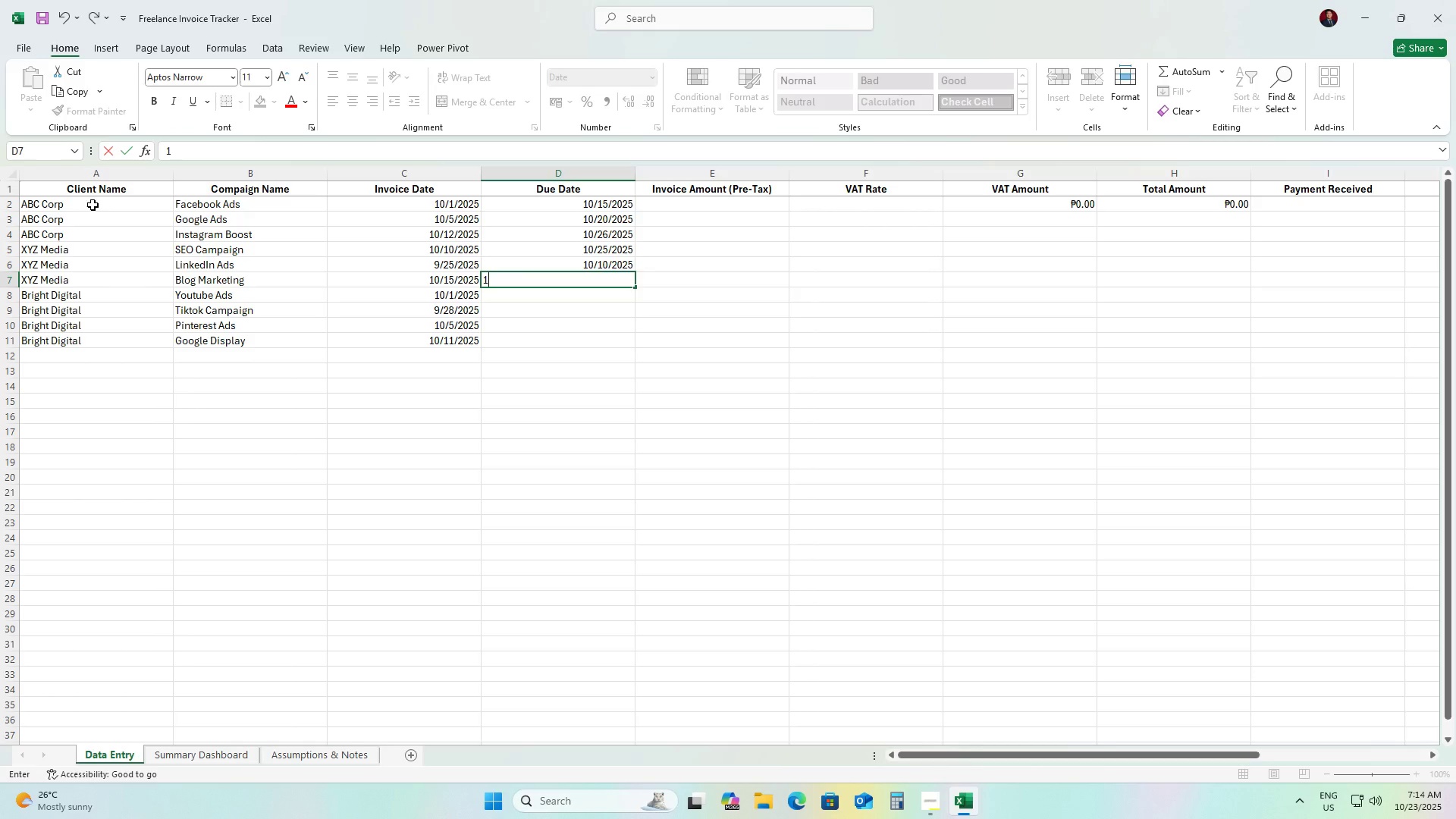 
key(Numpad0)
 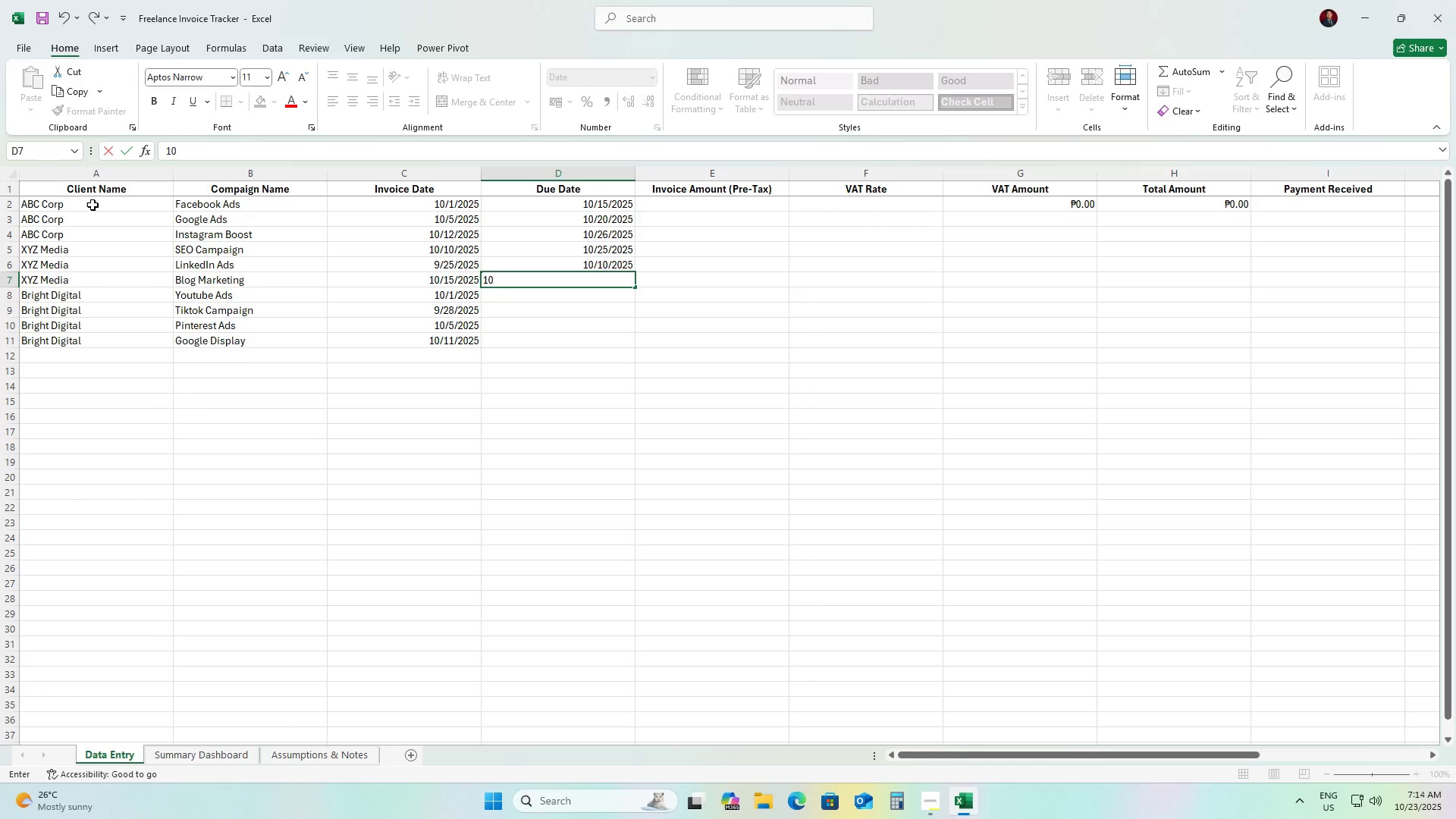 
key(NumpadDivide)
 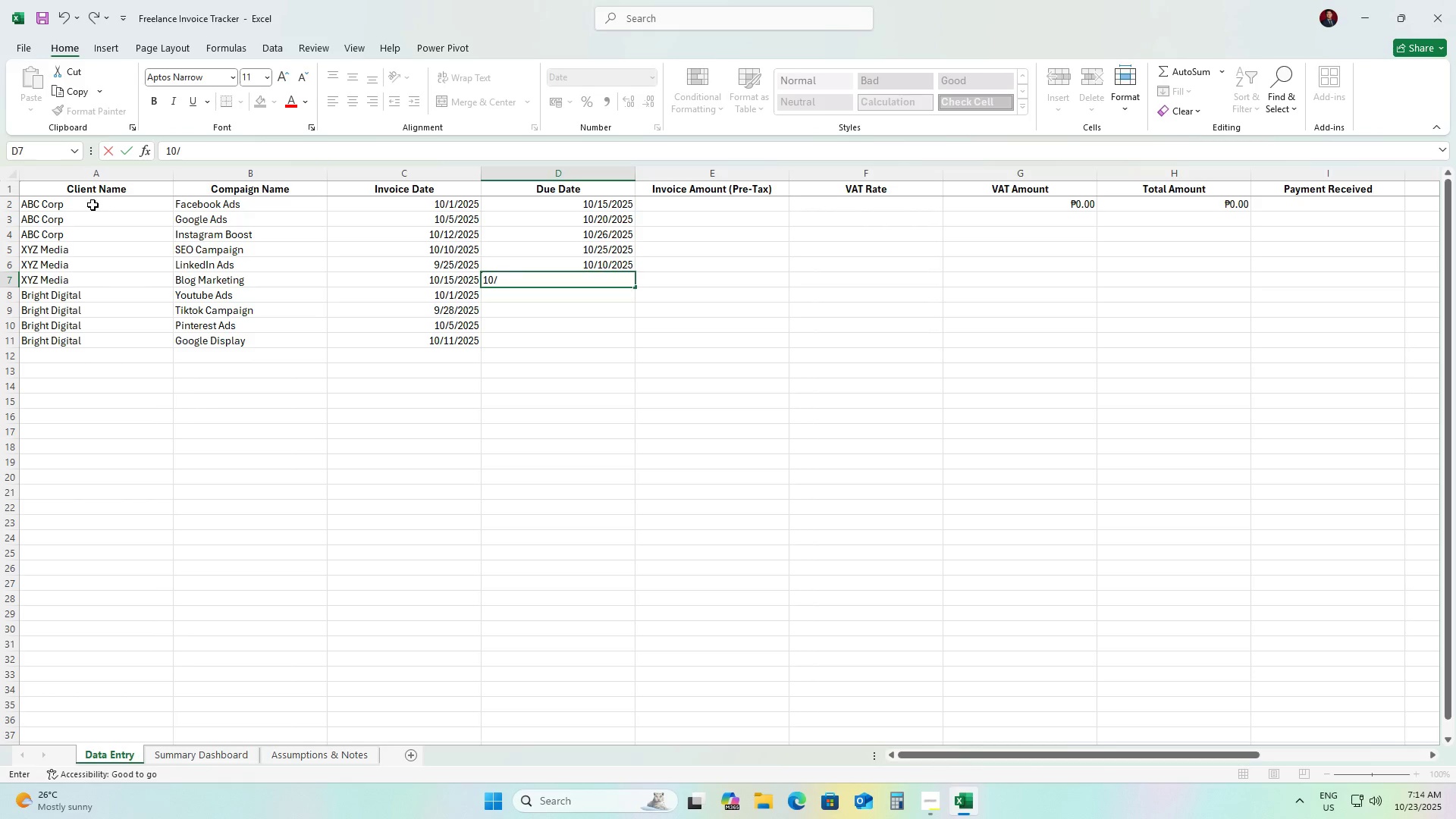 
key(Numpad3)
 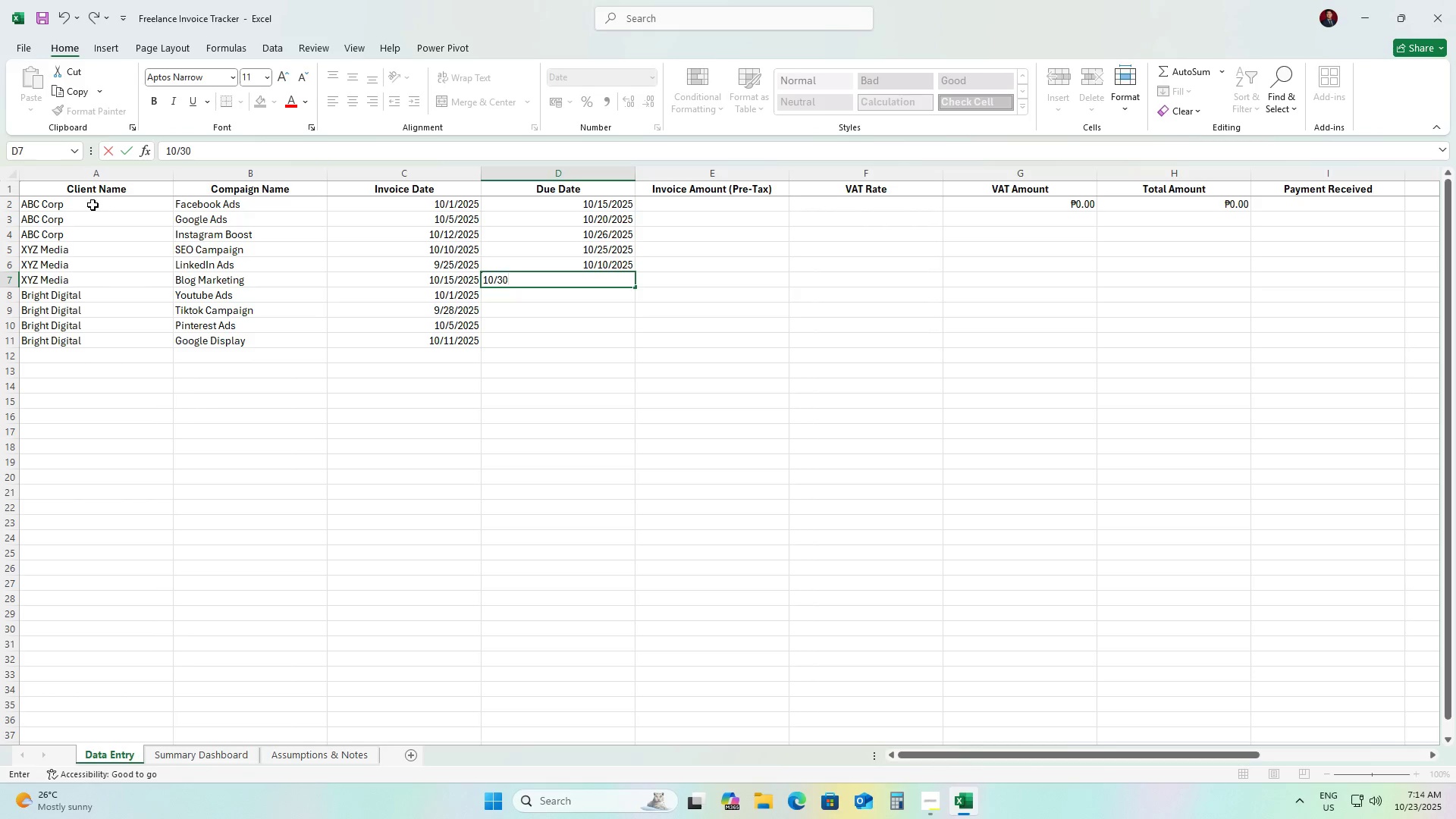 
key(Numpad0)
 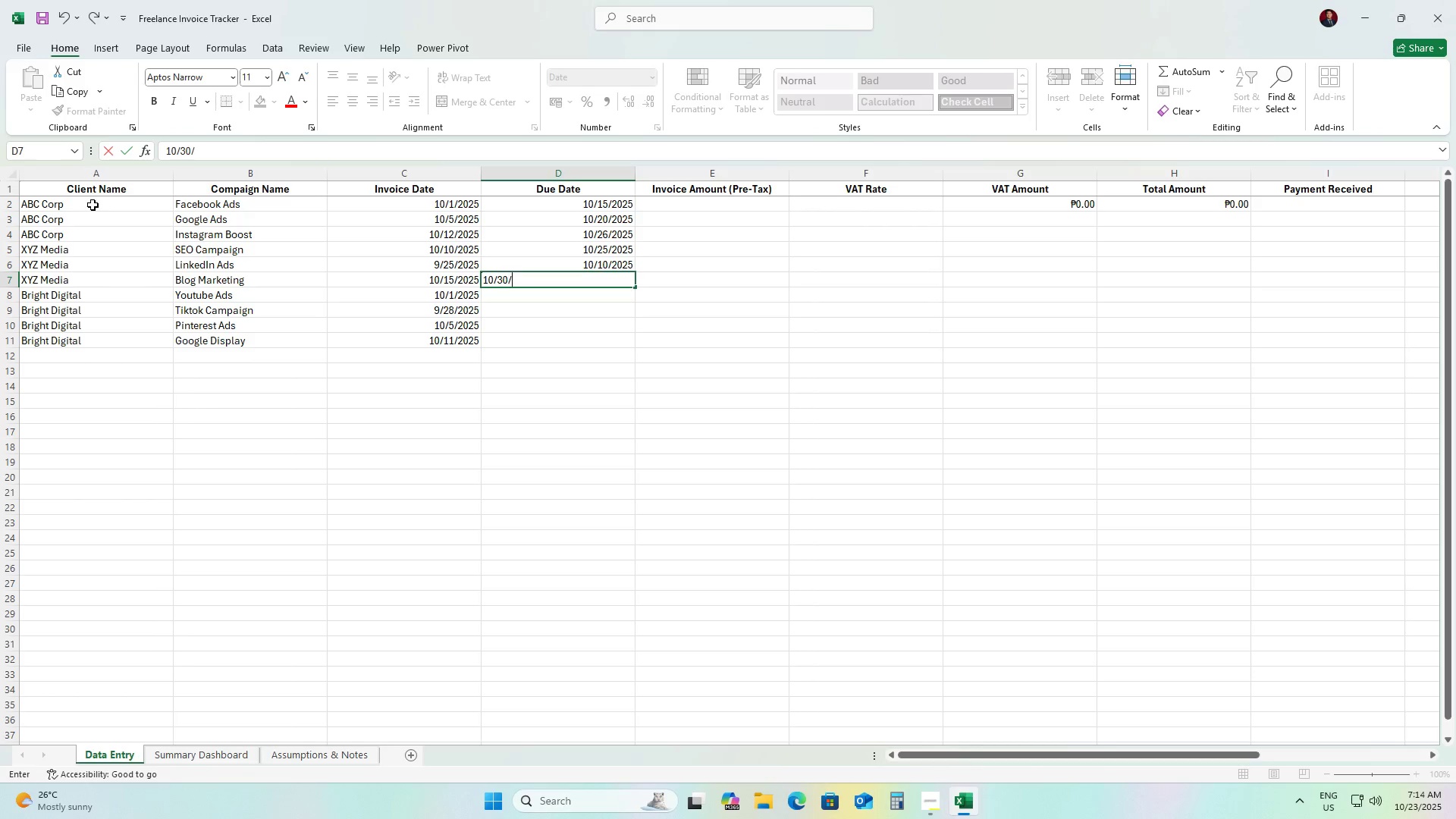 
key(NumpadDivide)
 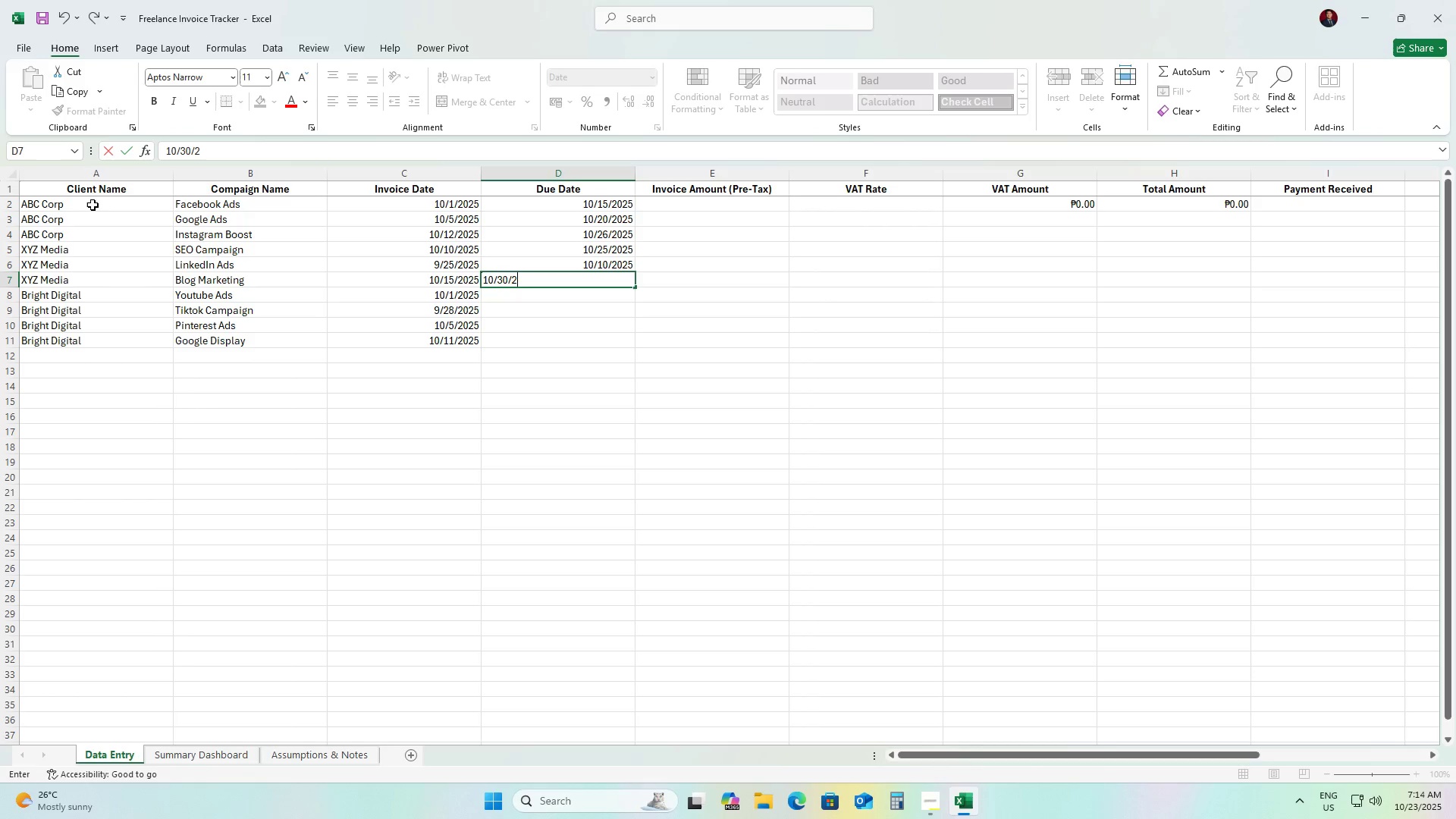 
key(Numpad2)
 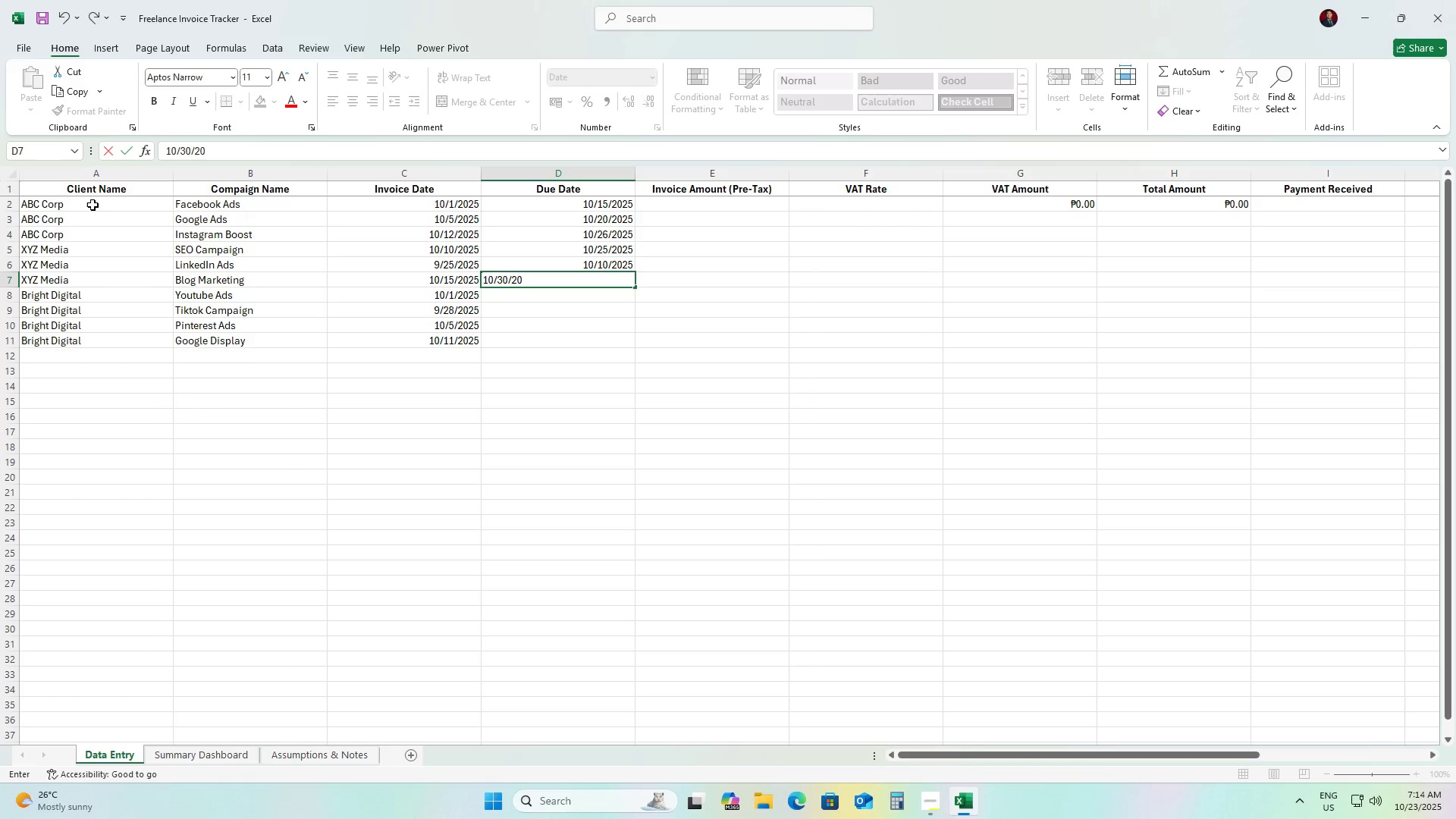 
key(Numpad0)
 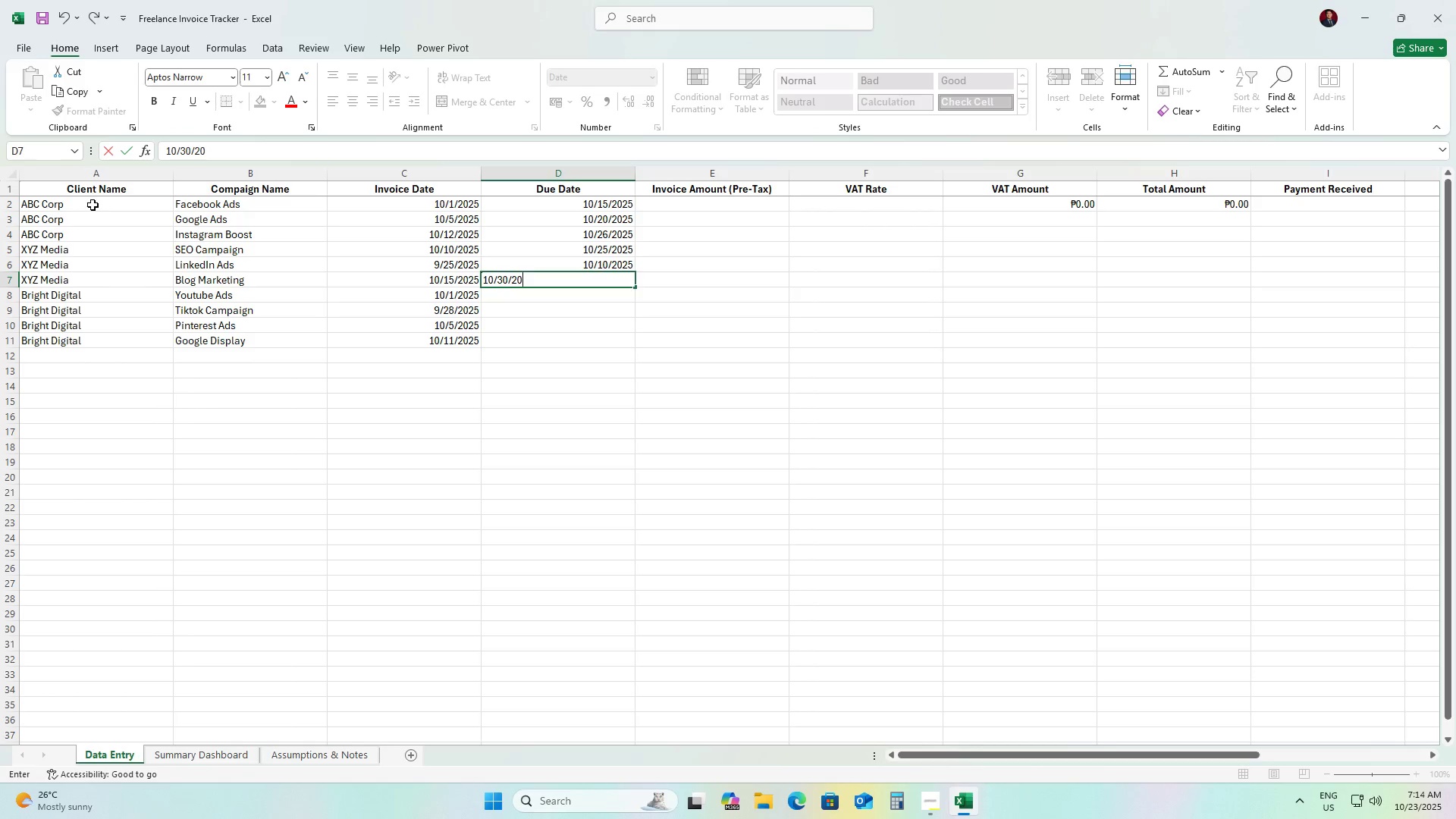 
key(Numpad2)
 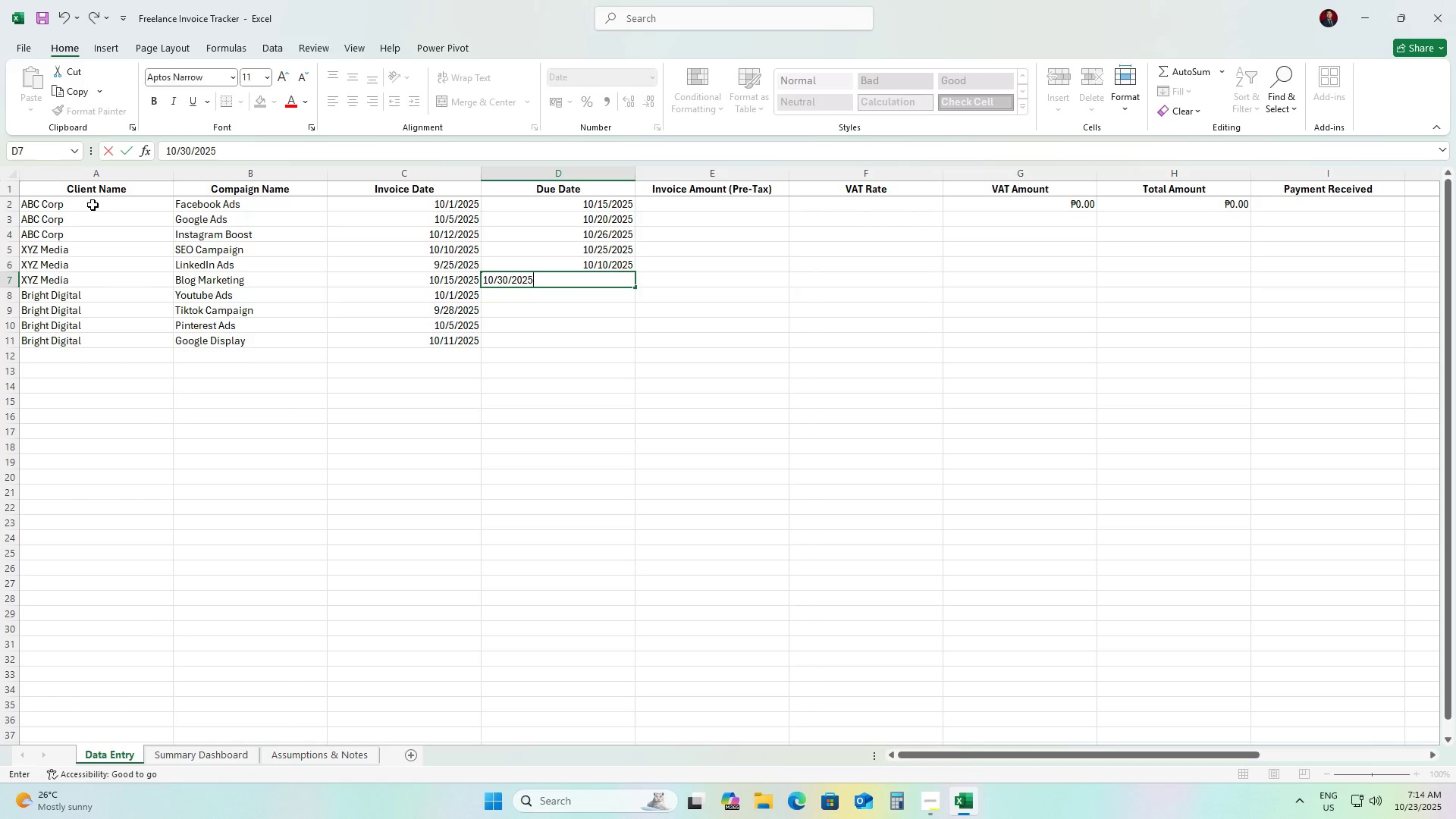 
key(Numpad5)
 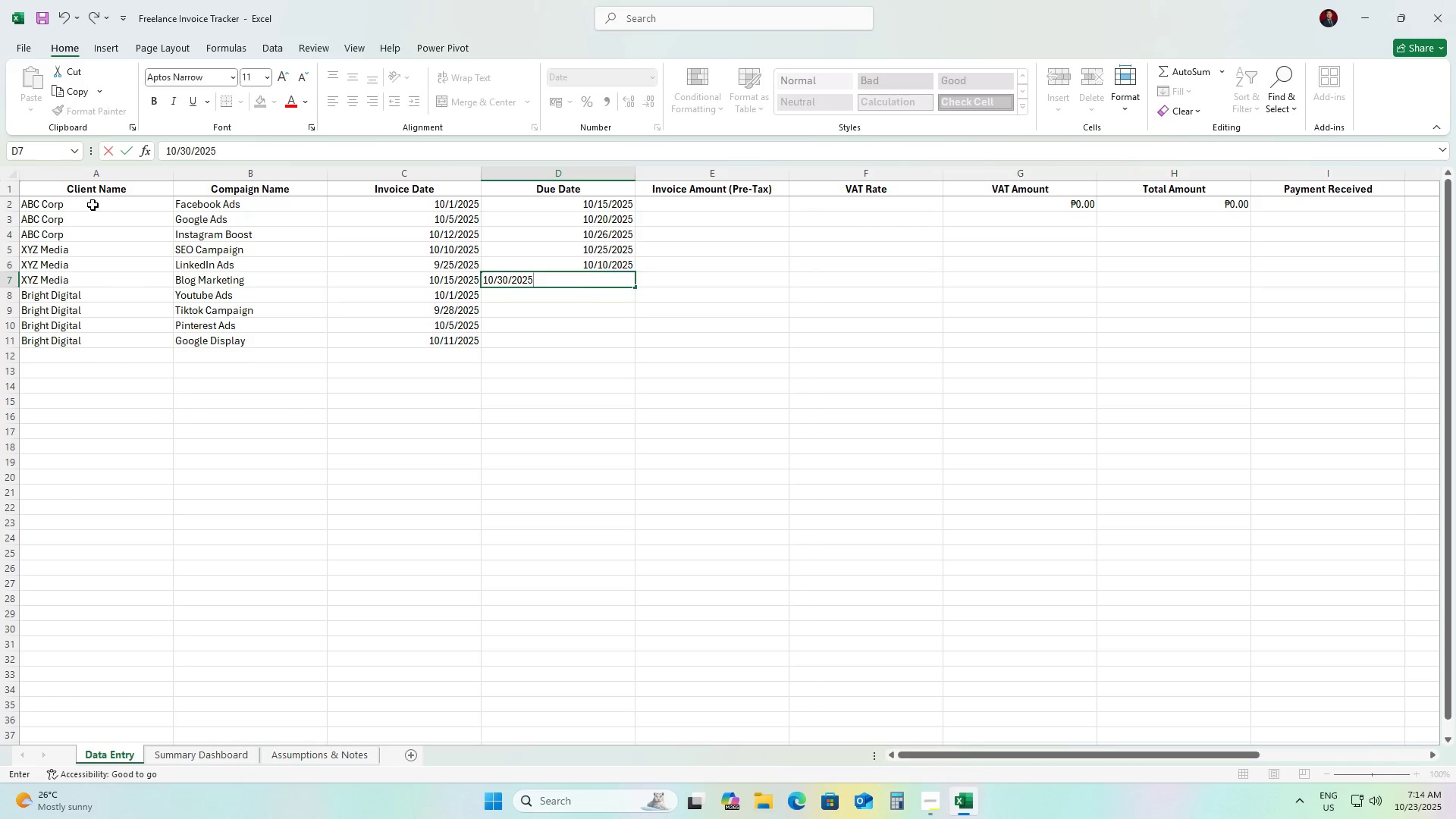 
key(ArrowDown)
 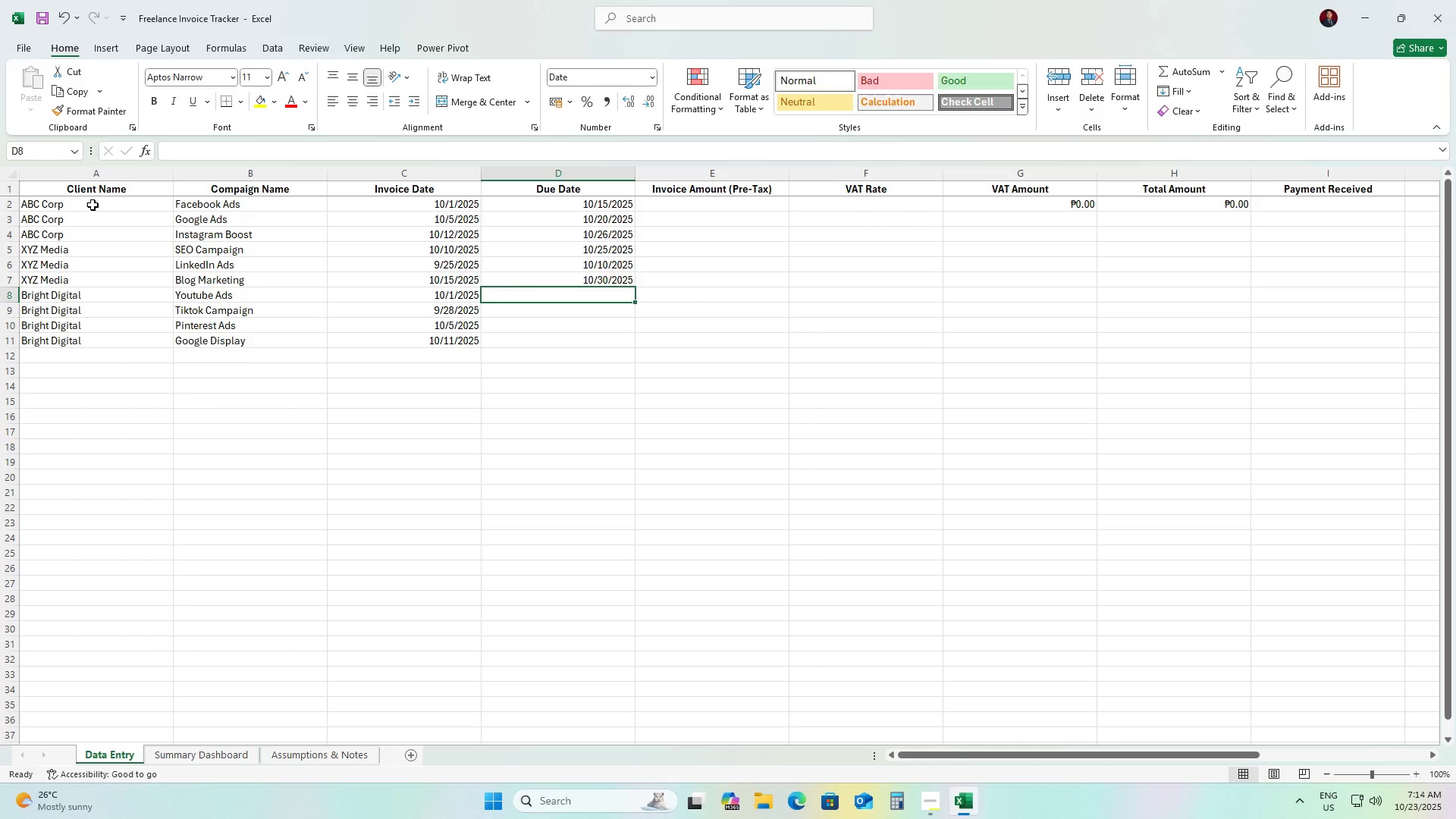 
key(Numpad1)
 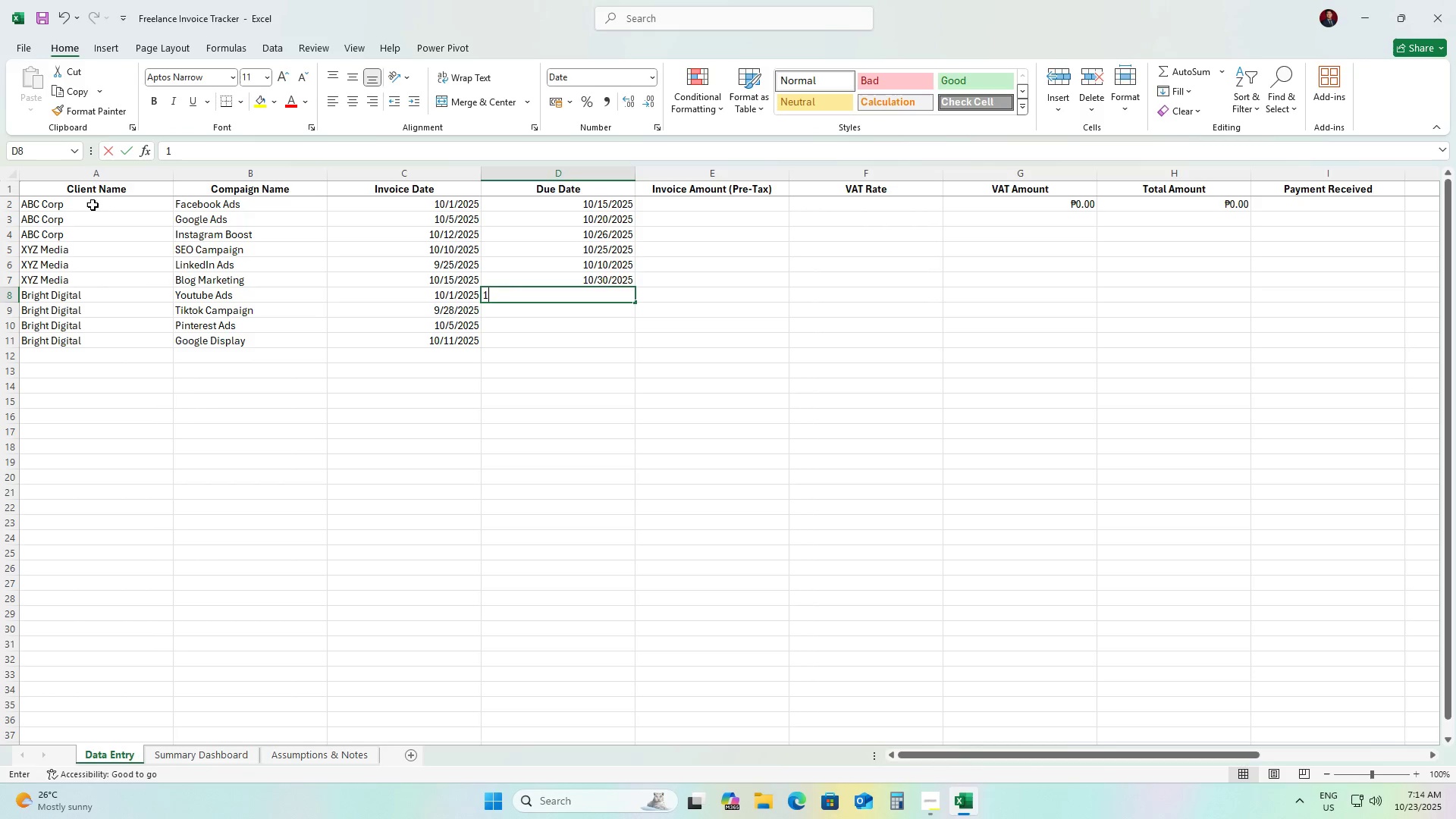 
key(Numpad0)
 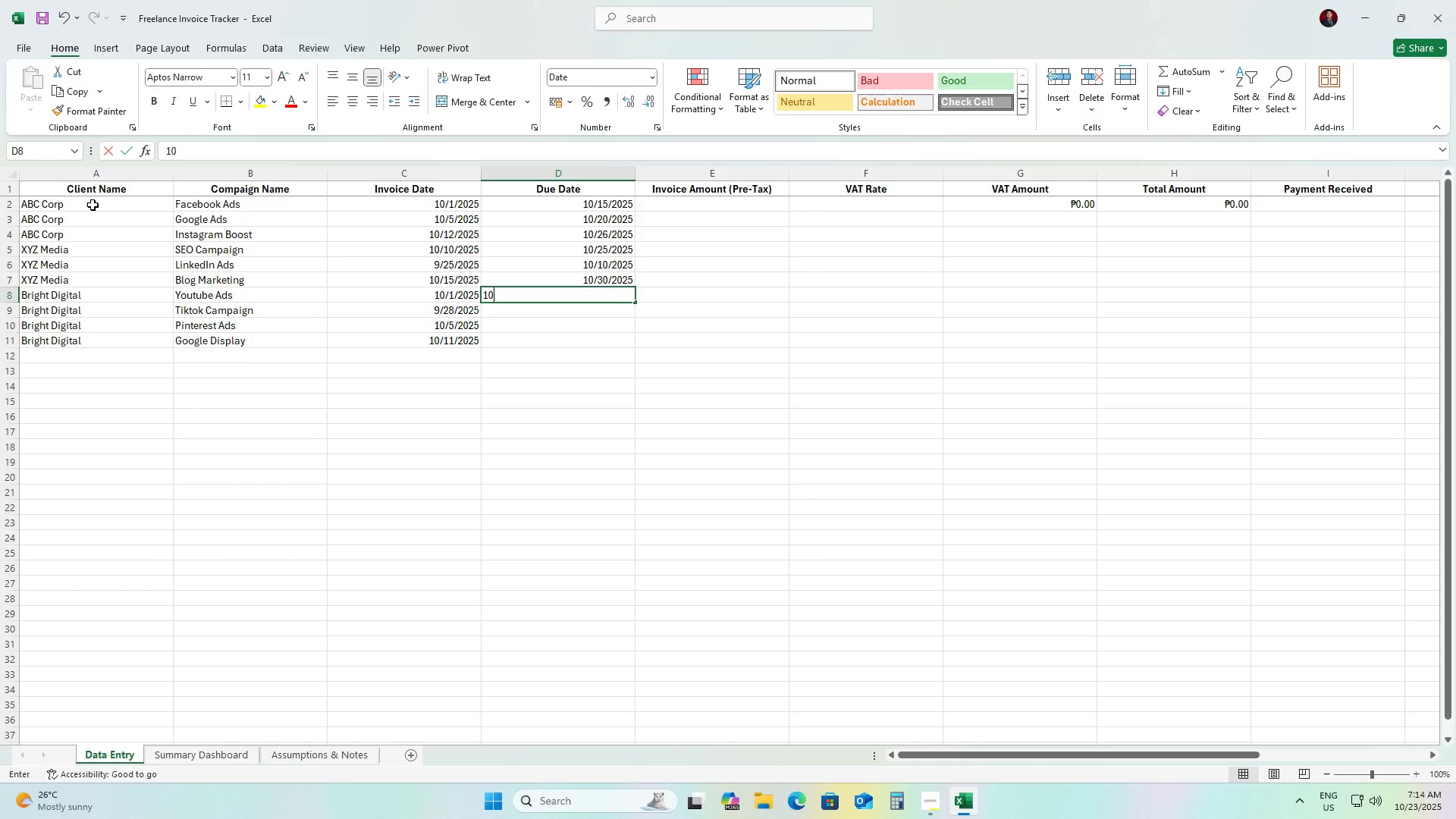 
key(NumpadDivide)
 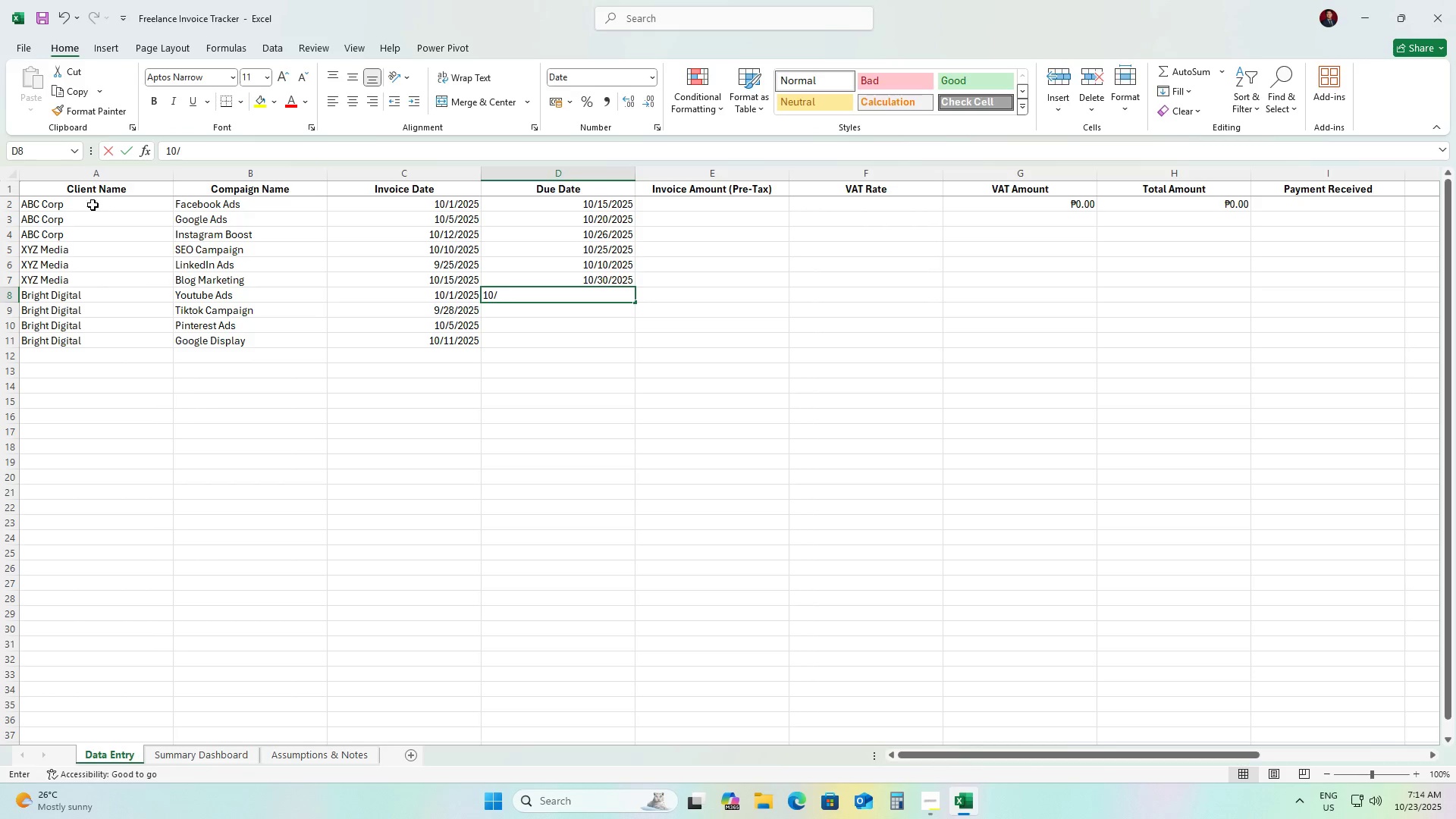 
key(Numpad3)
 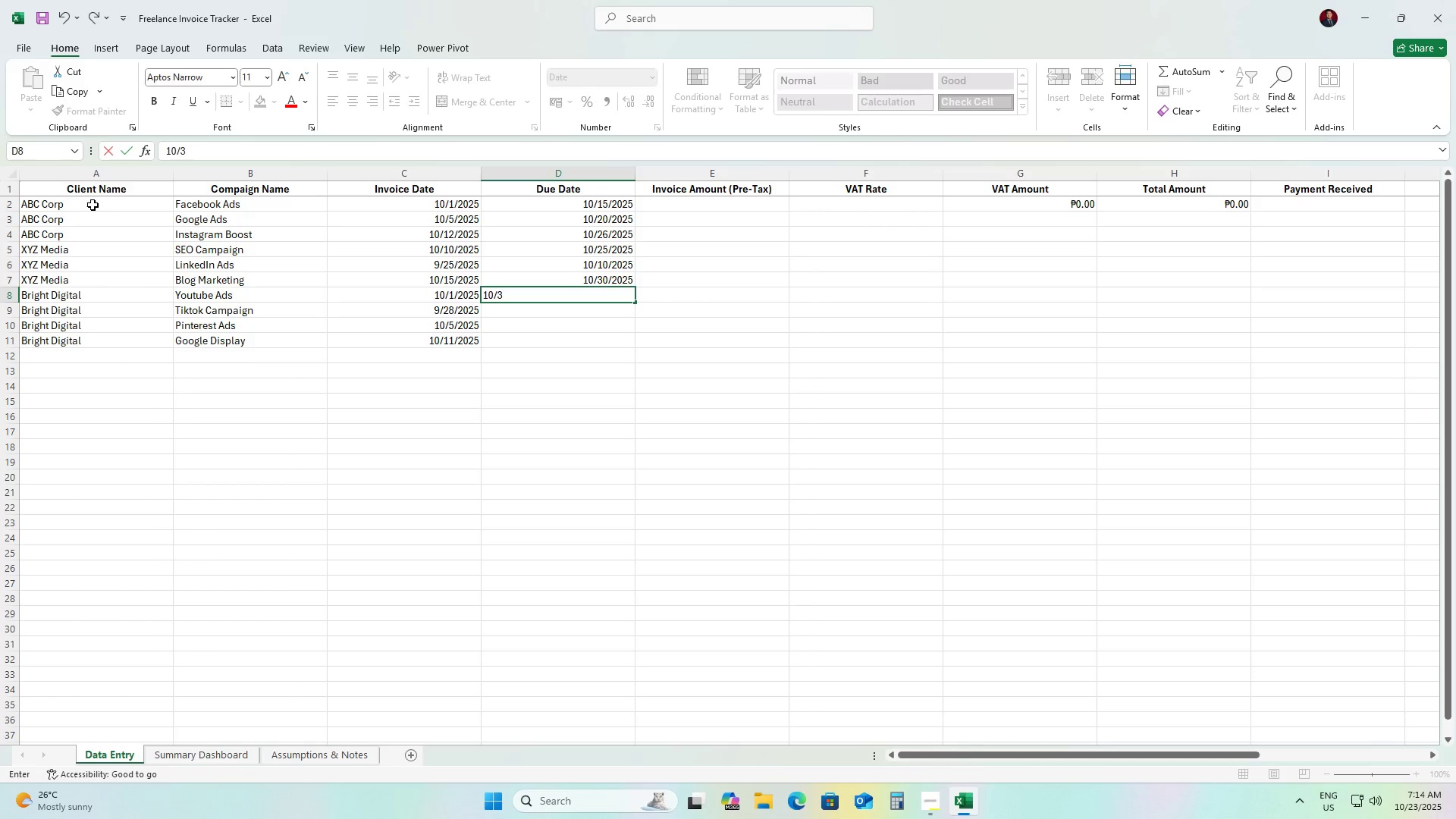 
key(Numpad0)
 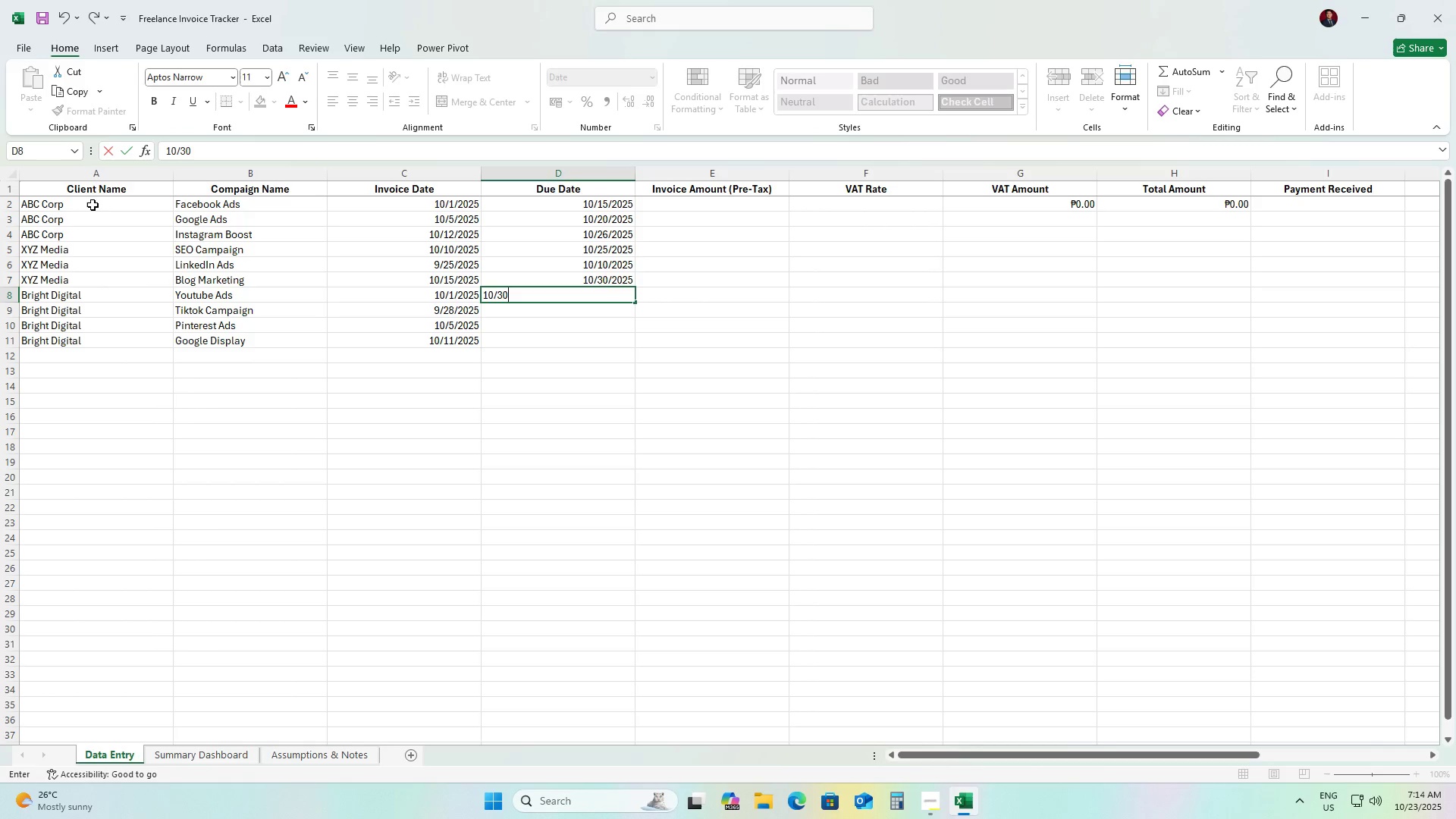 
key(Numpad2)
 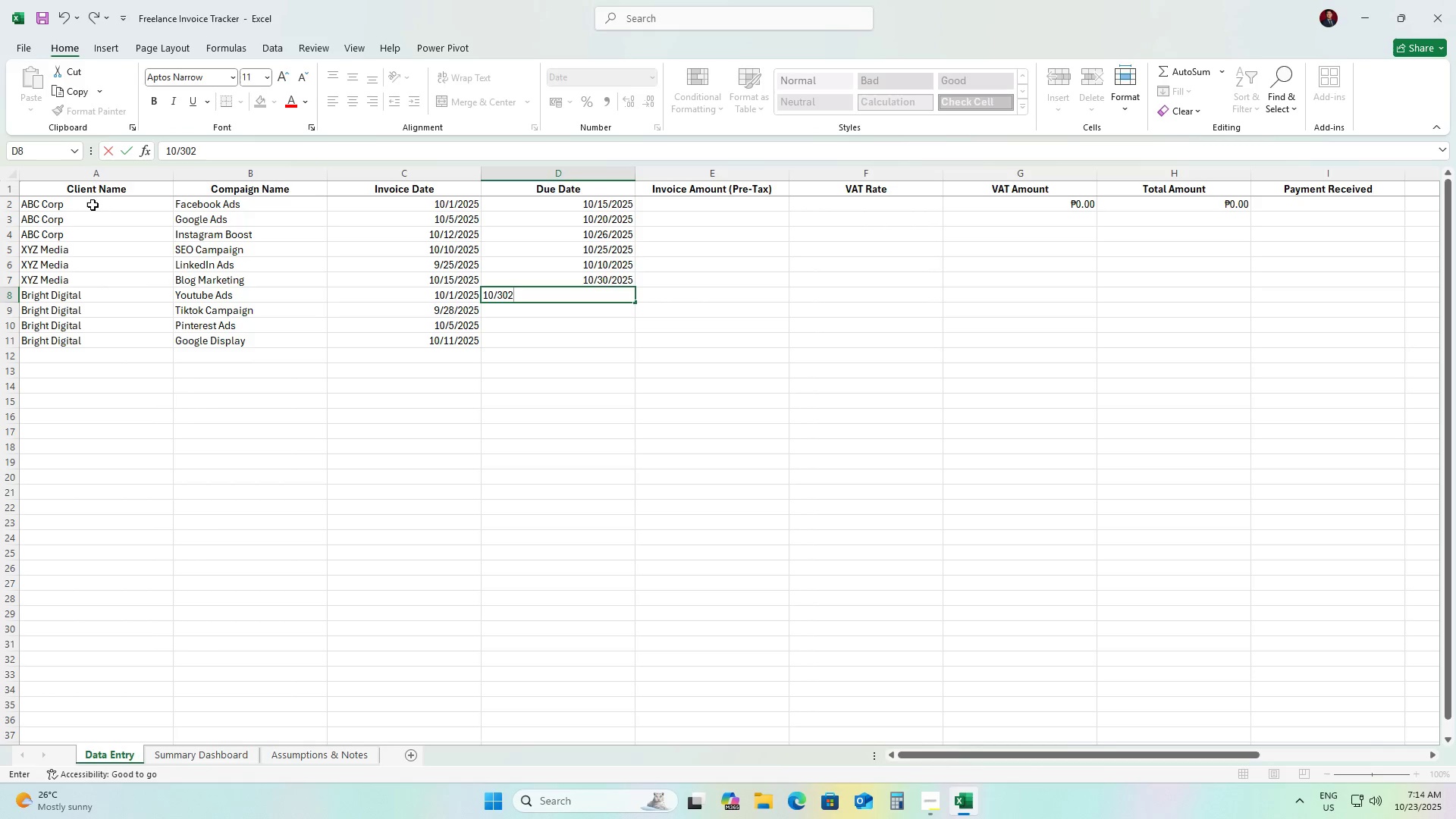 
key(Backspace)
 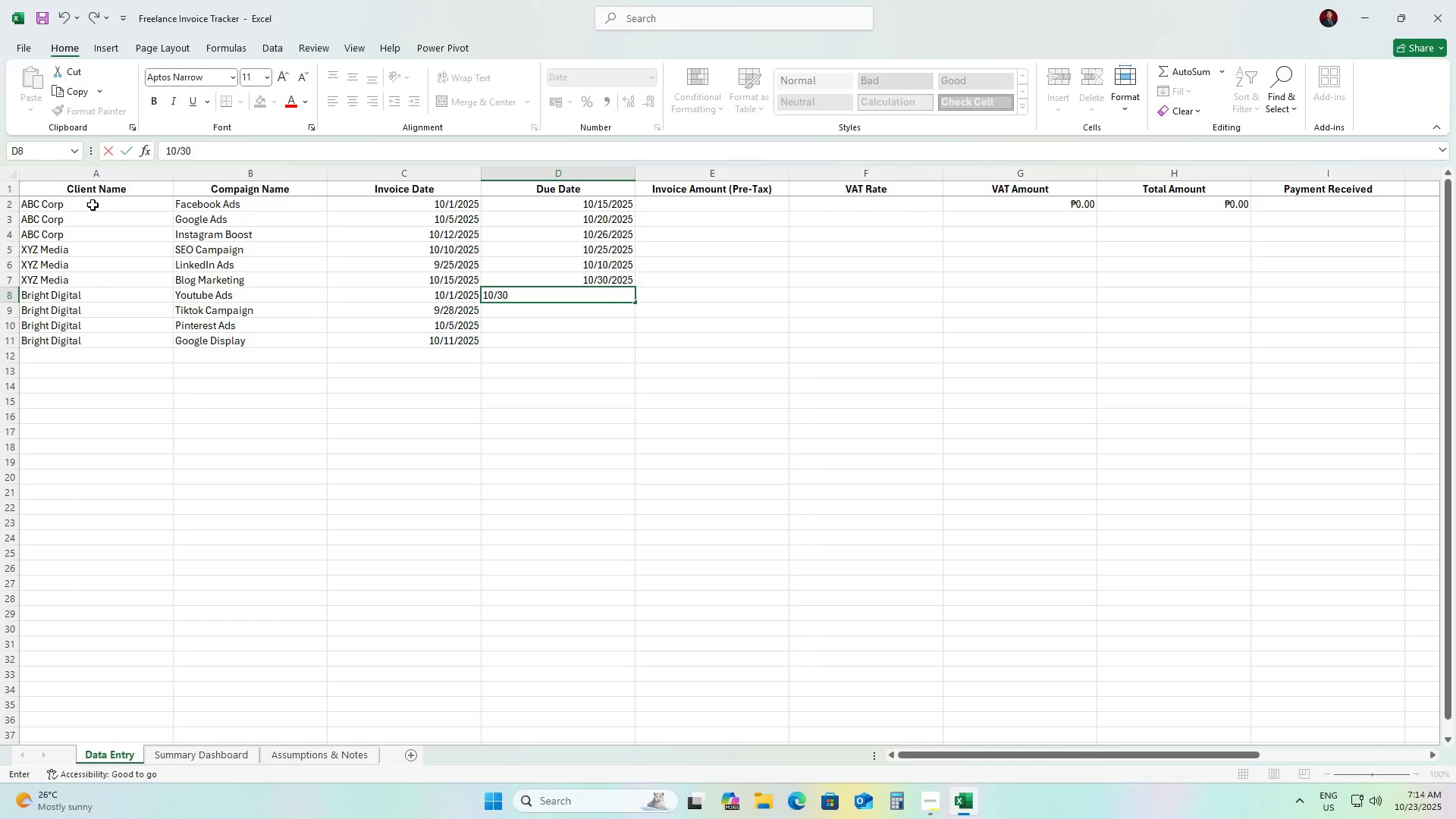 
key(NumpadDivide)
 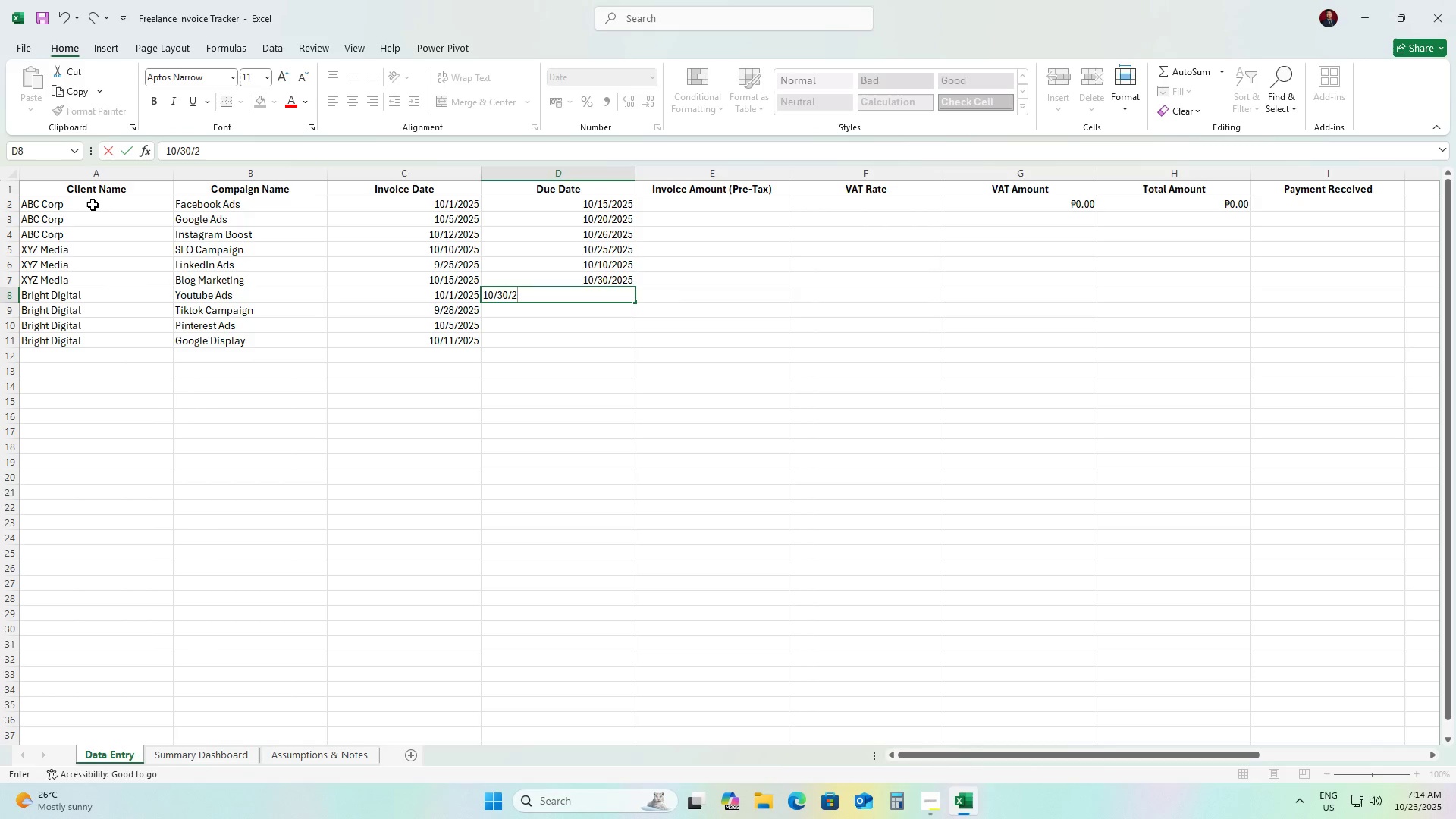 
key(Numpad2)
 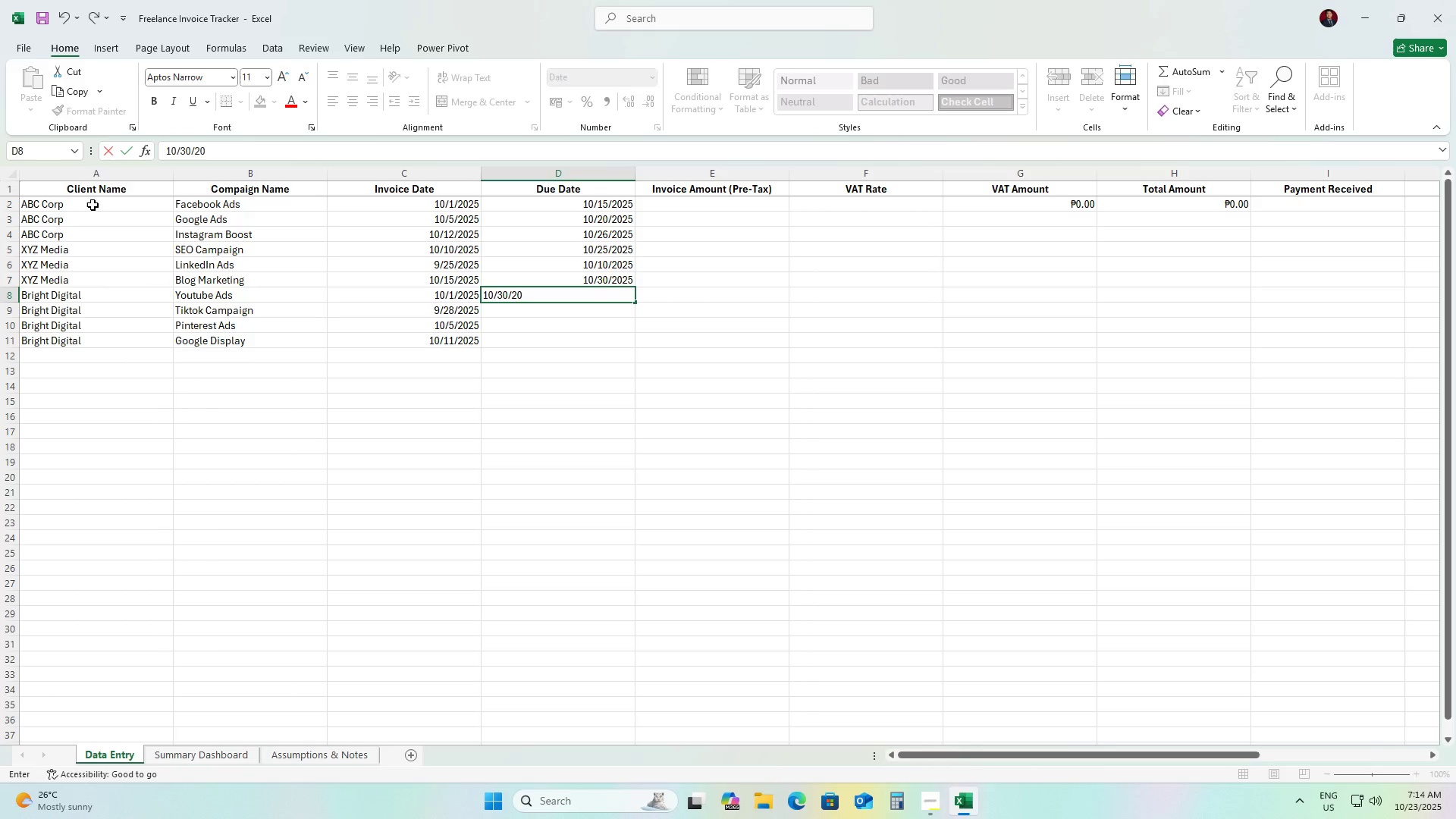 
key(Numpad0)
 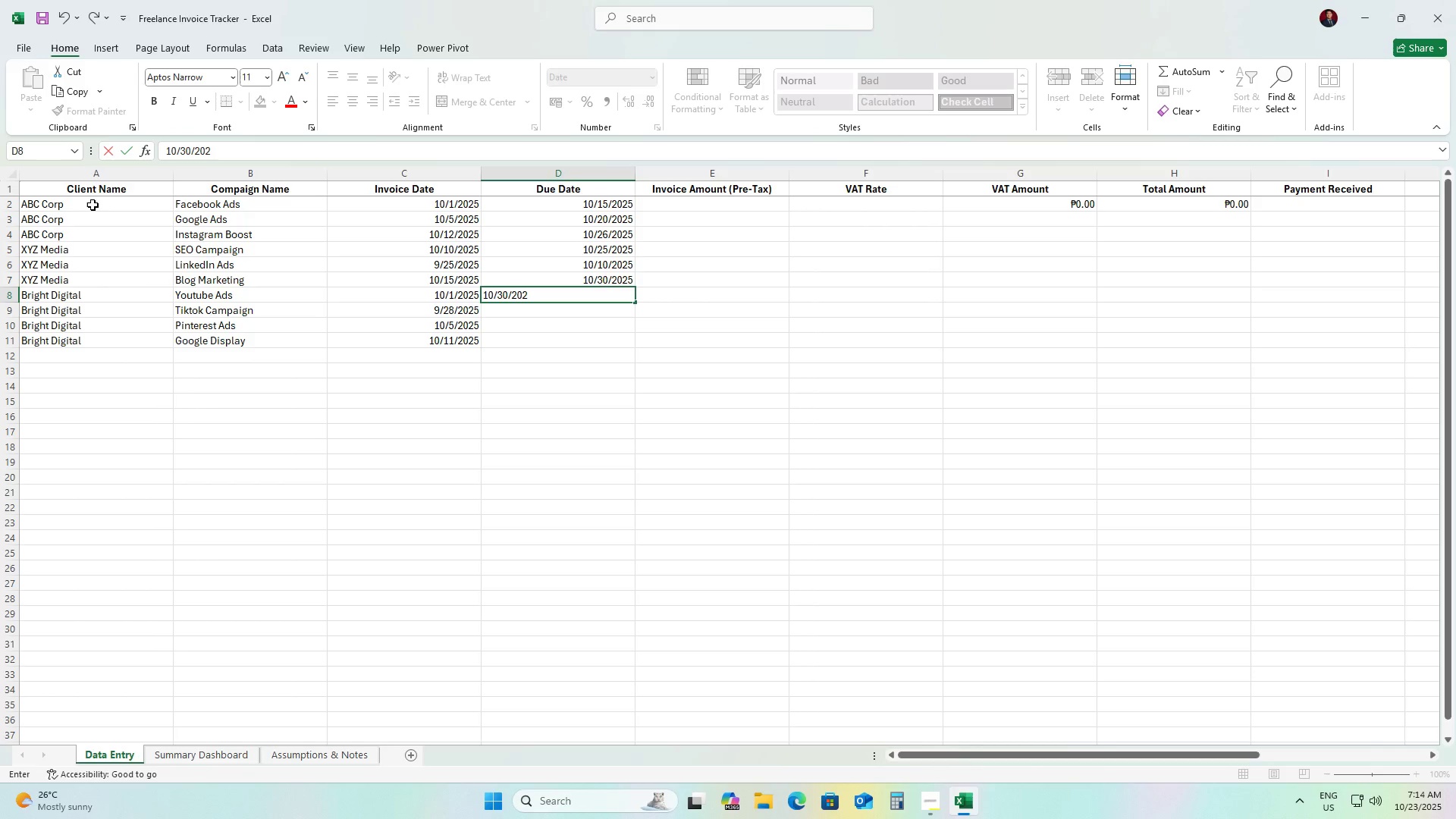 
key(Numpad2)
 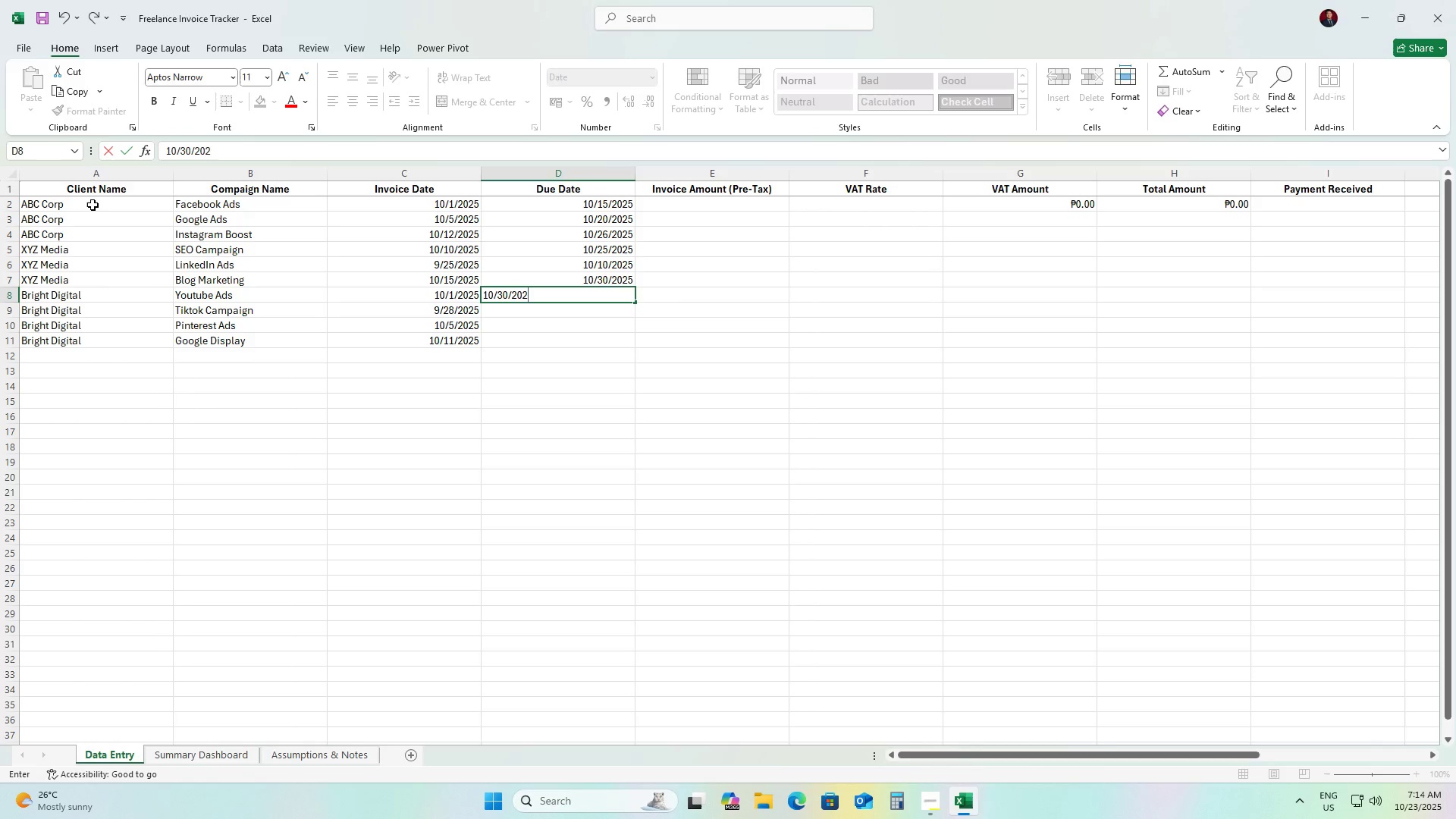 
key(Numpad5)
 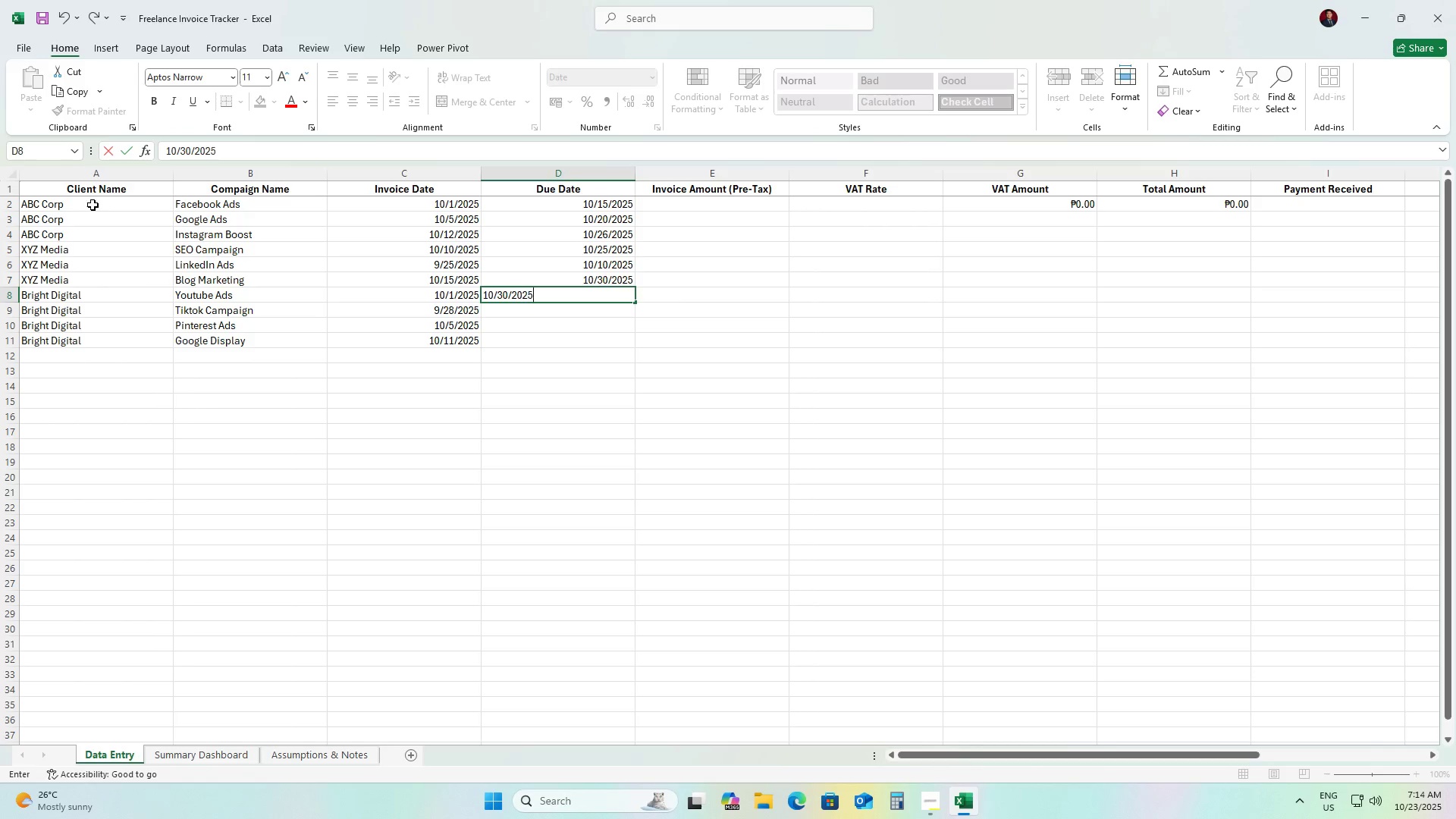 
key(ArrowDown)
 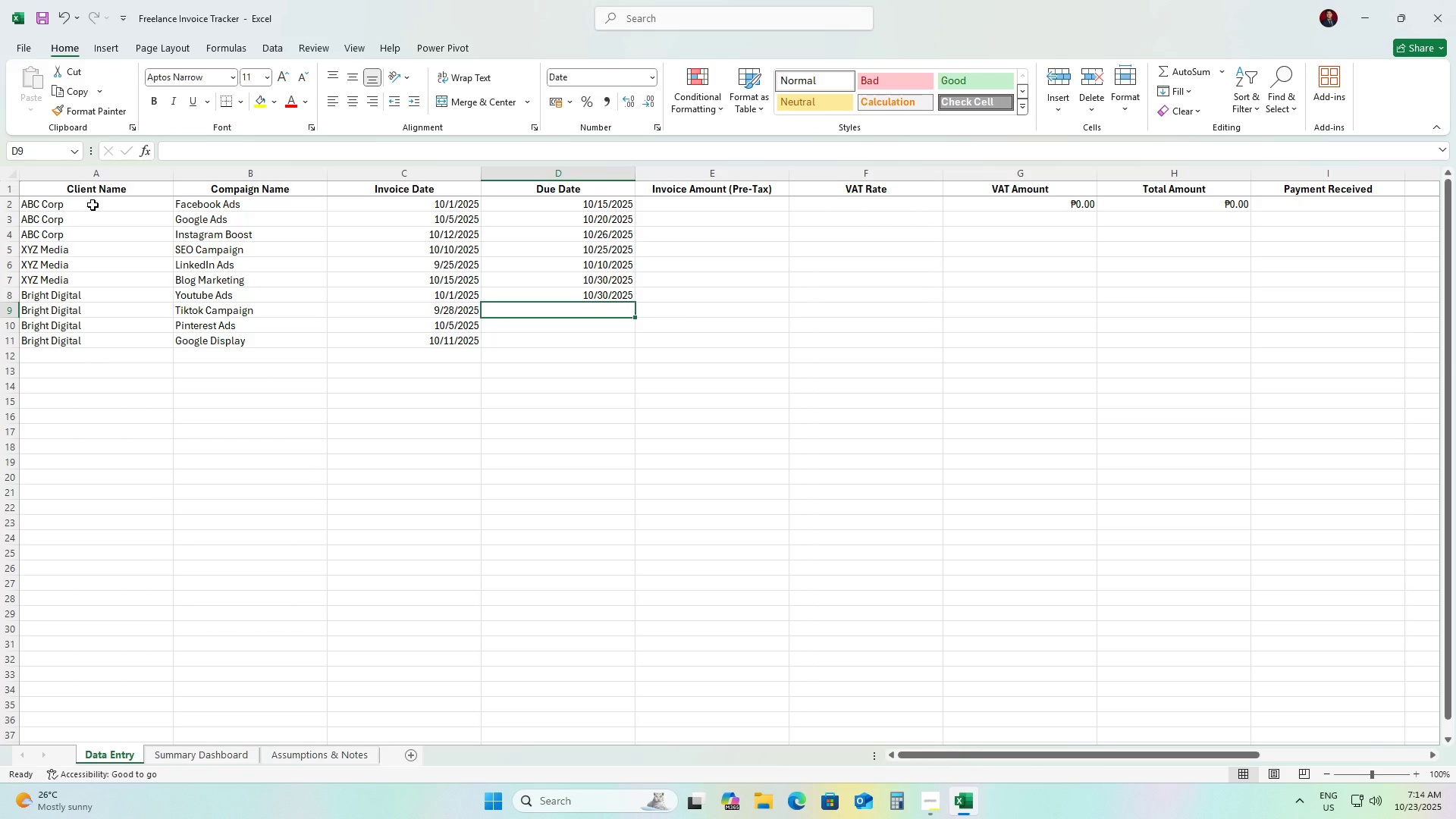 
key(Numpad1)
 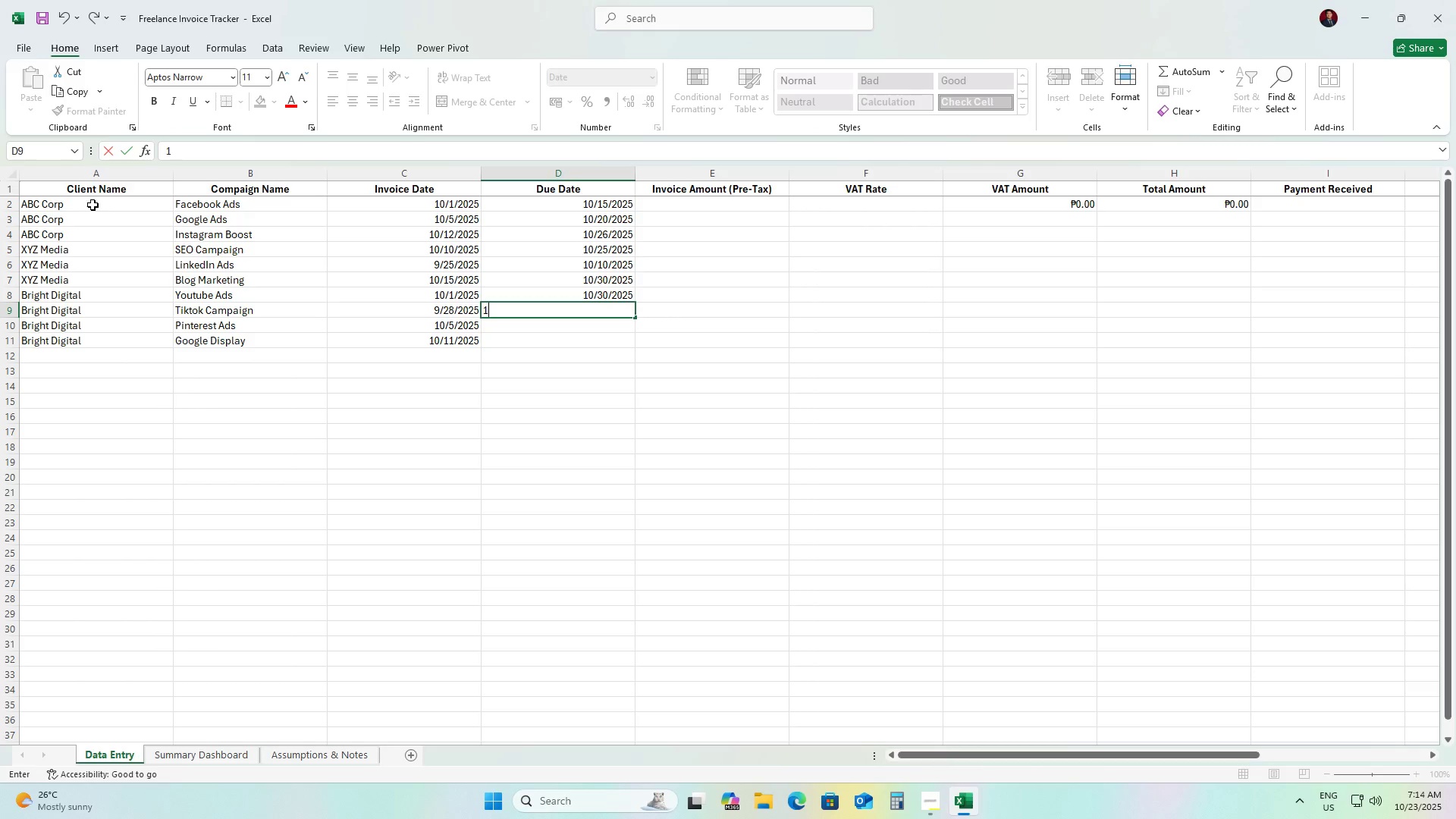 
key(Numpad0)
 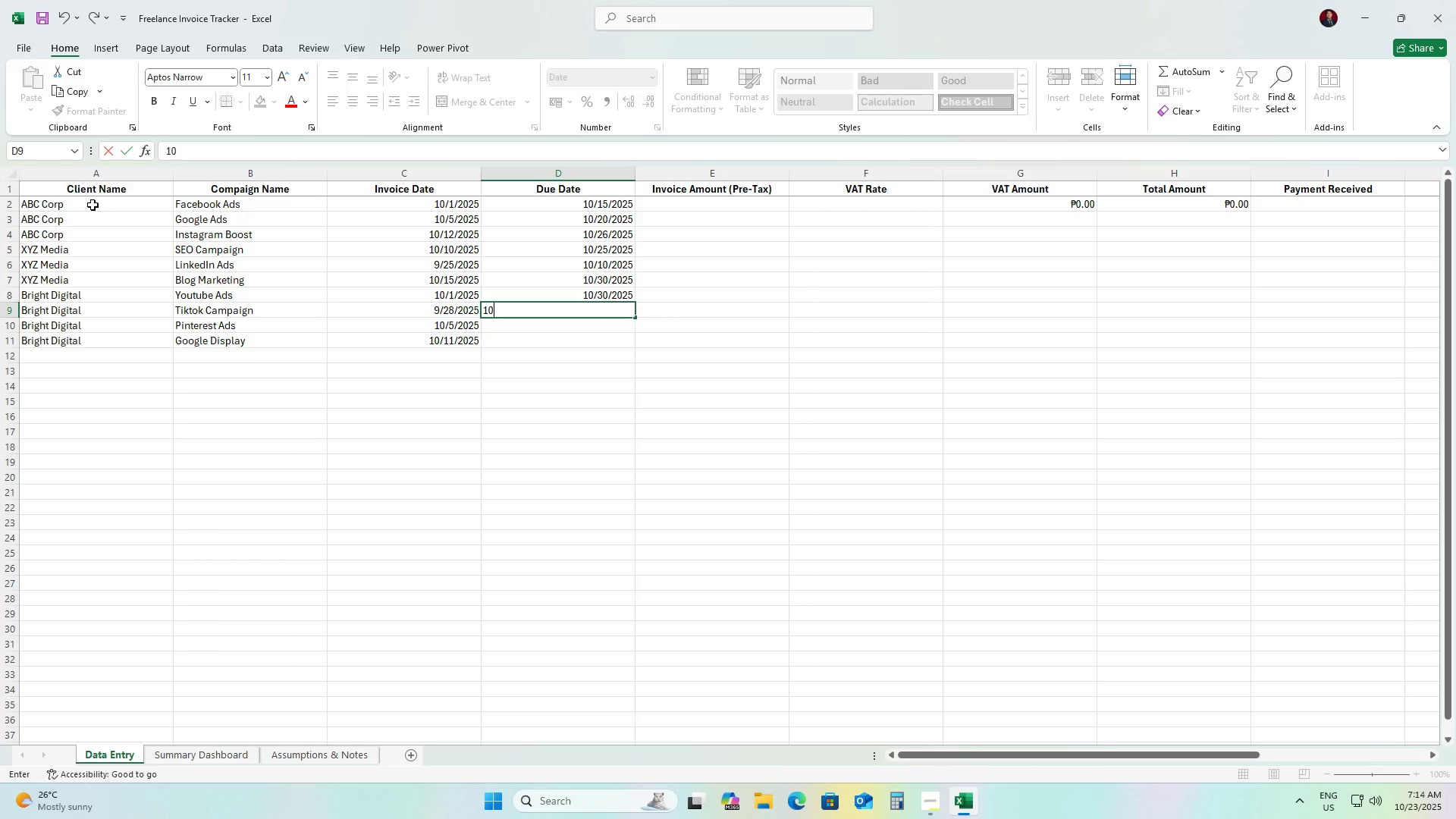 
key(NumpadDivide)
 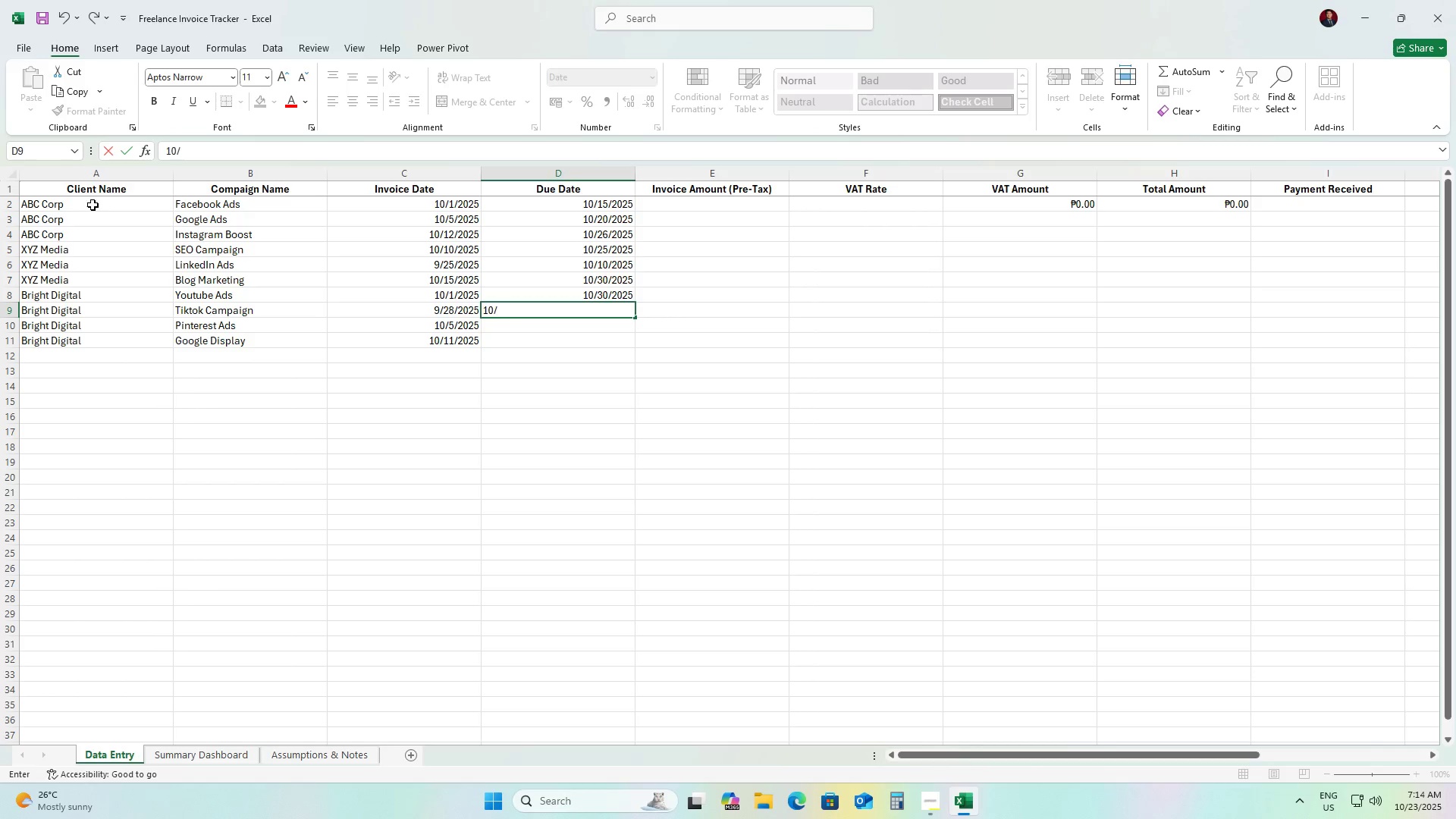 
key(Numpad1)
 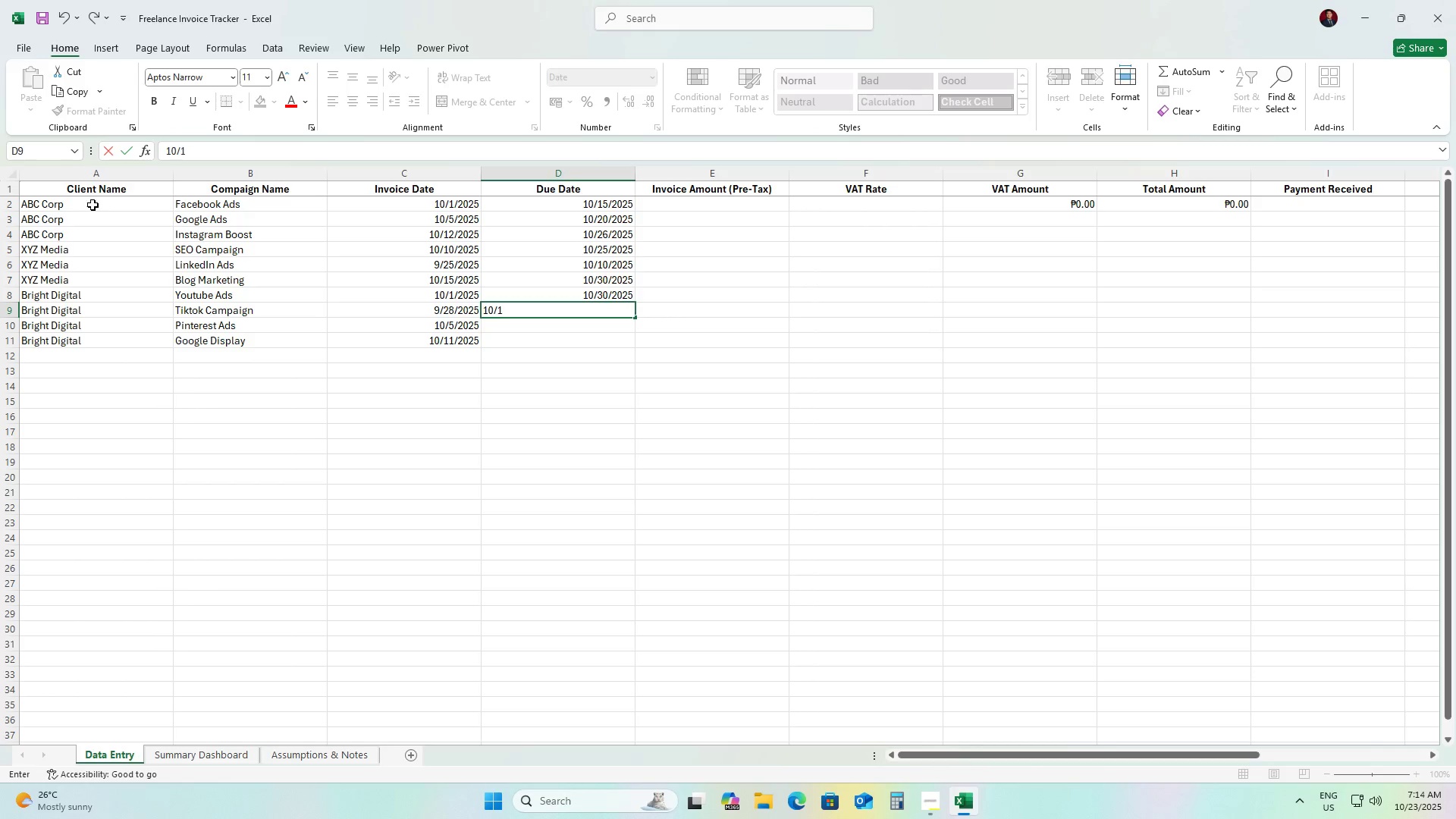 
key(Numpad6)
 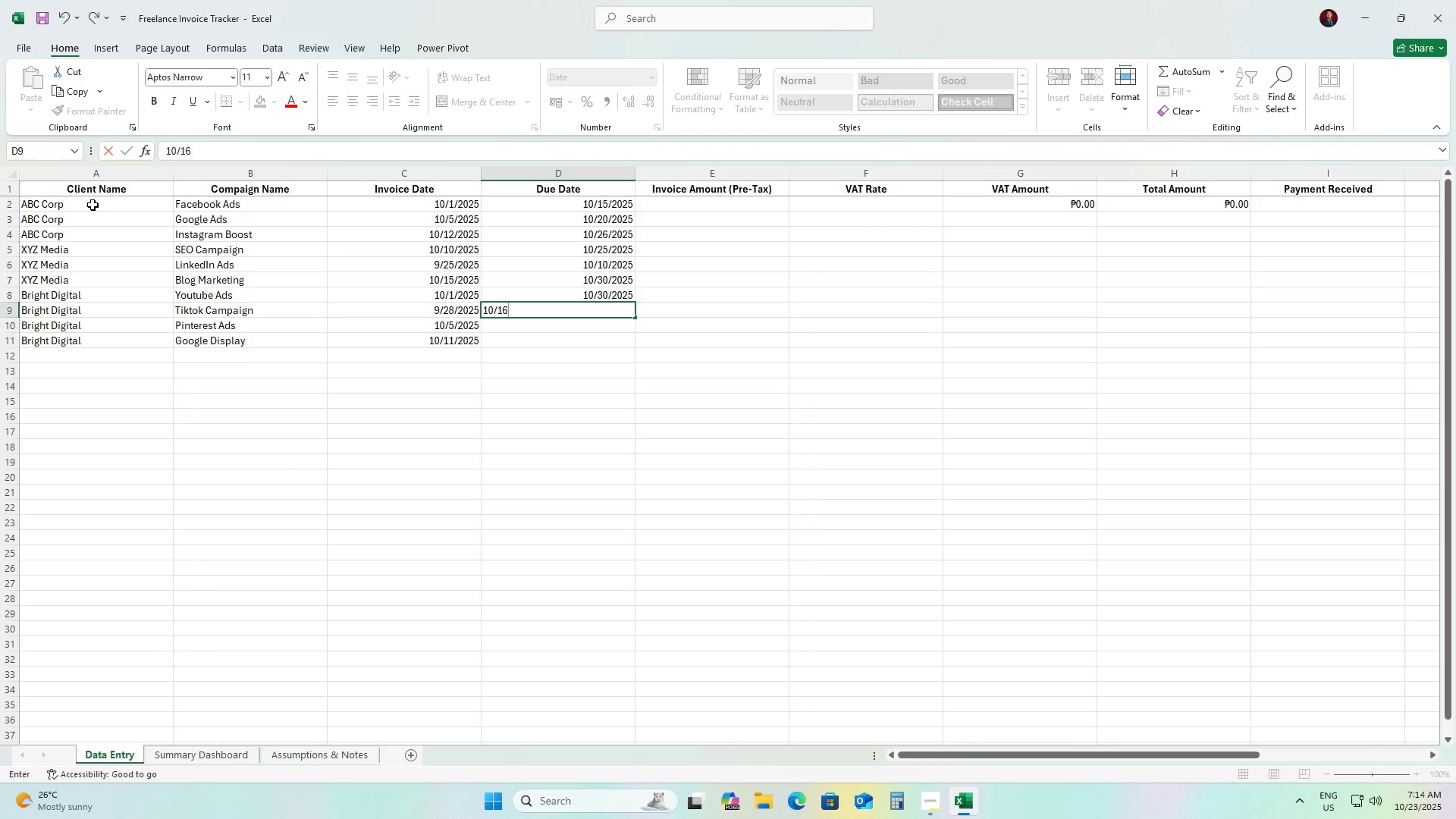 
key(NumpadDivide)
 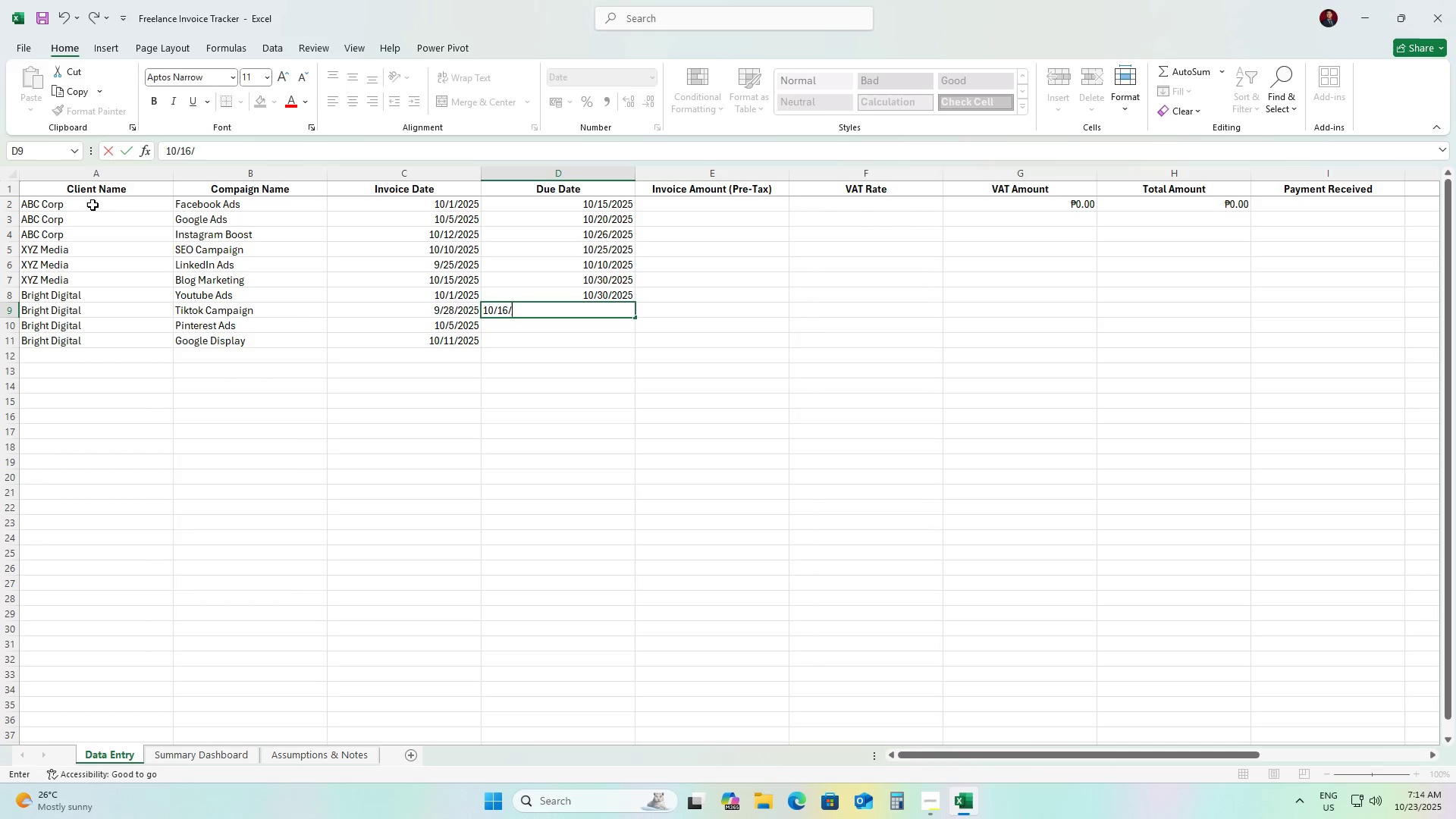 
key(Numpad2)
 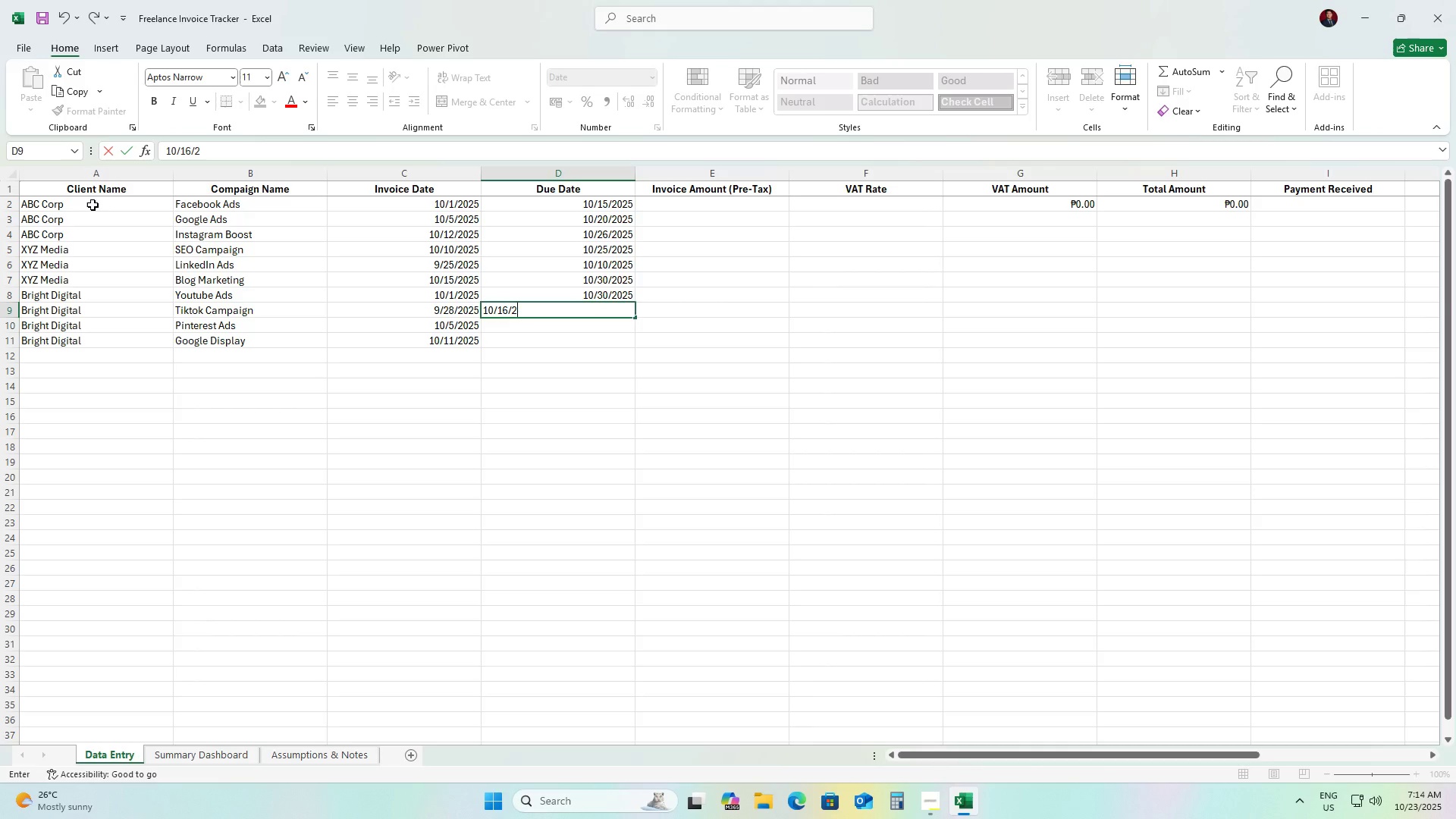 
key(Numpad0)
 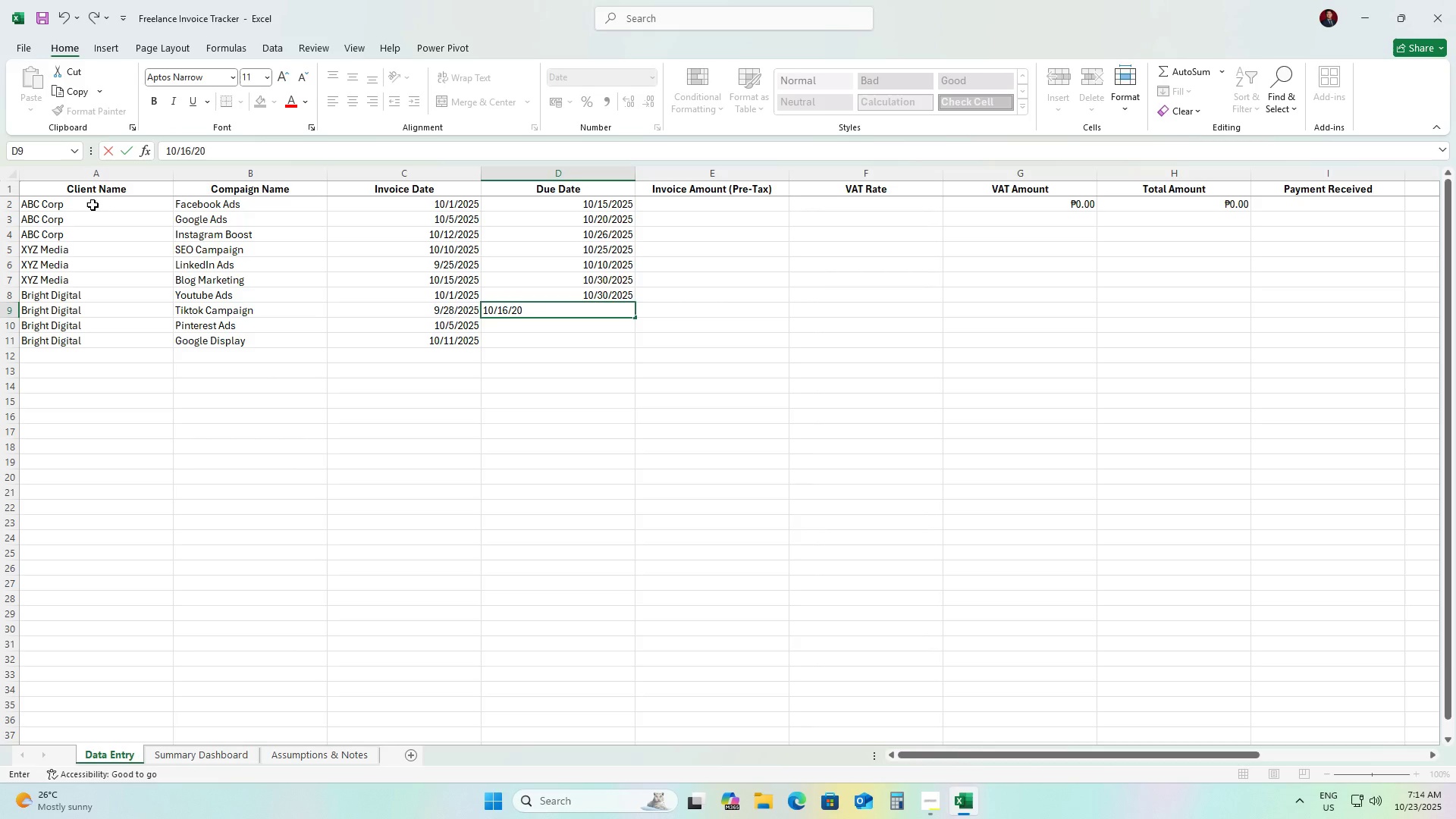 
key(Numpad2)
 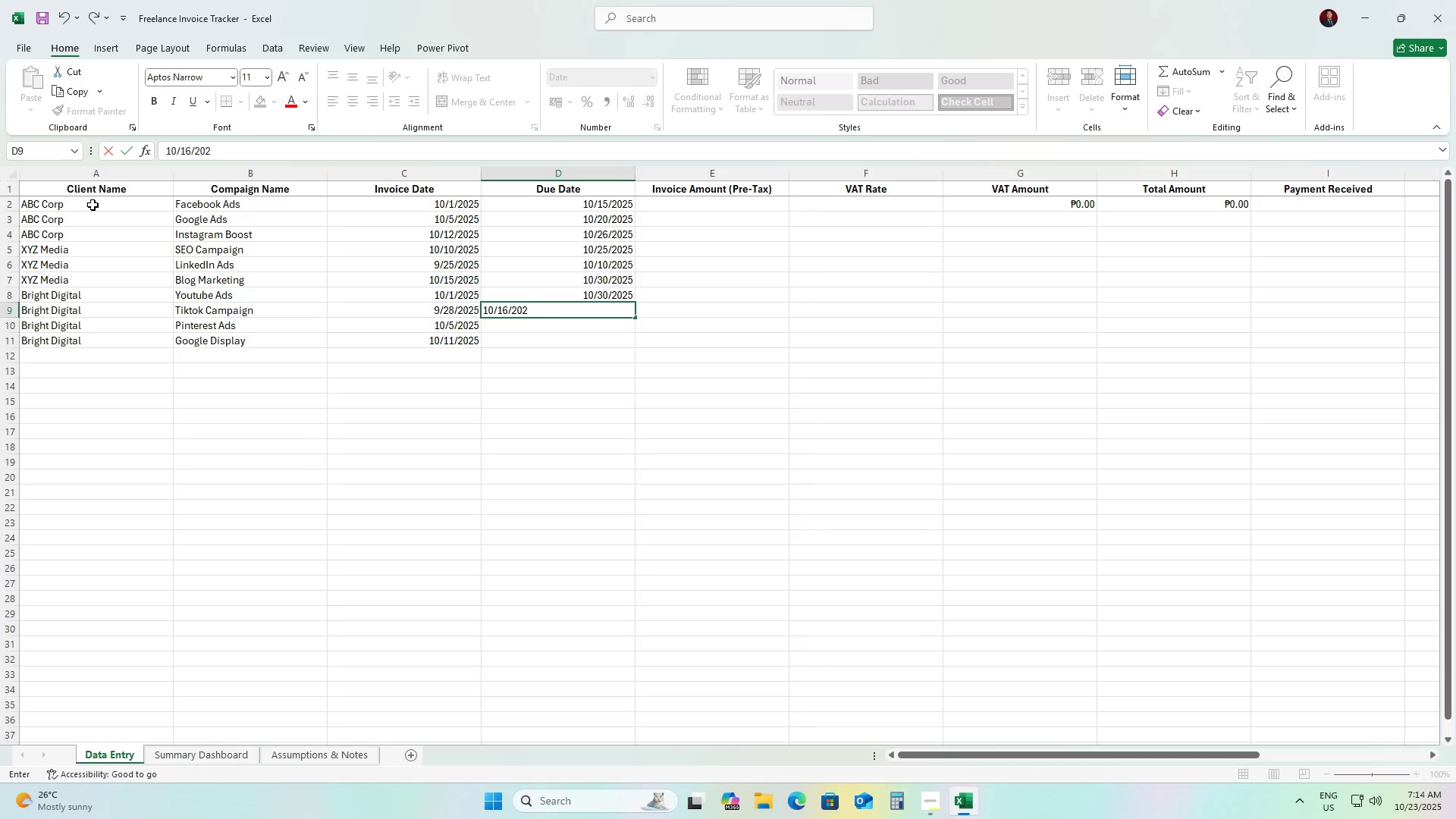 
key(Numpad5)
 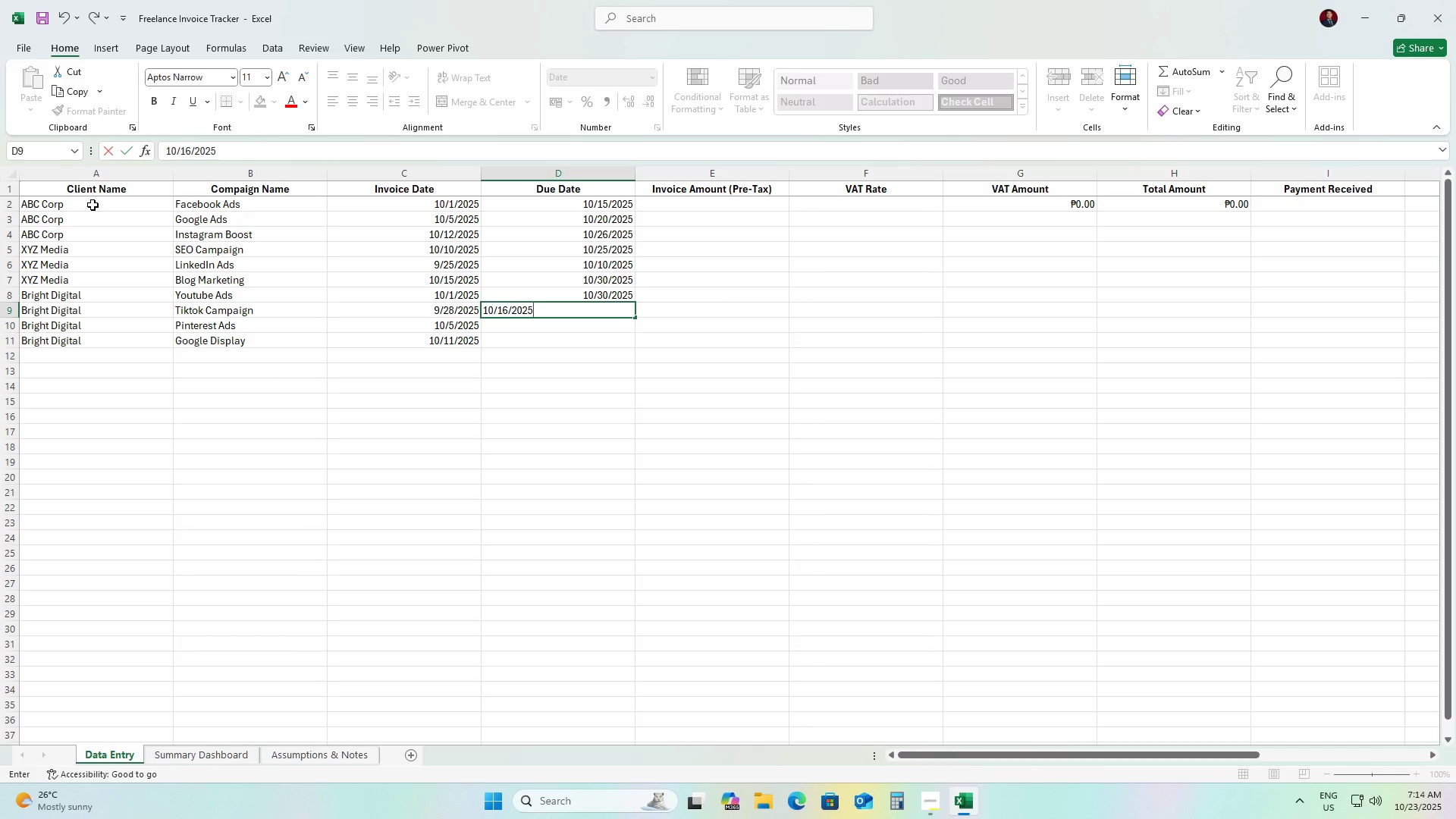 
key(ArrowDown)
 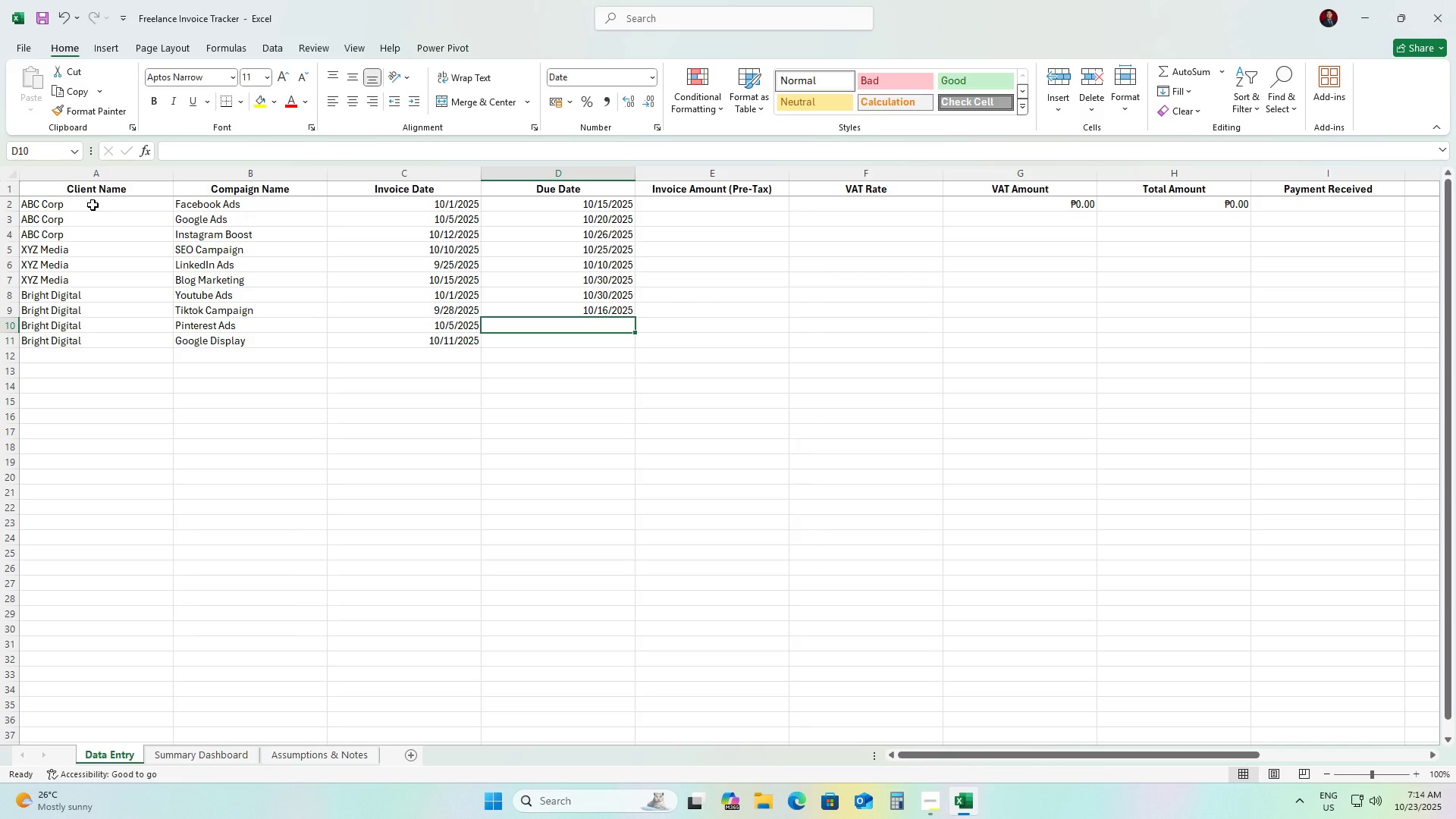 
key(Numpad1)
 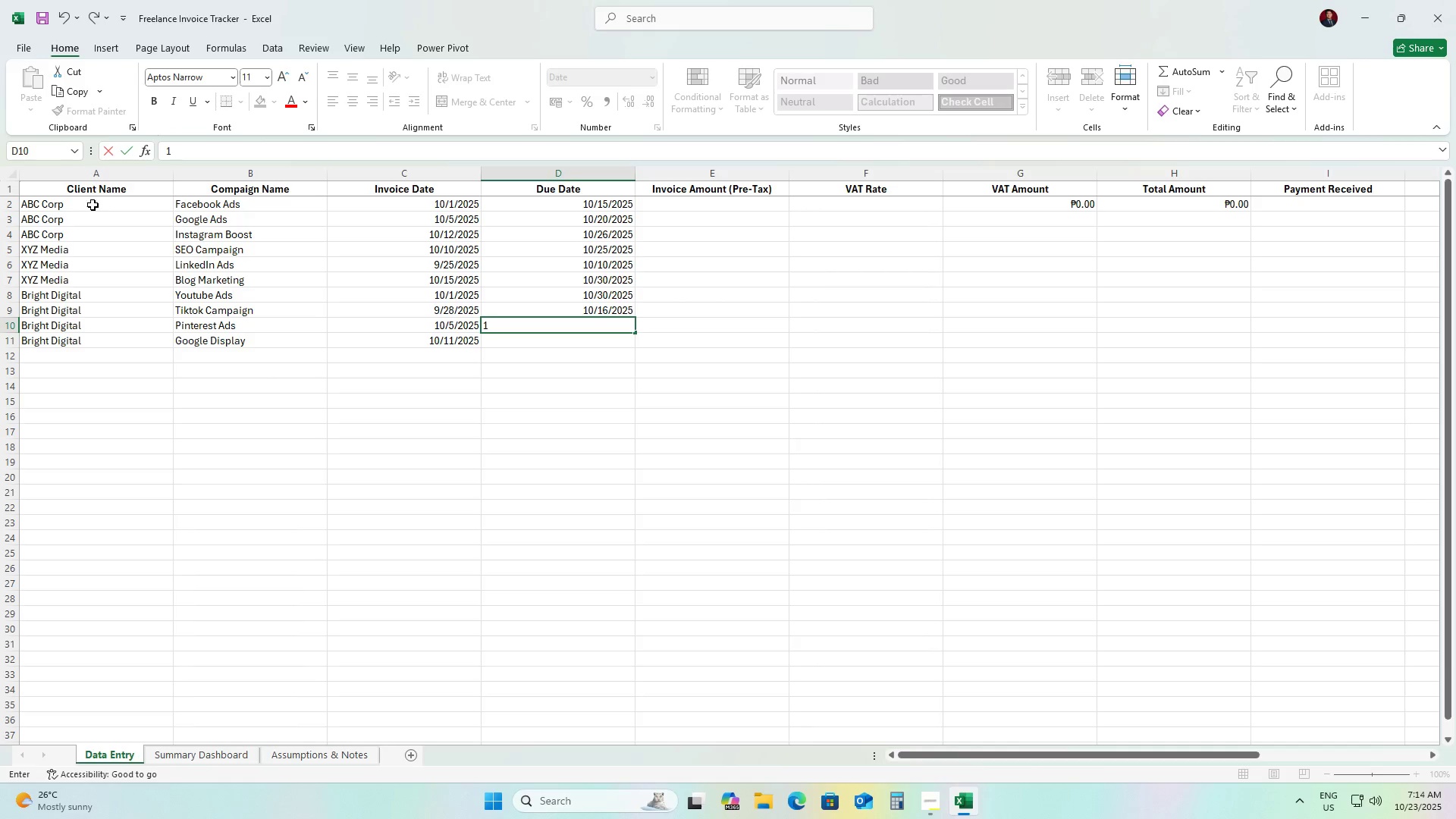 
key(Numpad0)
 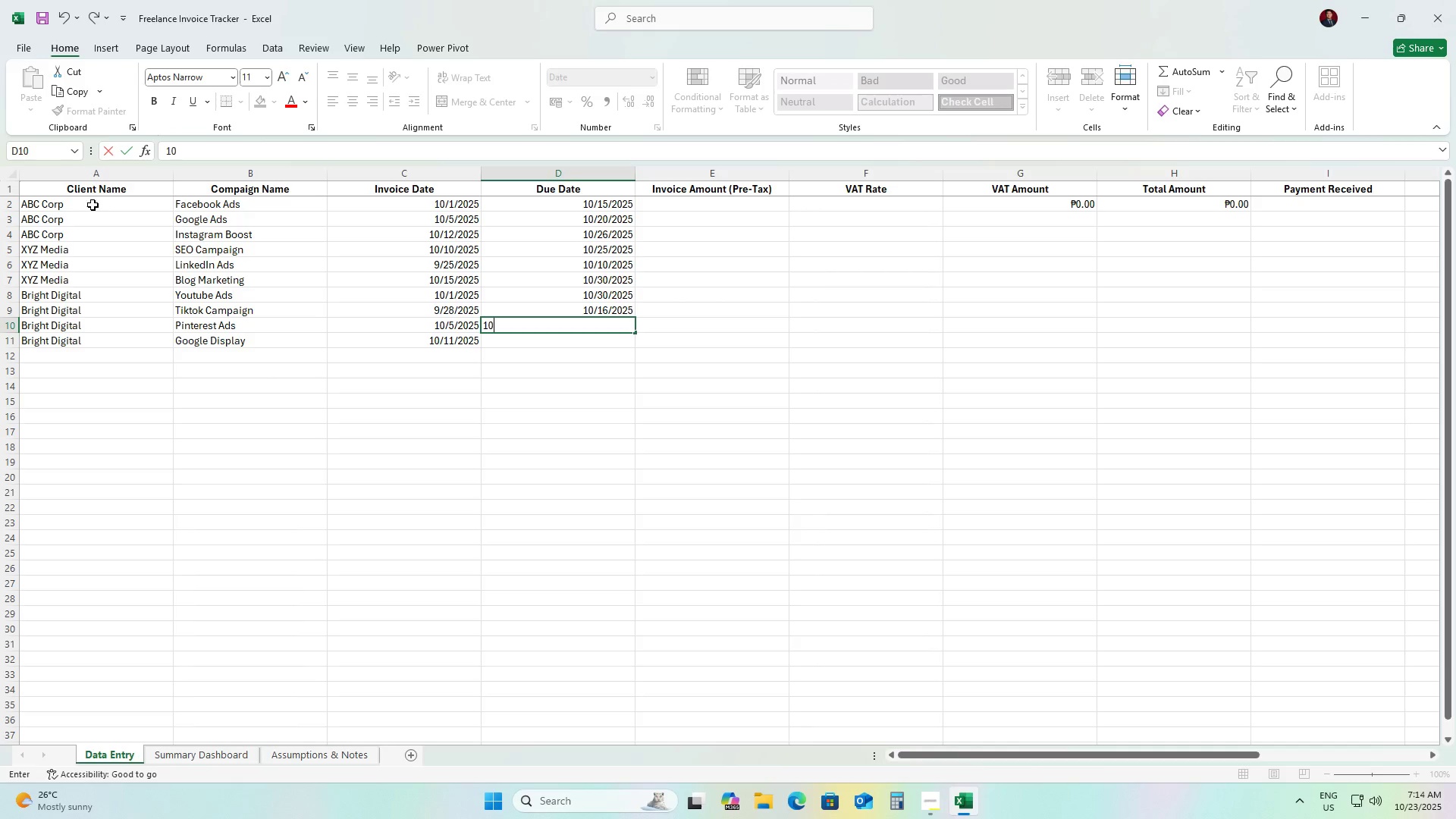 
key(NumpadDivide)
 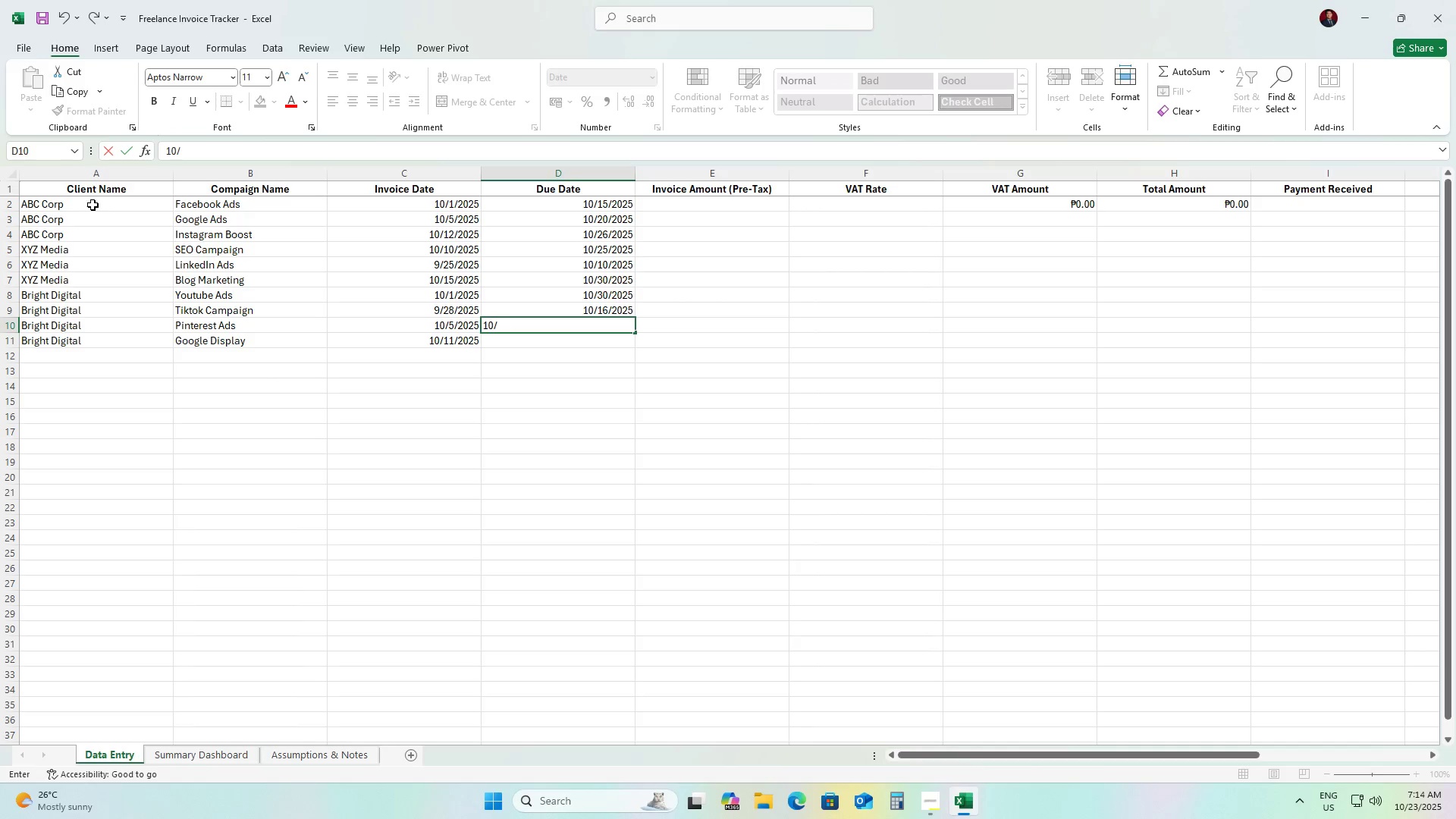 
key(Numpad1)
 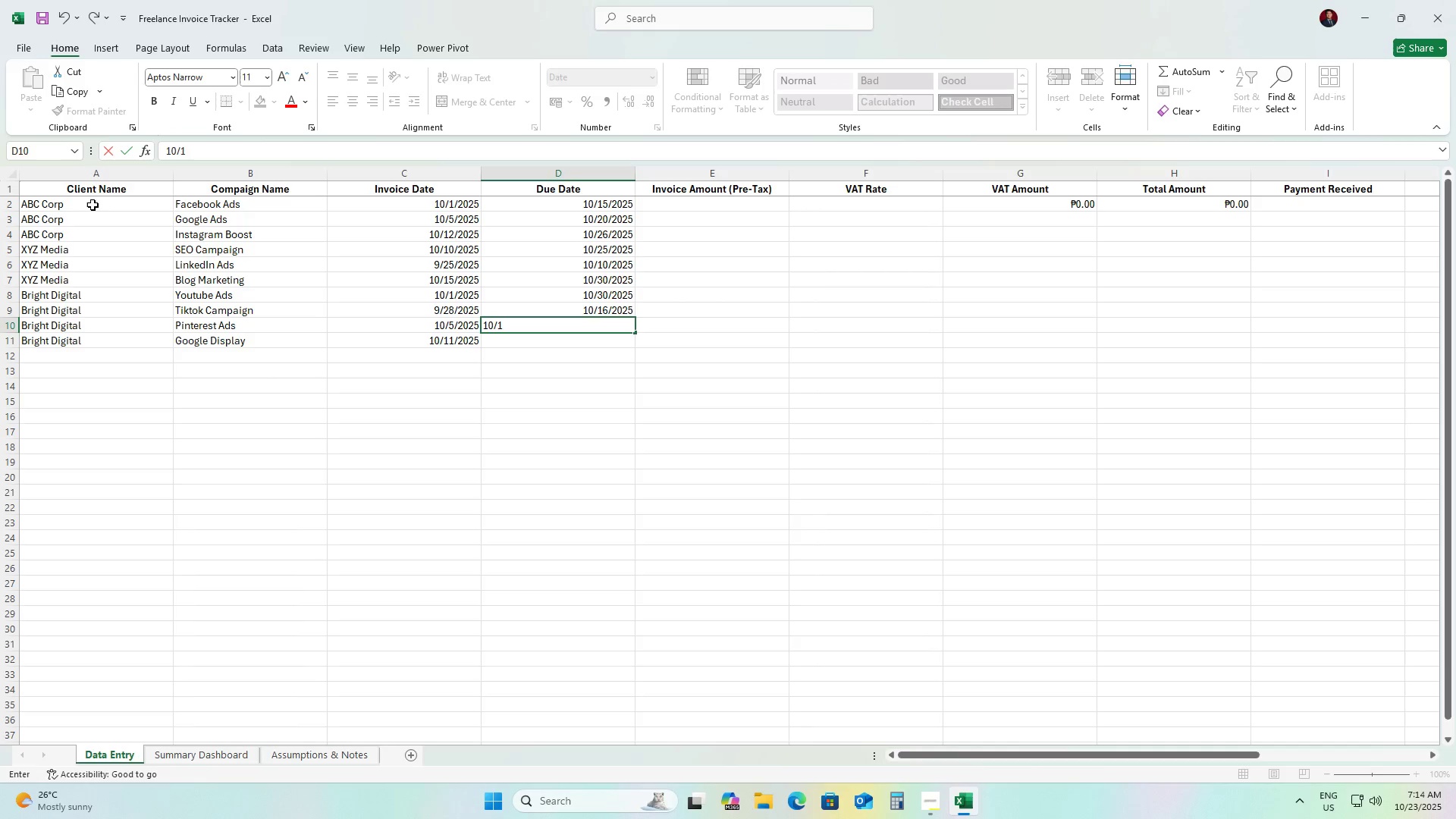 
key(Numpad4)
 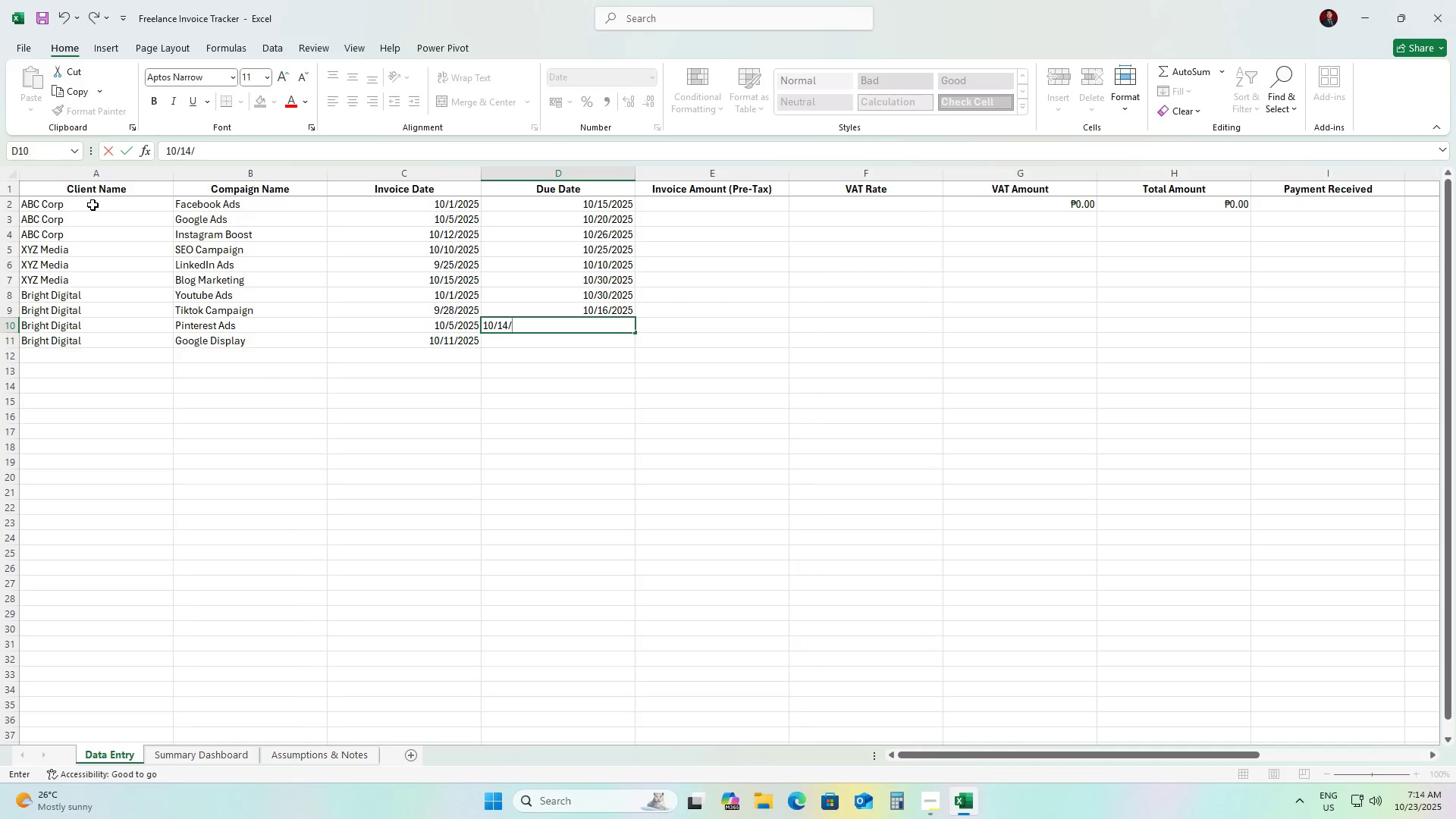 
key(NumpadDivide)
 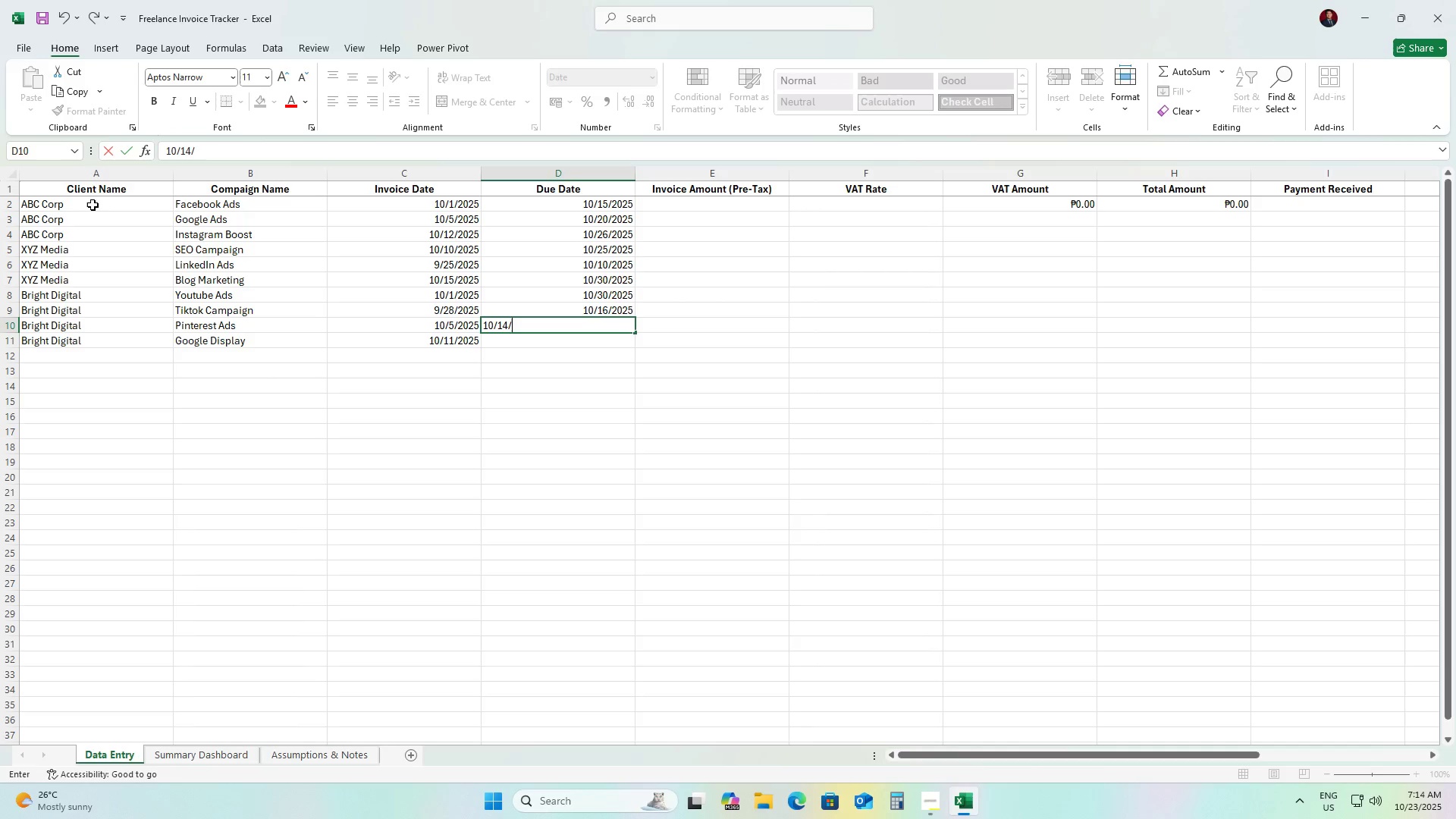 
key(Numpad2)
 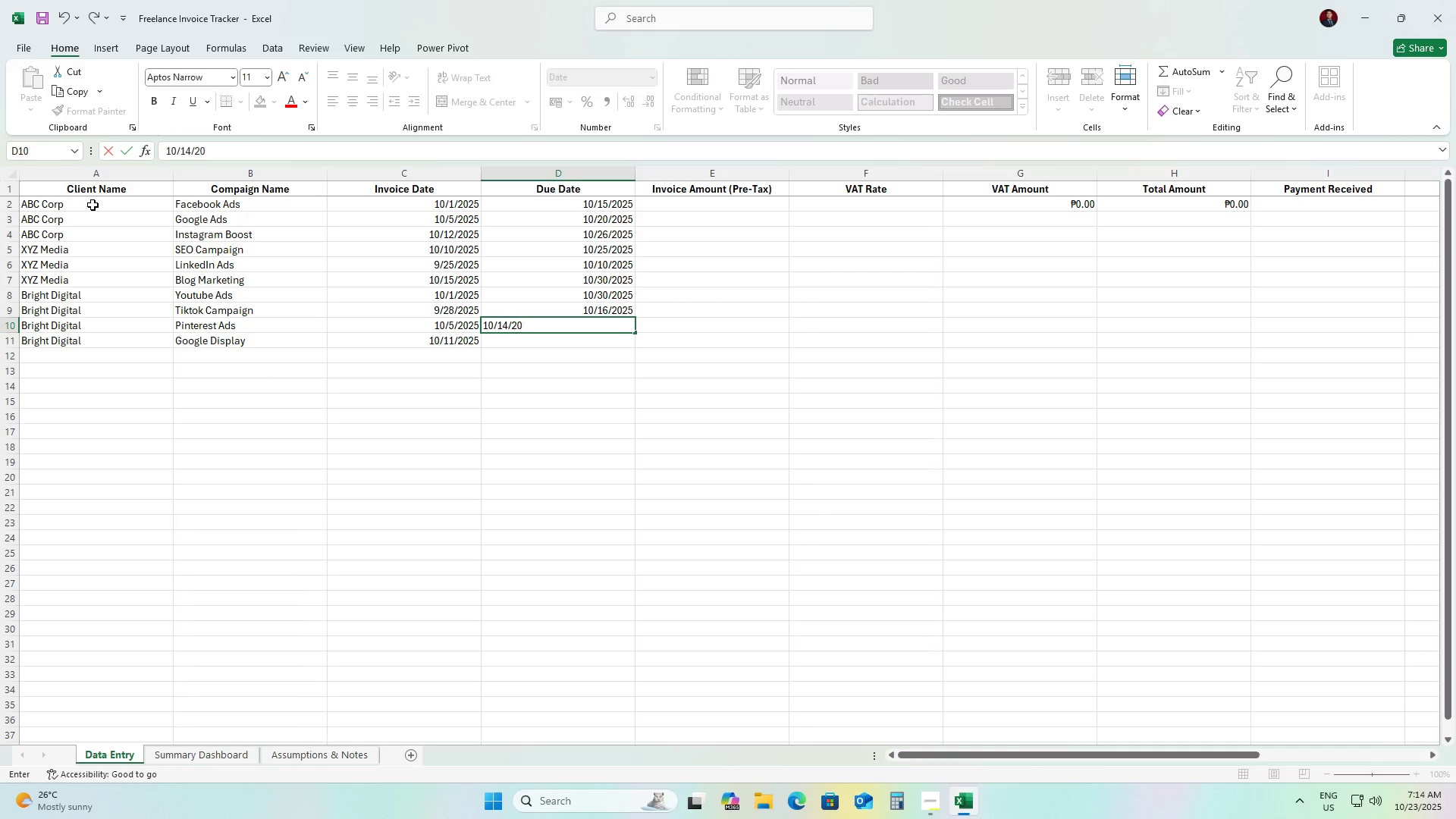 
key(Numpad0)
 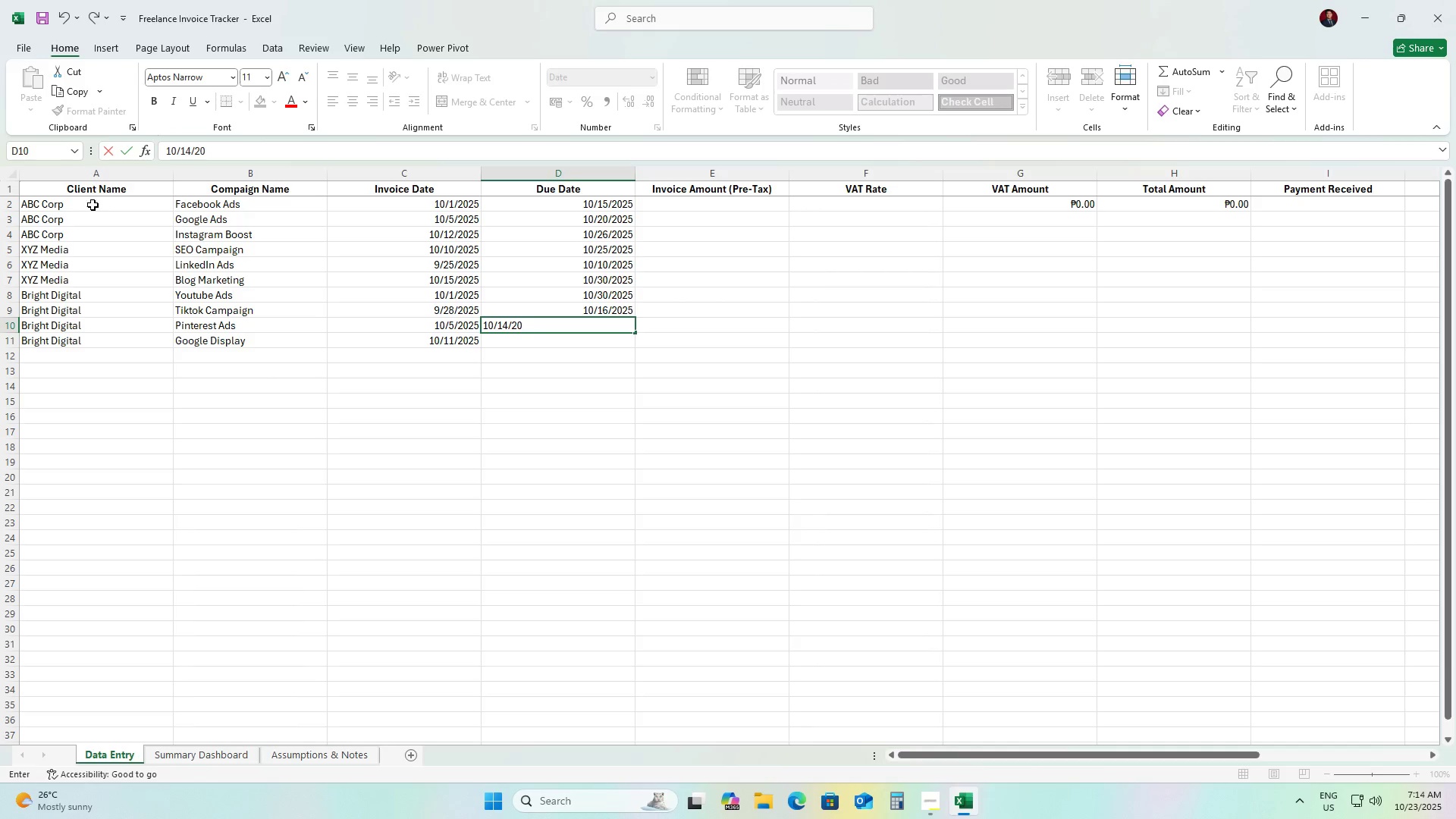 
key(Numpad2)
 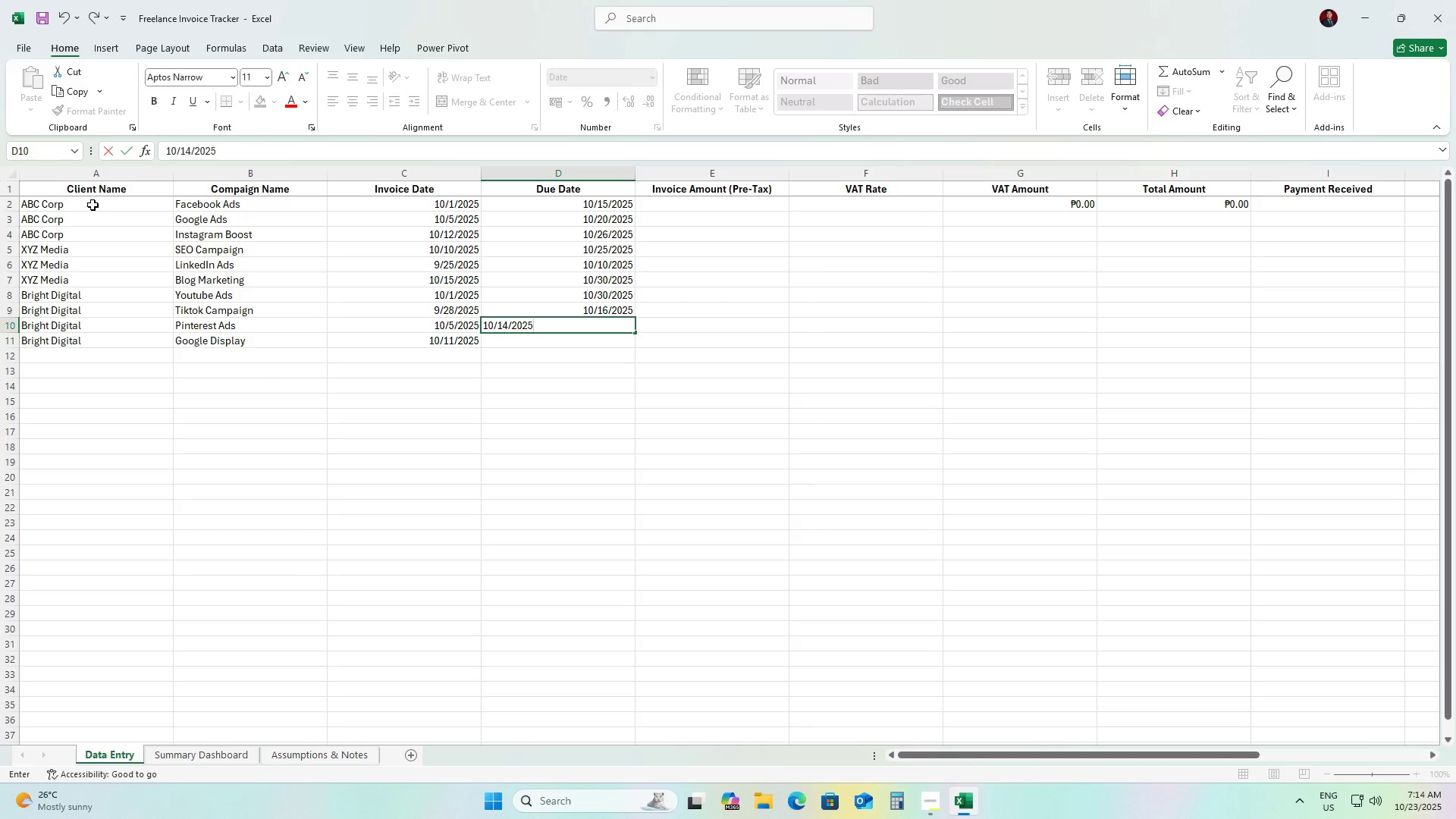 
key(Numpad5)
 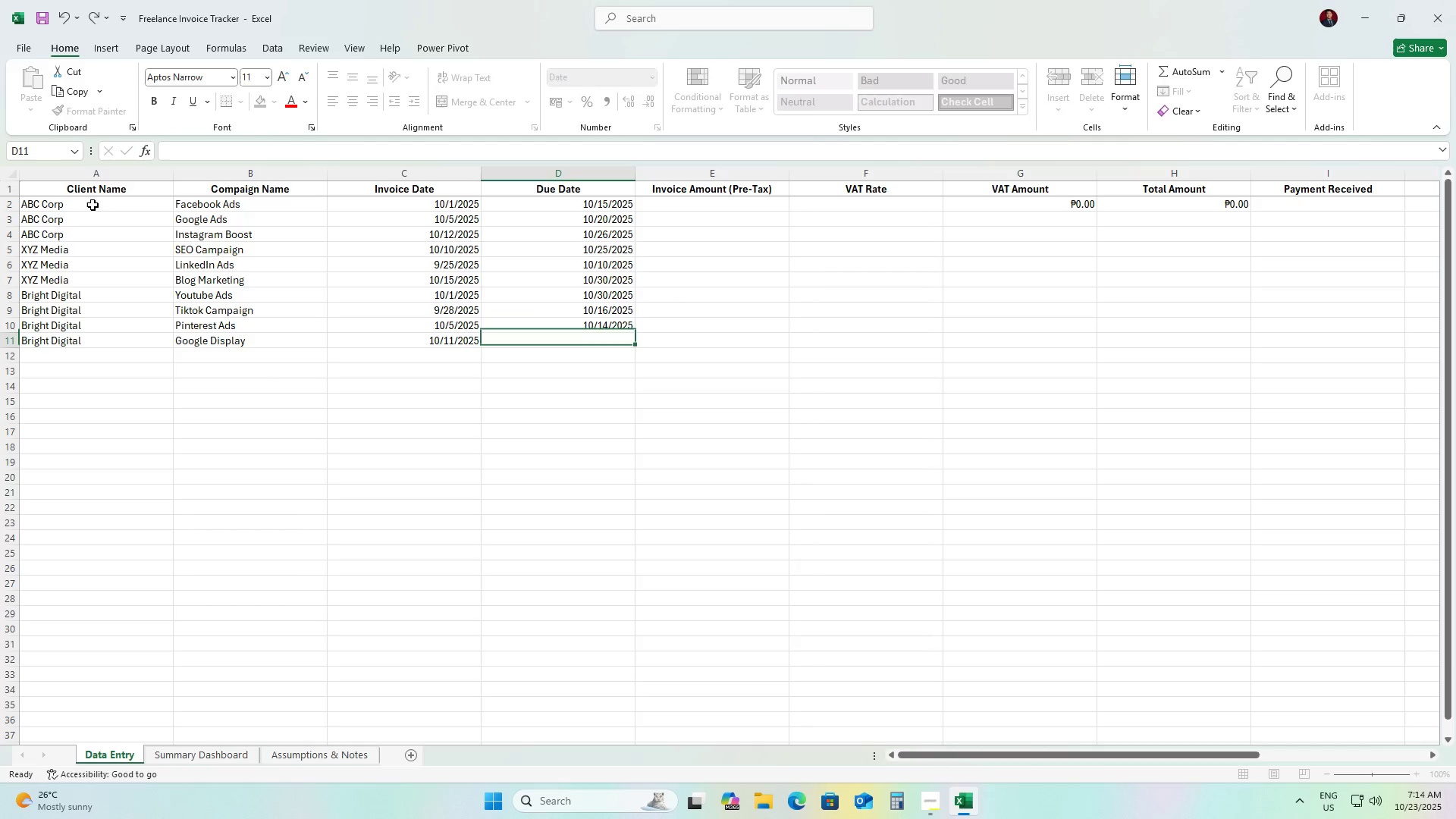 
key(ArrowDown)
 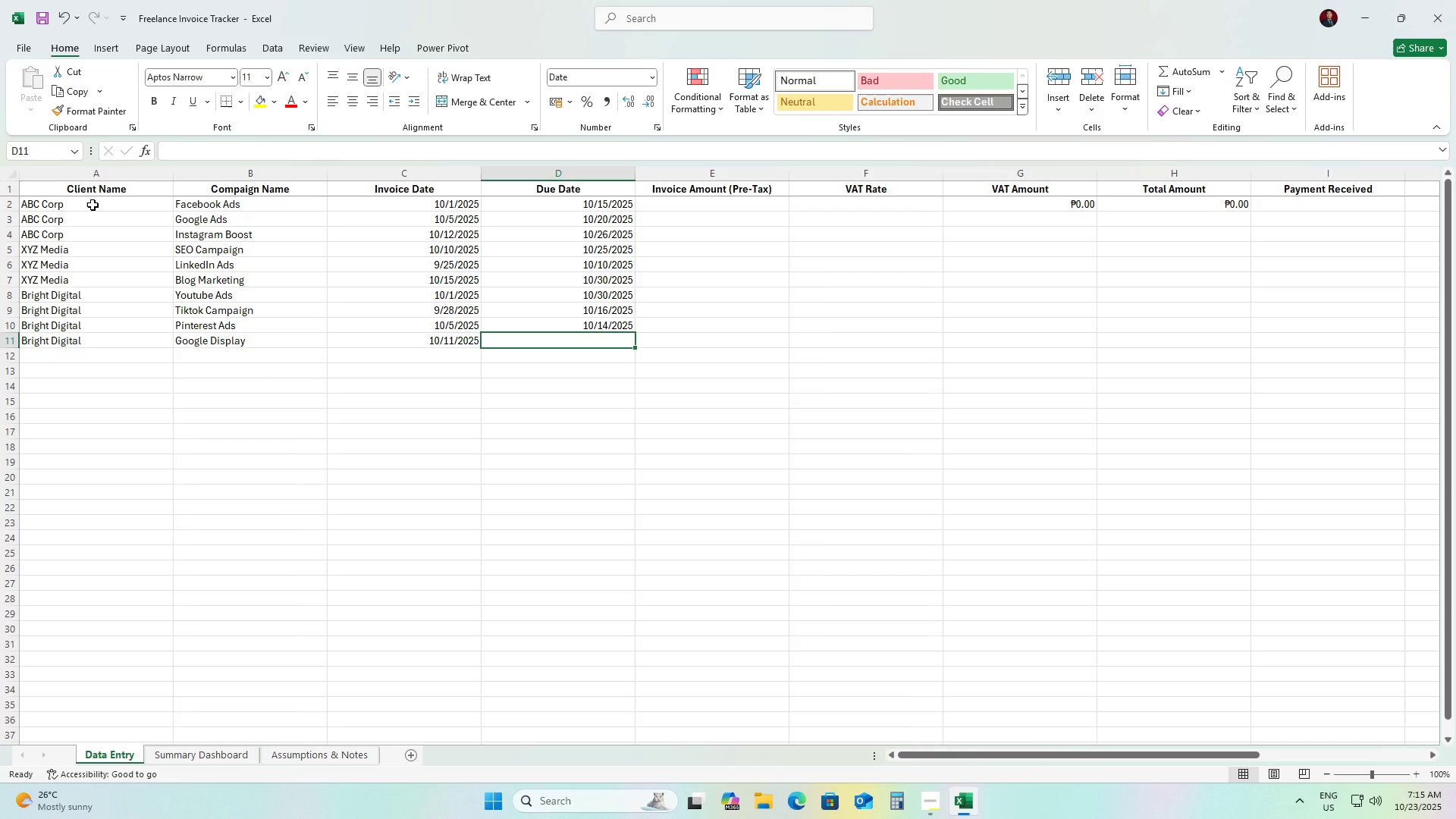 
wait(14.0)
 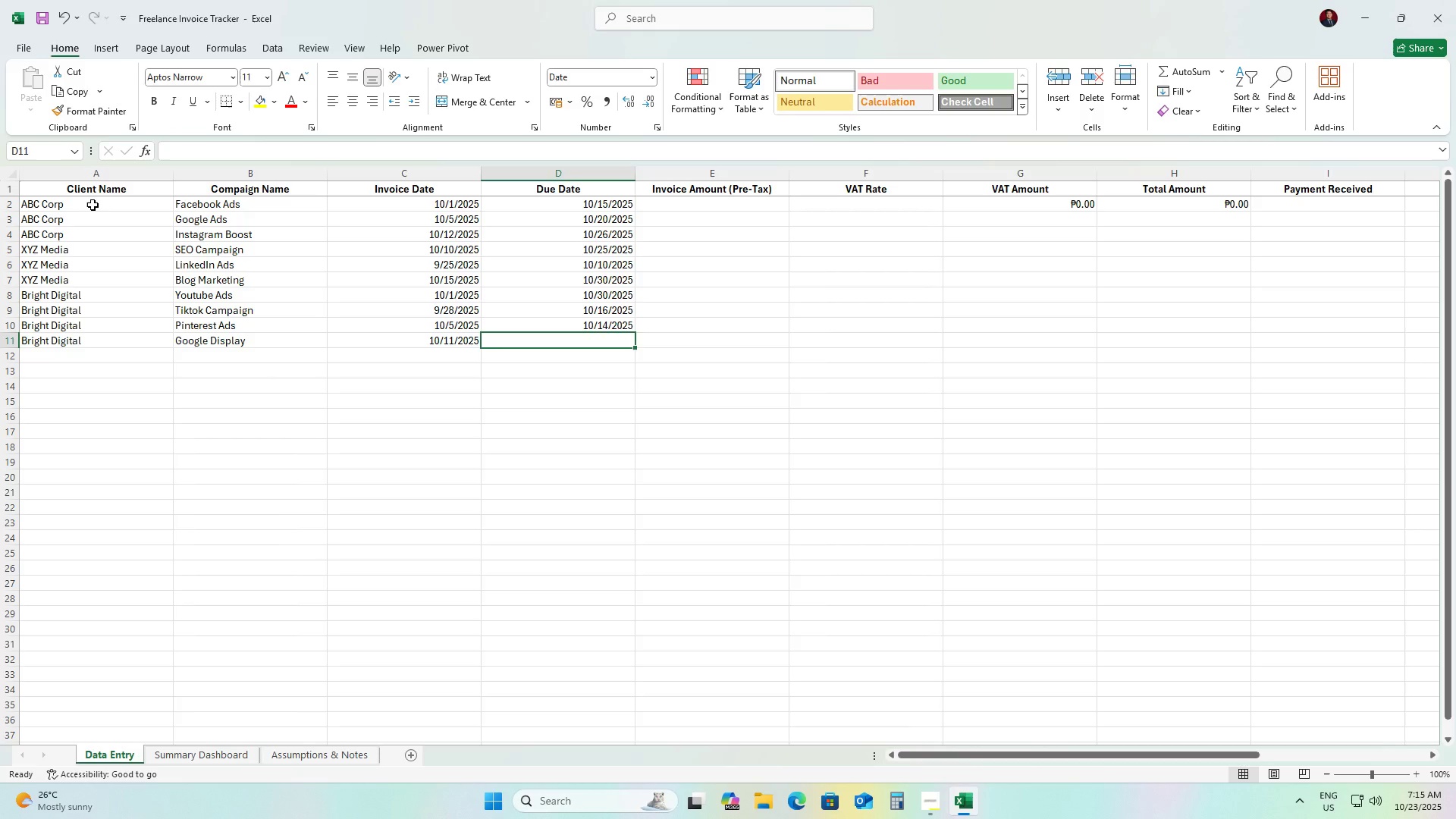 
key(ArrowUp)
 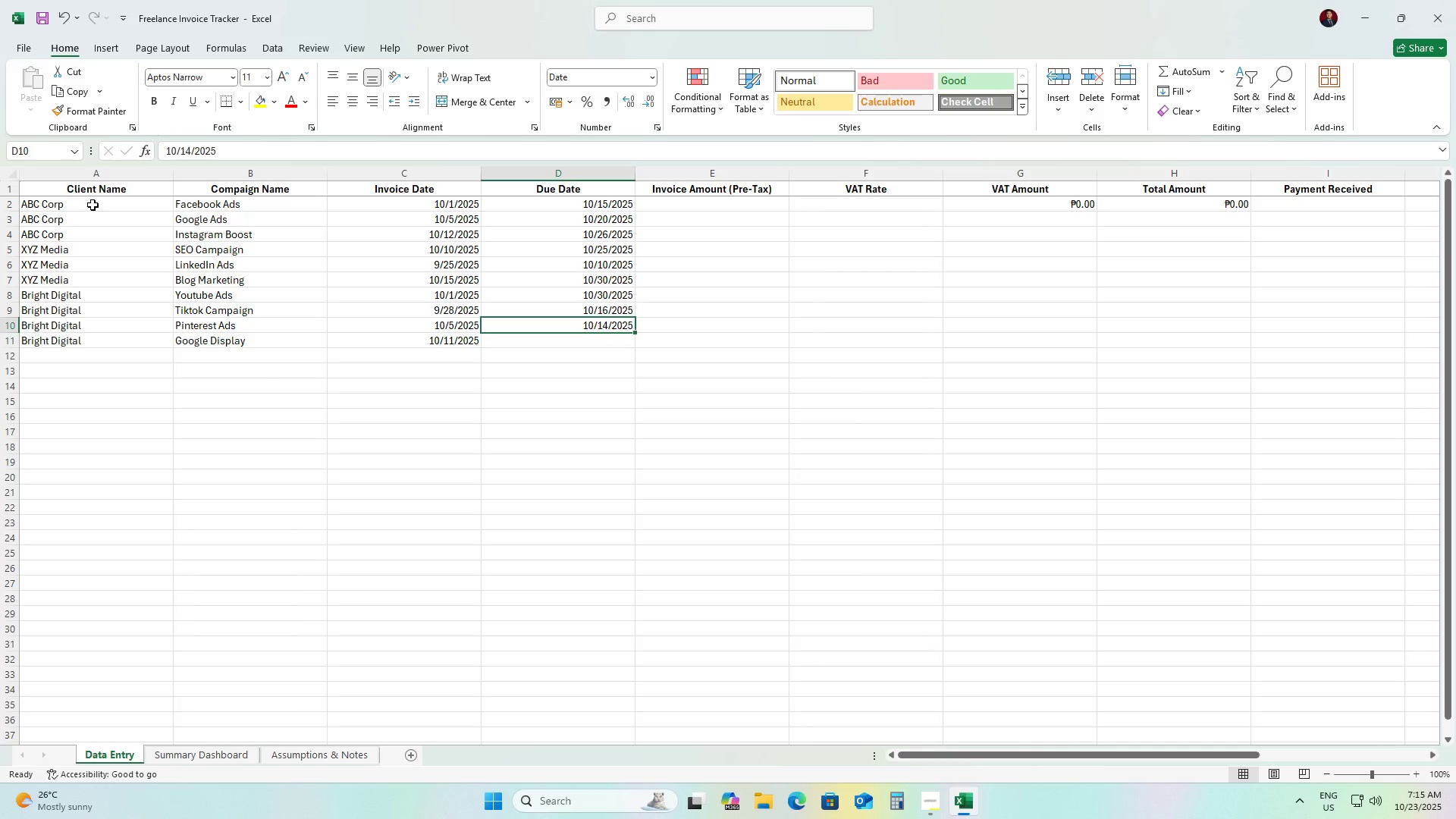 
key(ArrowUp)
 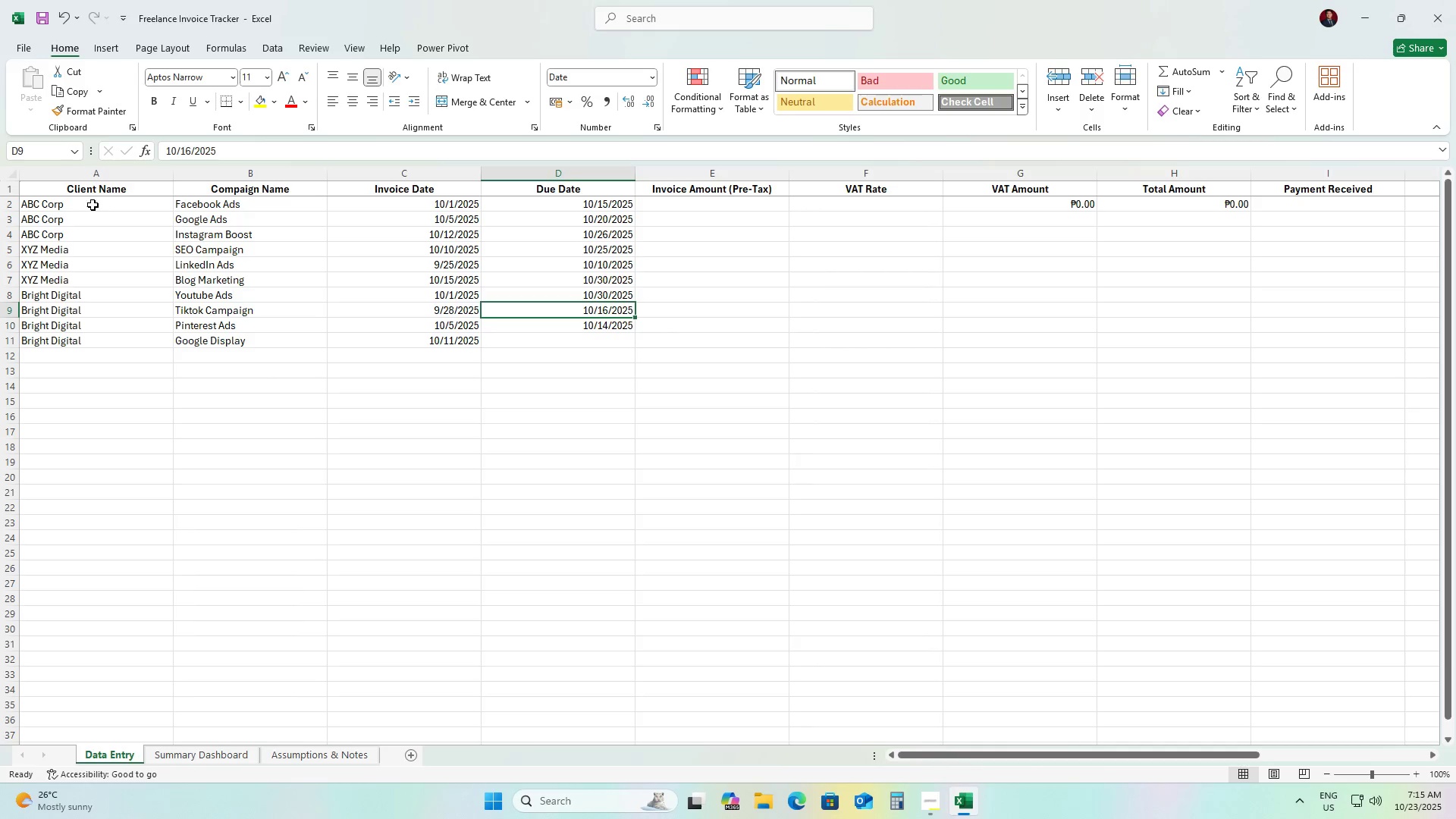 
key(ArrowUp)
 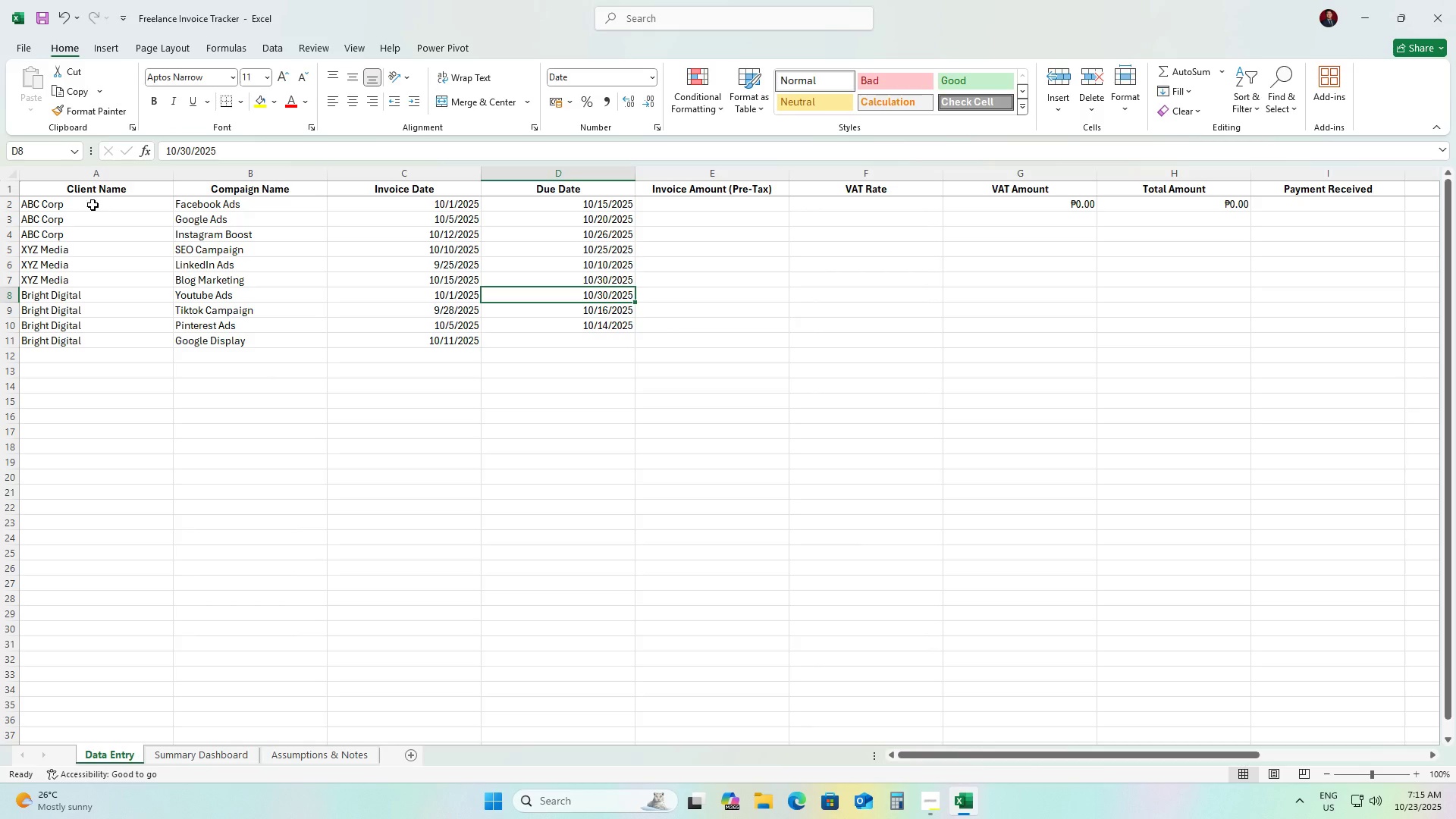 
key(Numpad1)
 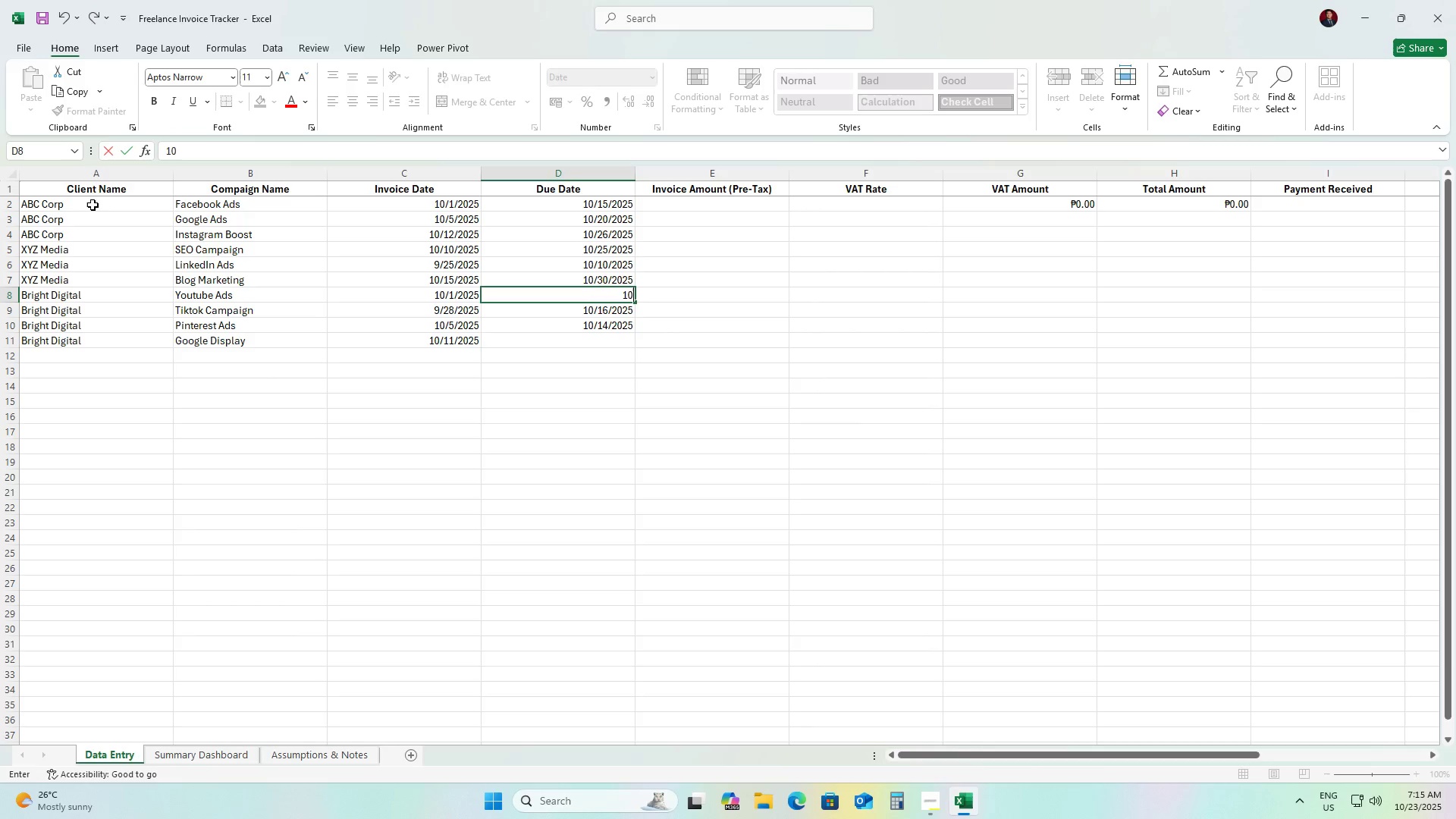 
key(Numpad0)
 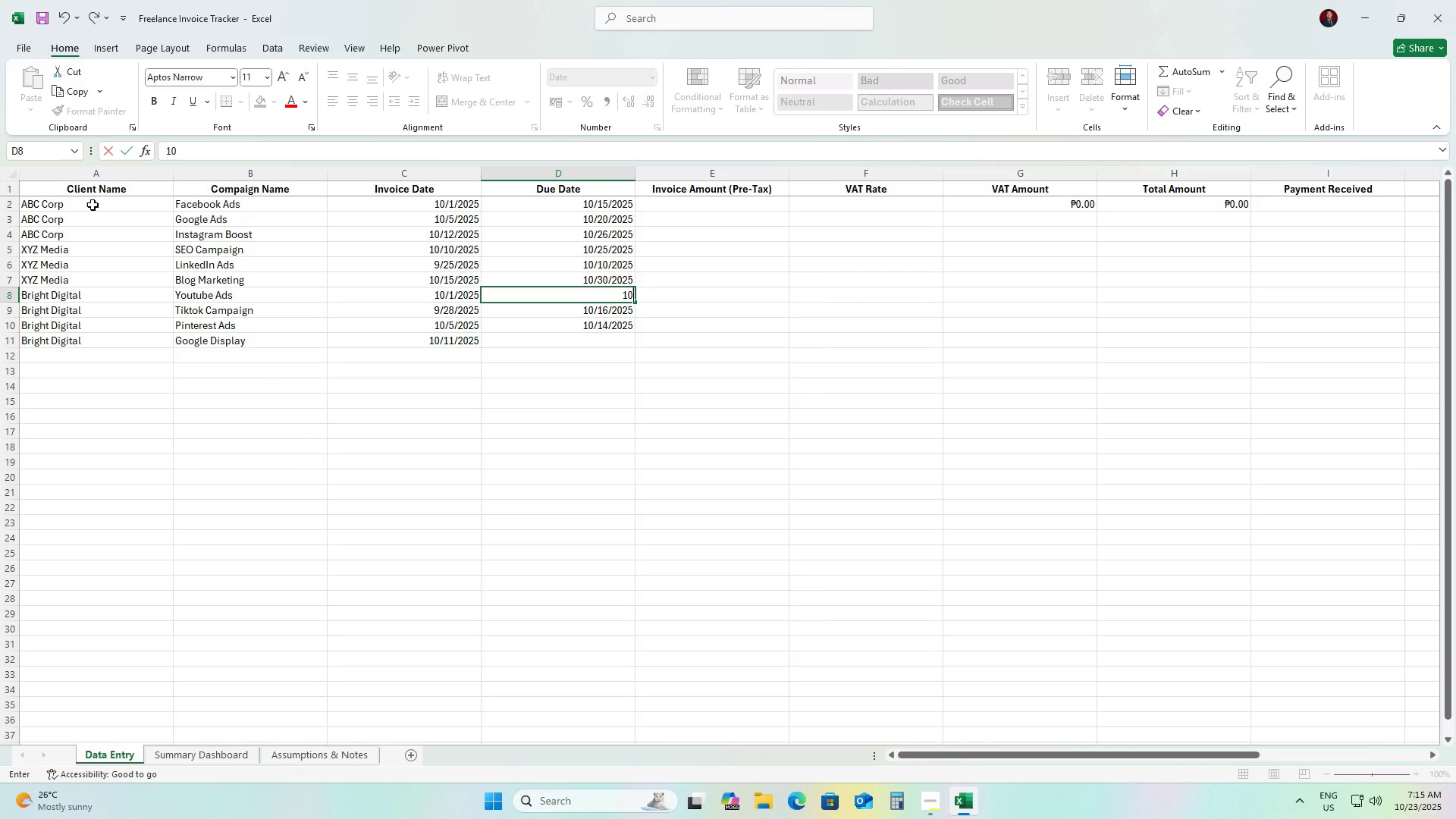 
key(NumpadDivide)
 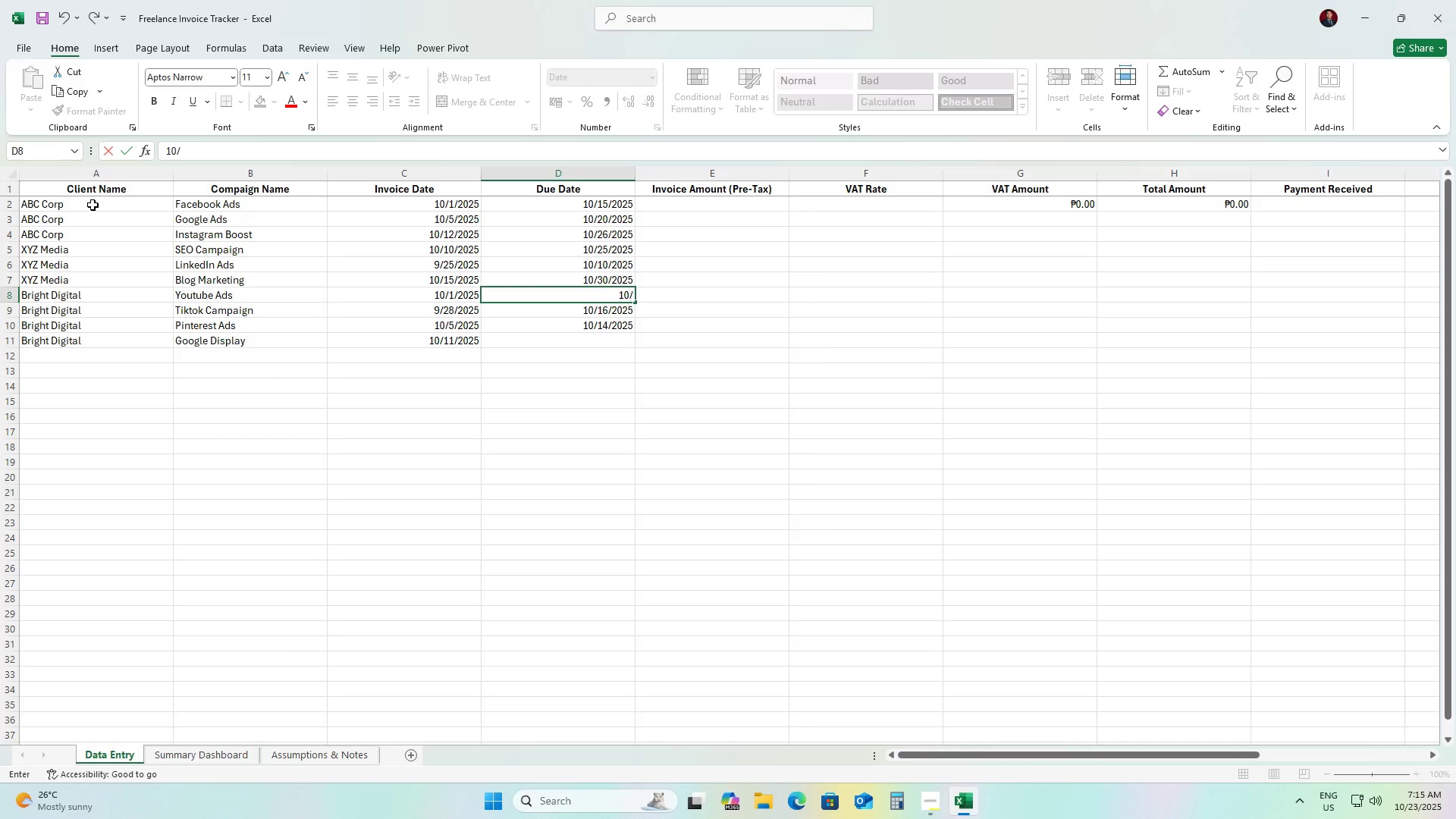 
key(Numpad1)
 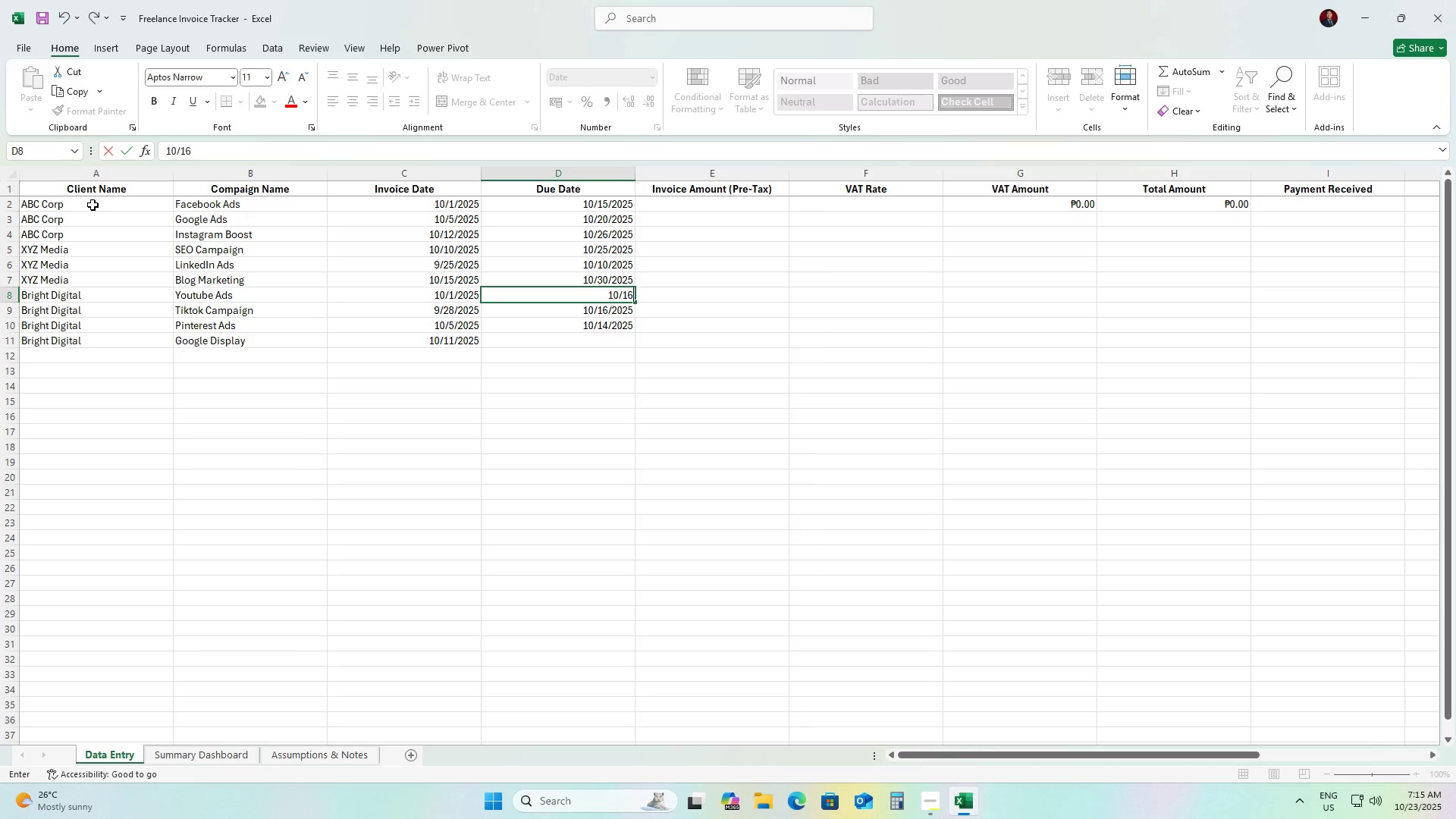 
key(Numpad6)
 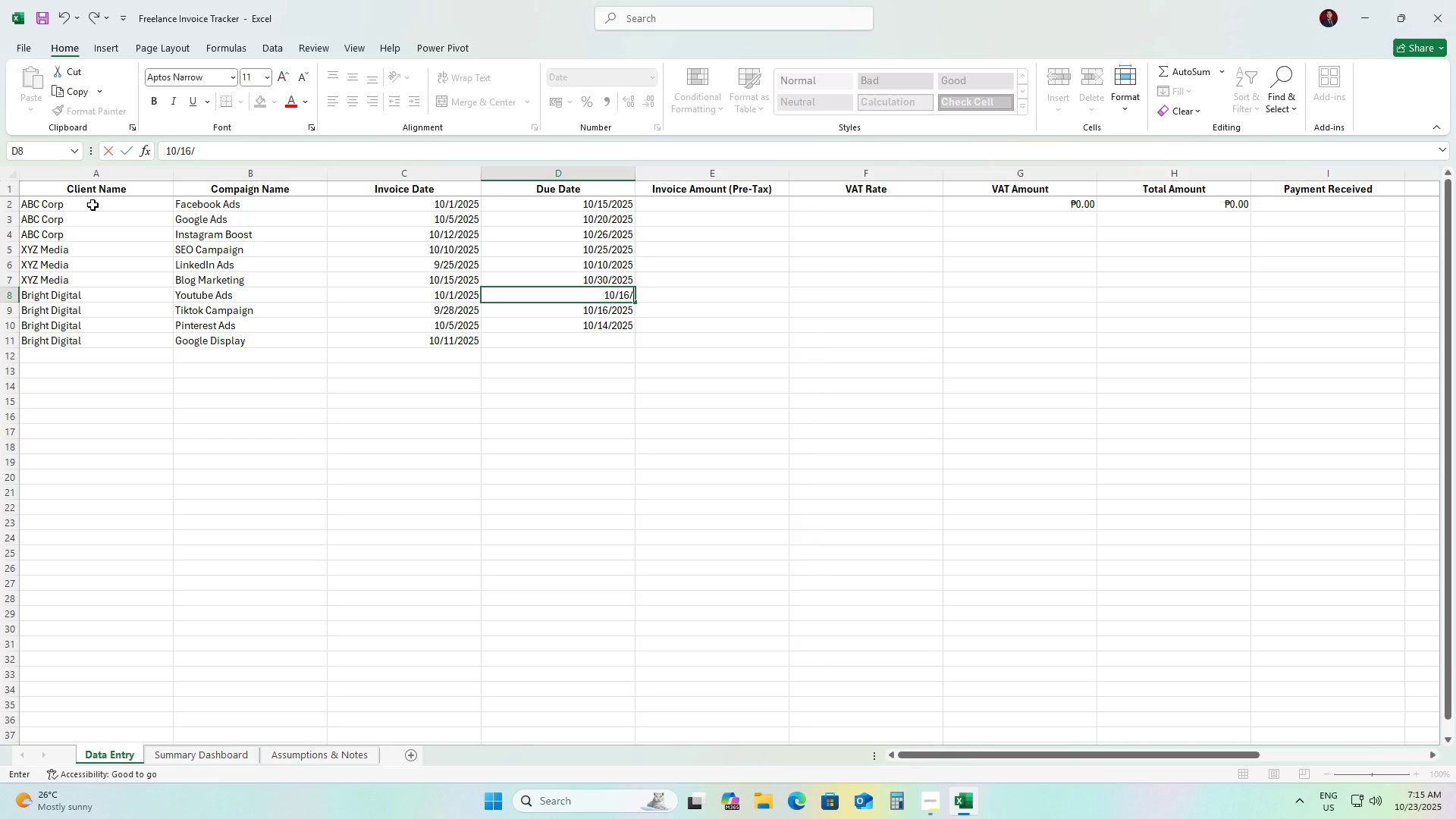 
key(NumpadDivide)
 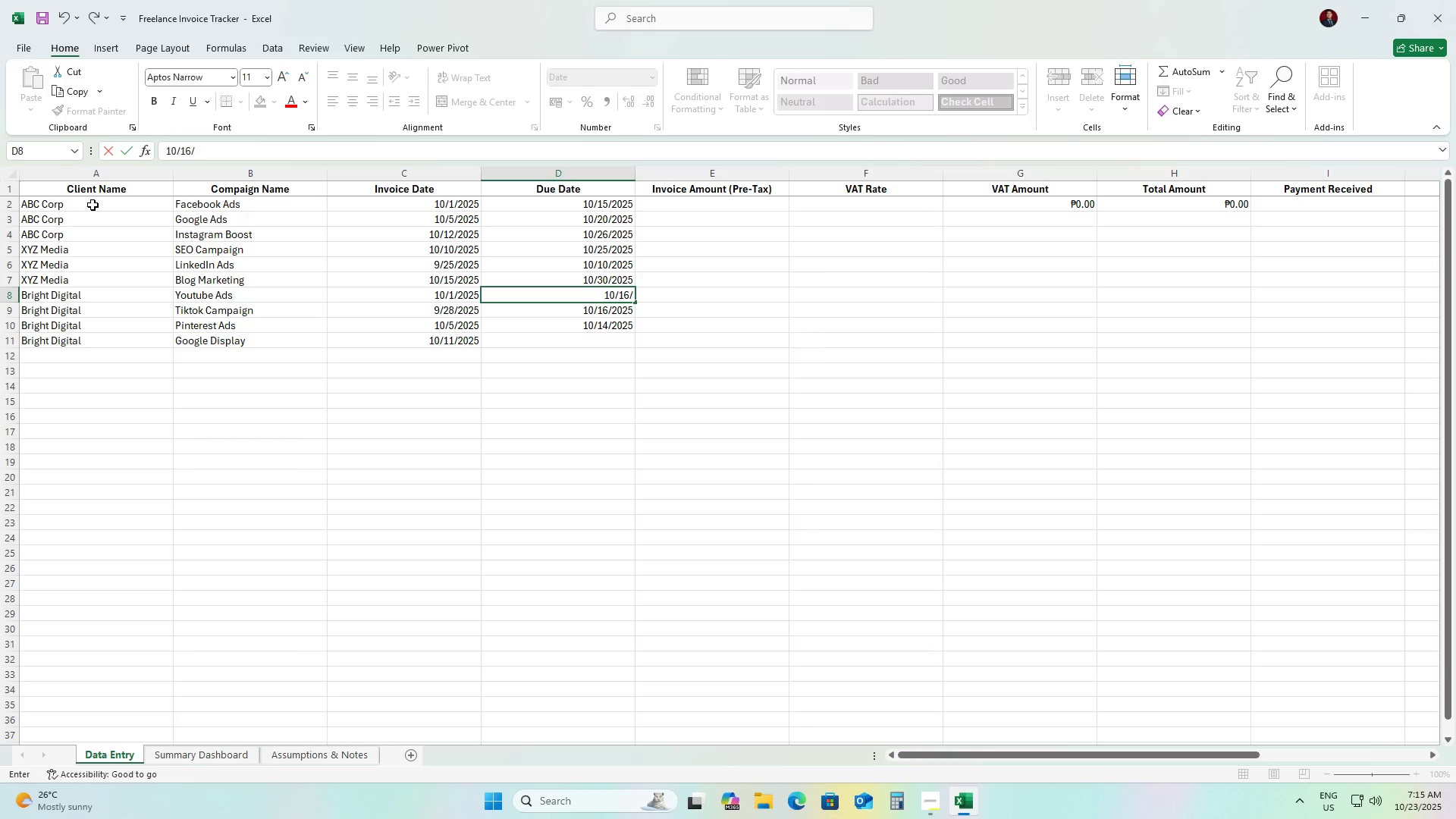 
key(Numpad2)
 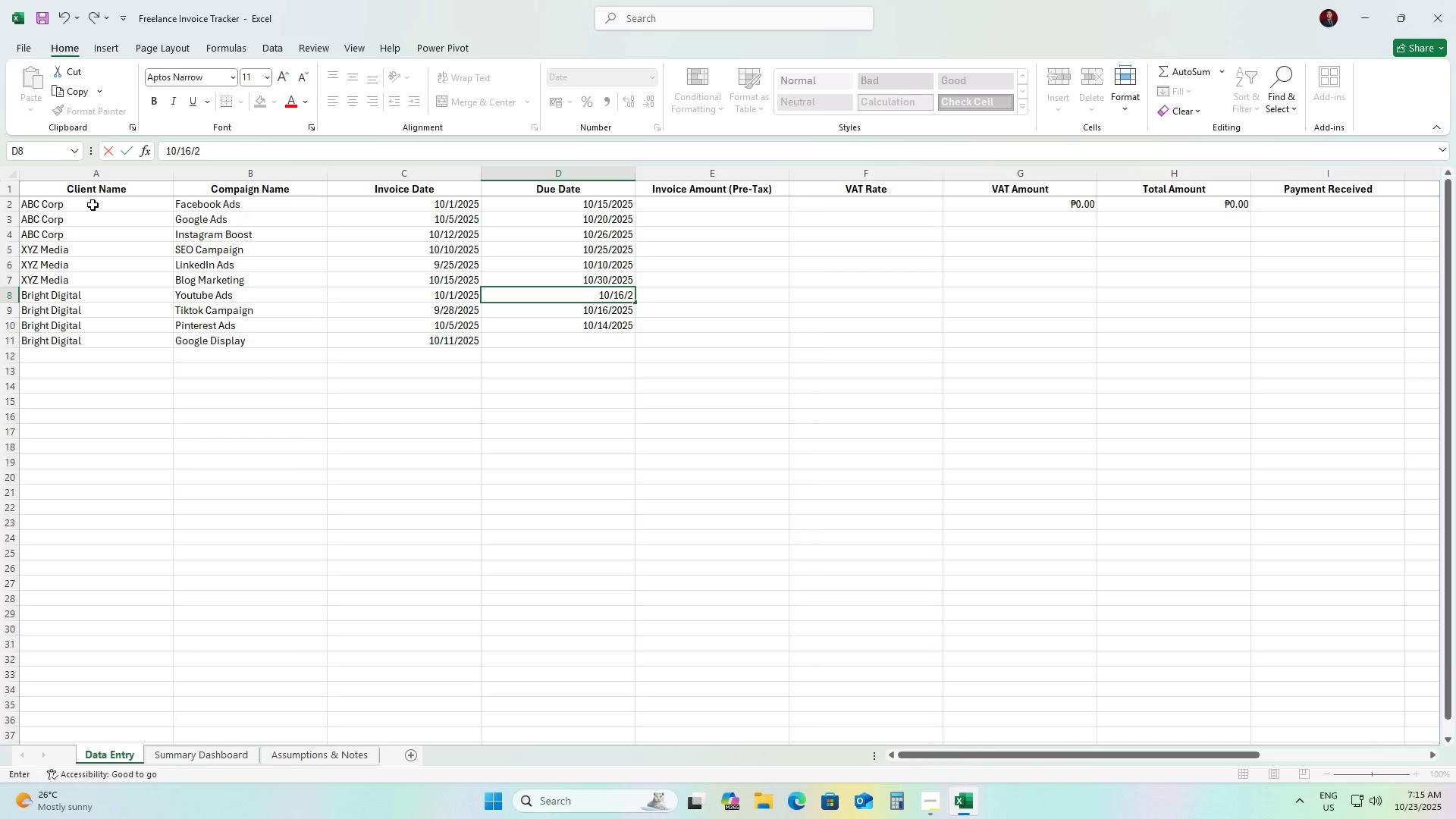 
key(Numpad0)
 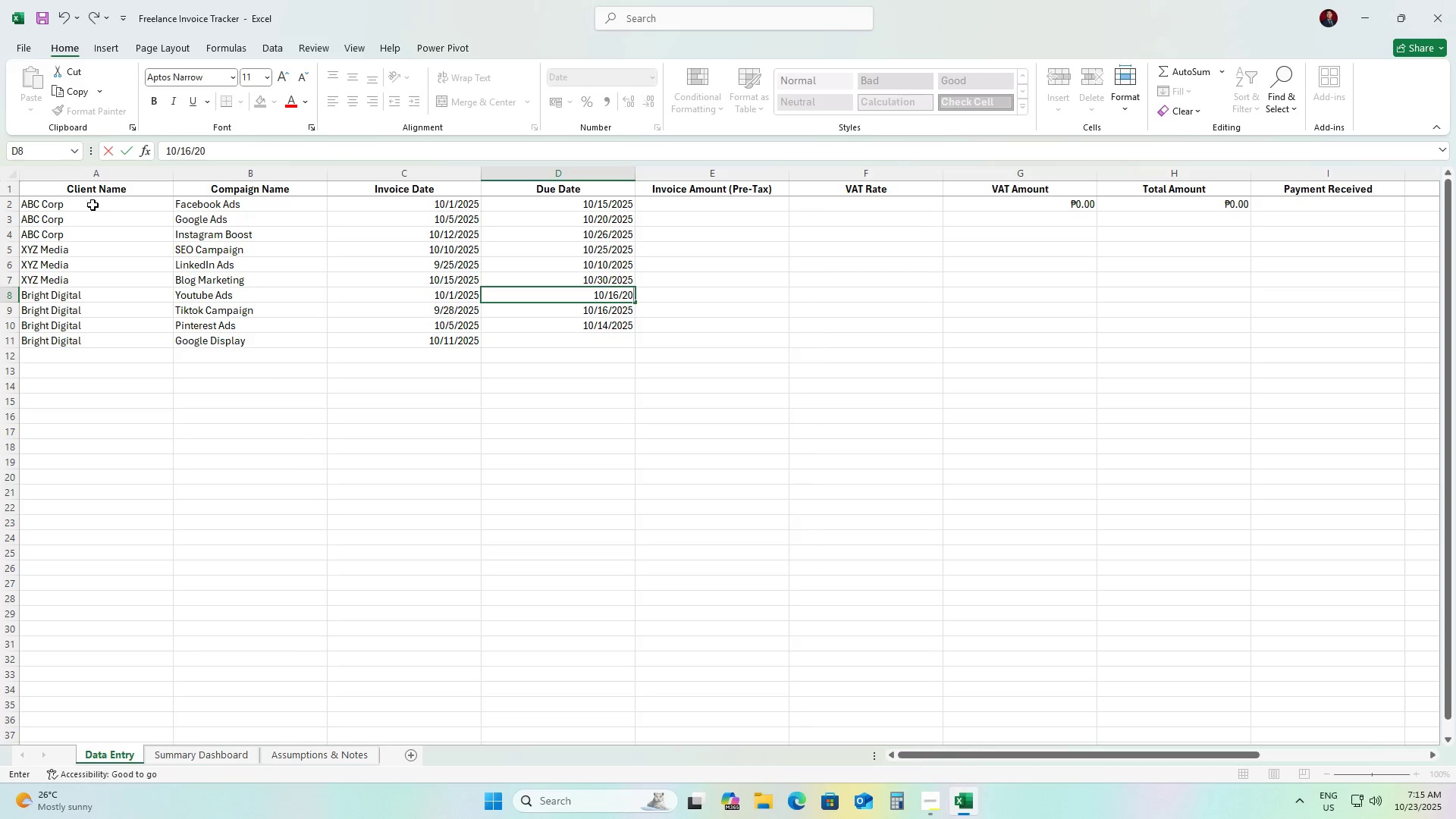 
key(Numpad2)
 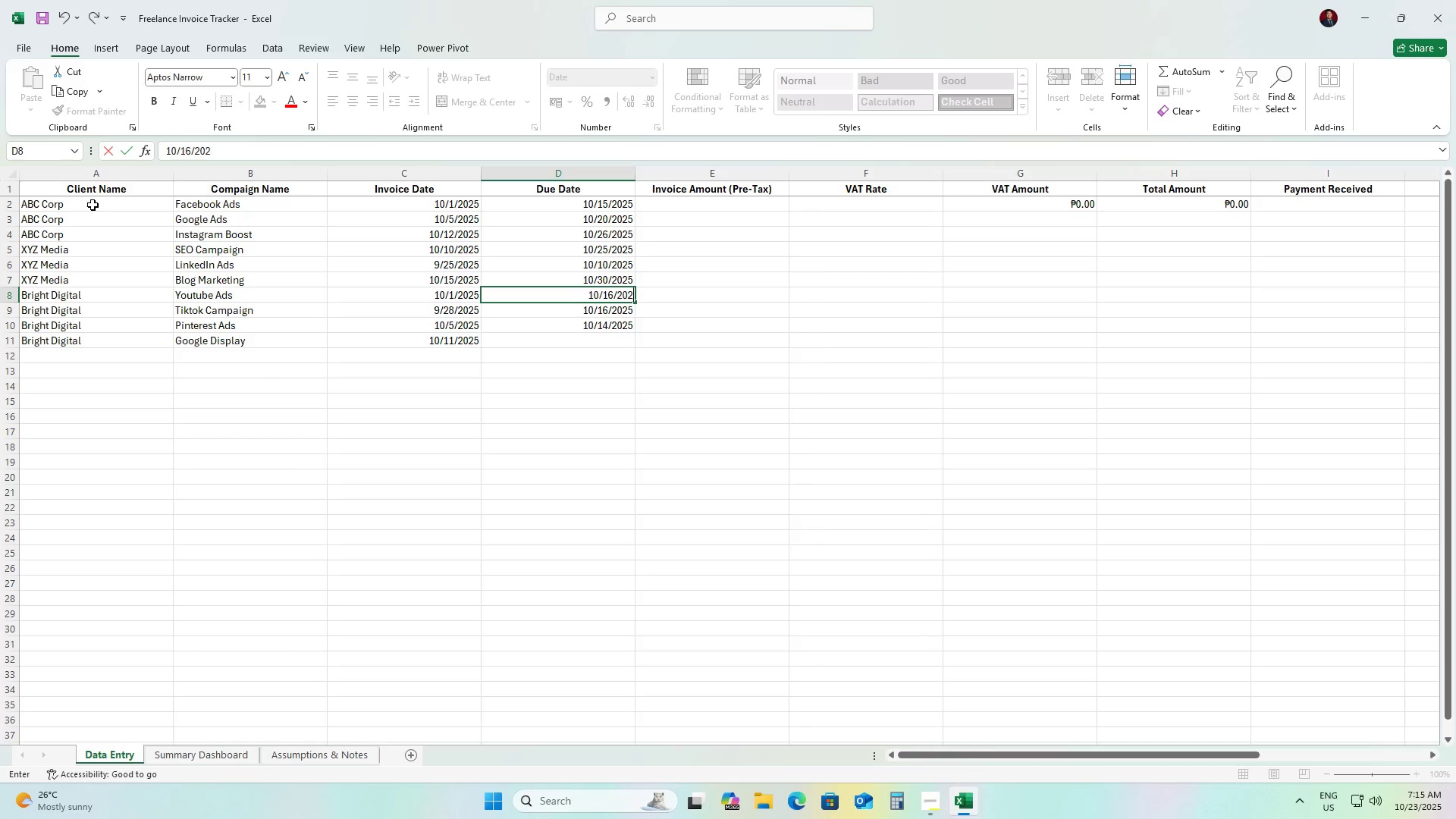 
key(Numpad5)
 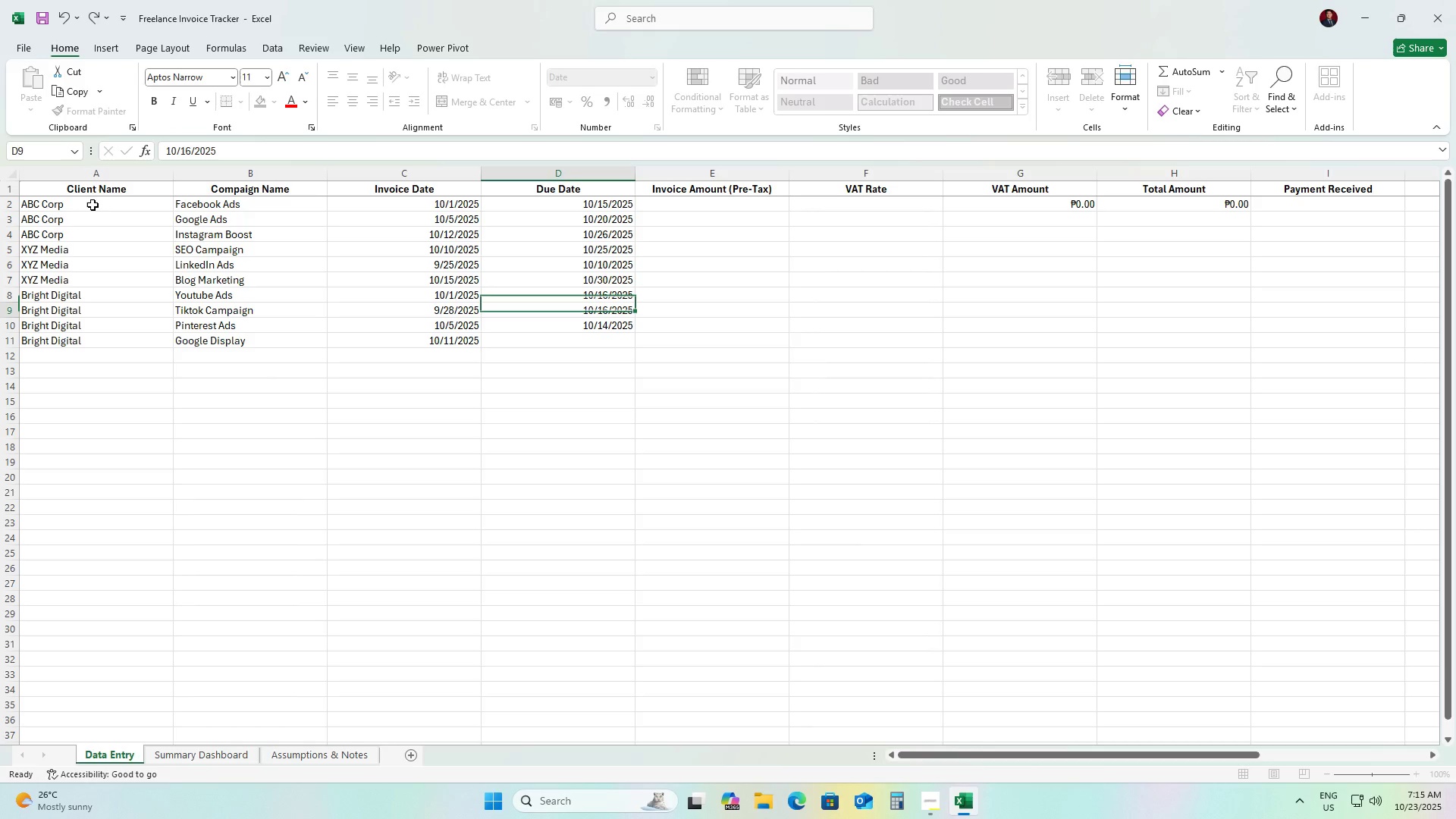 
key(ArrowDown)
 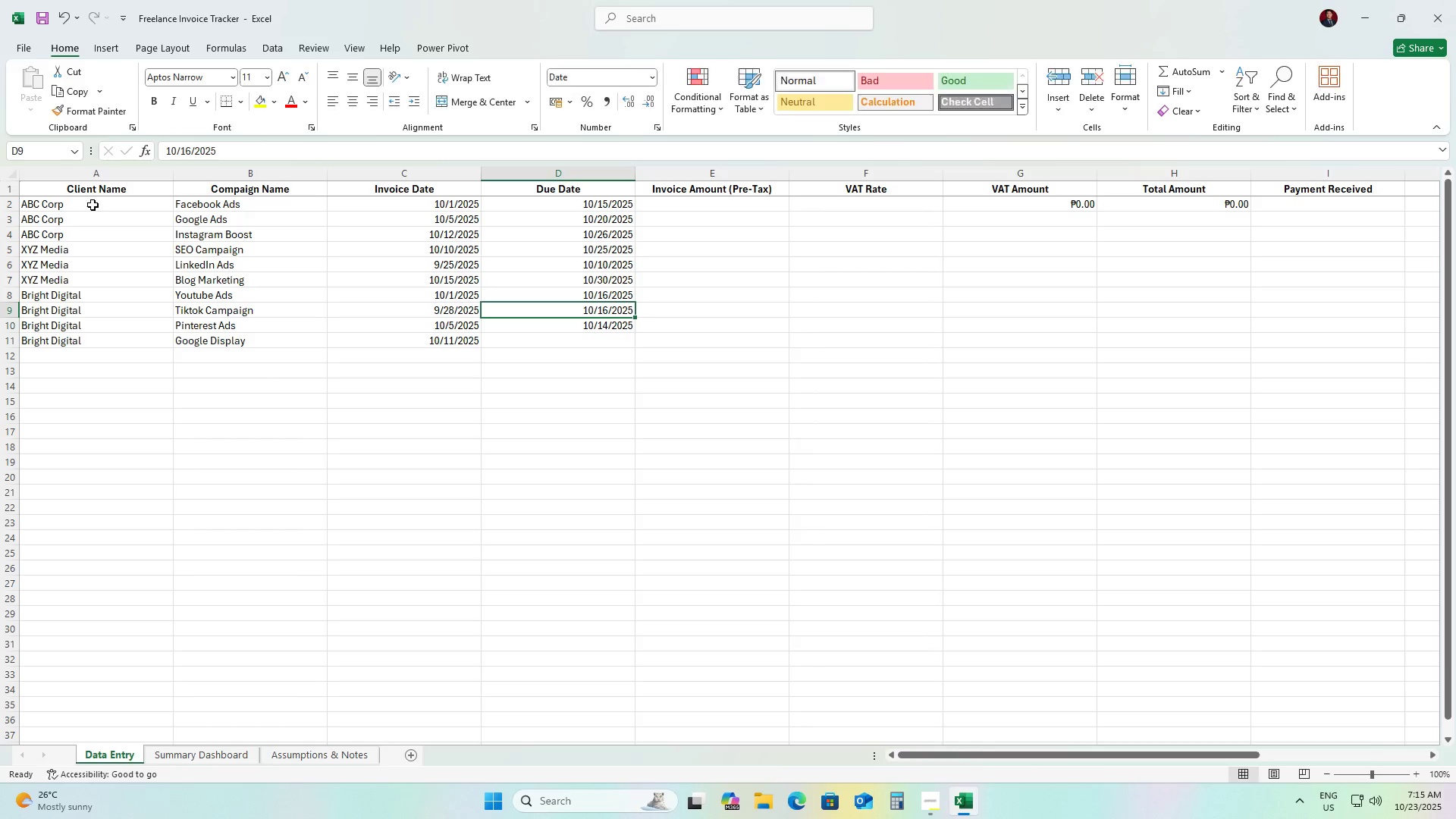 
key(Numpad1)
 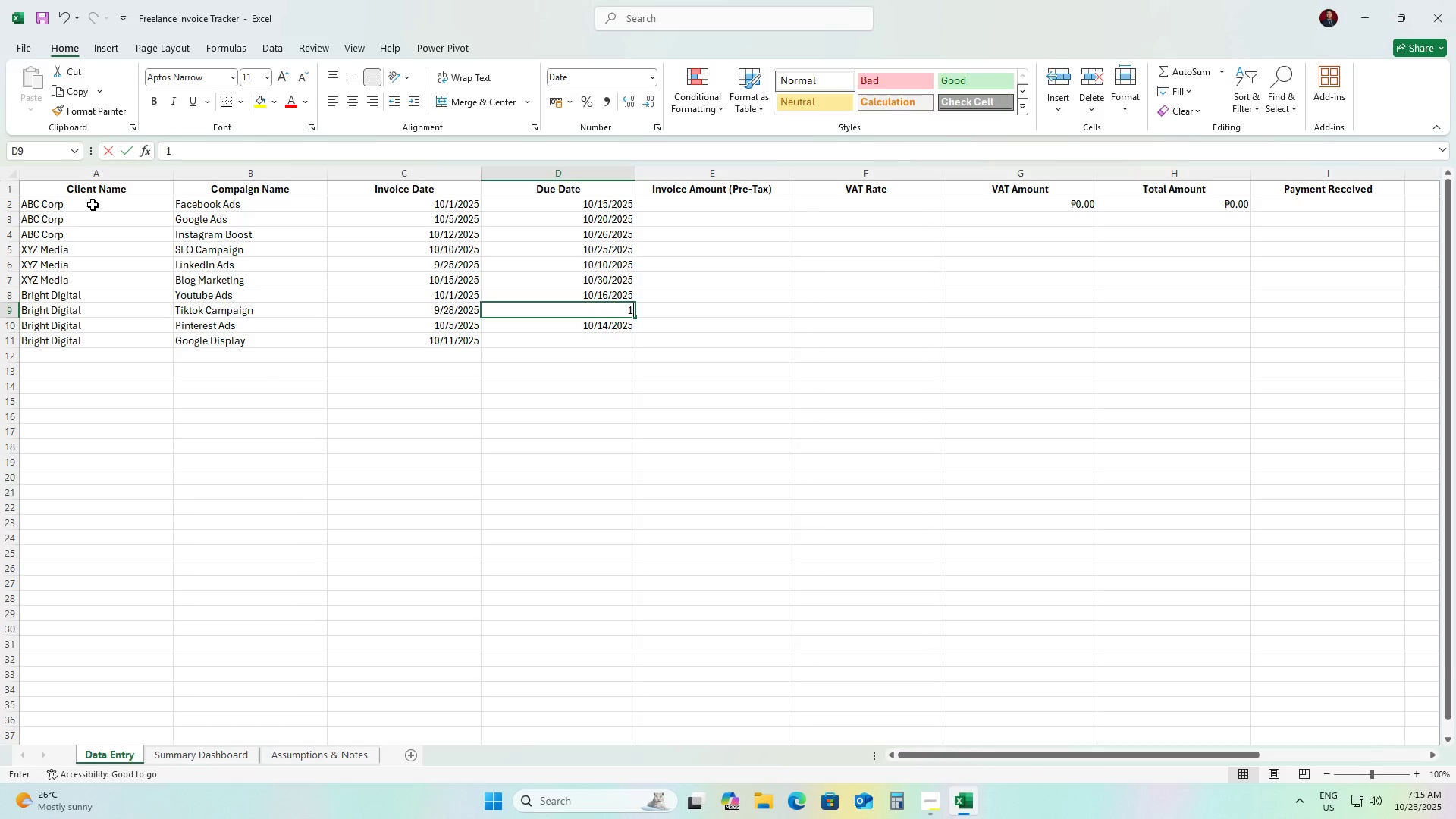 
key(Numpad0)
 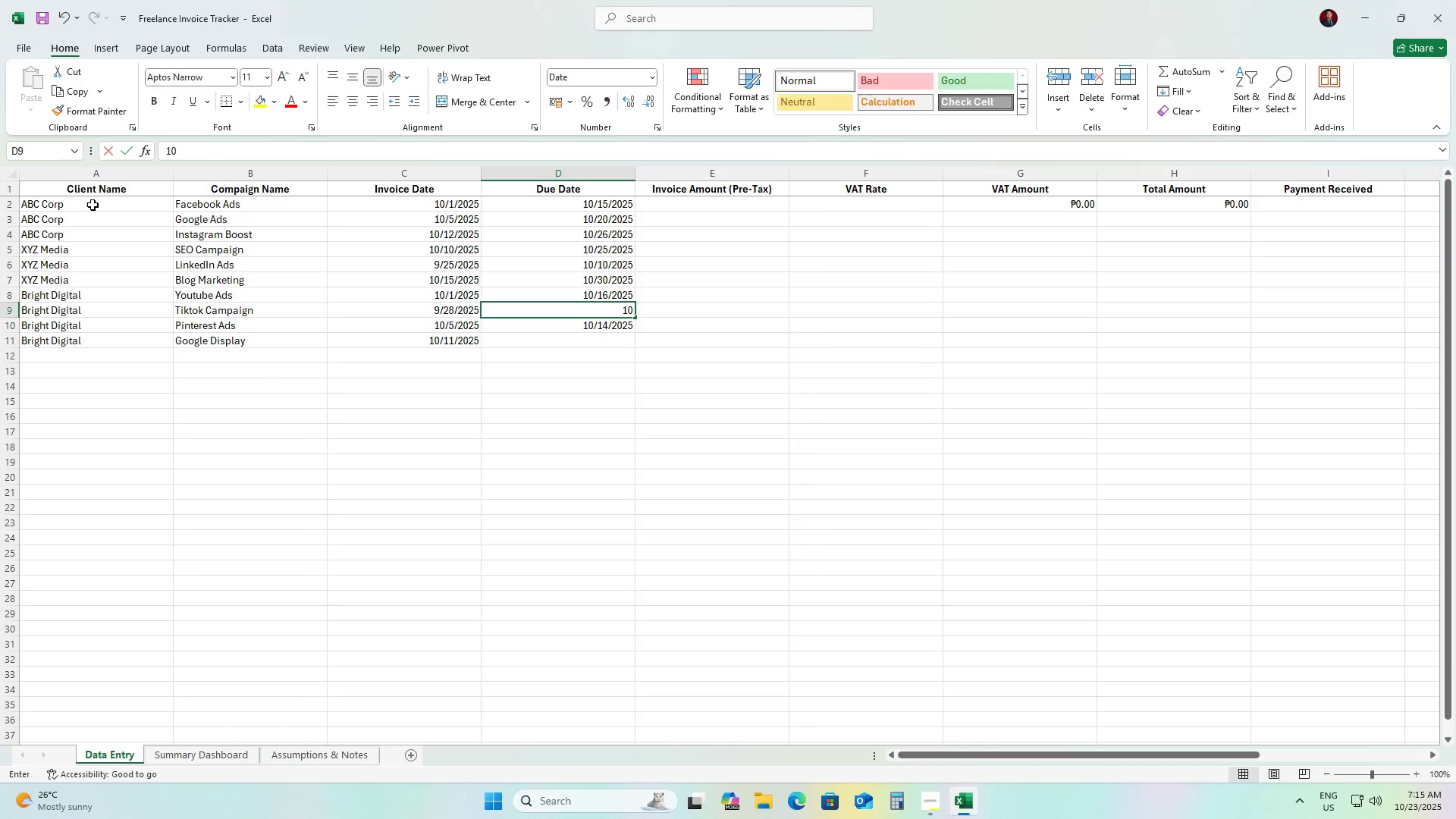 
key(NumpadDivide)
 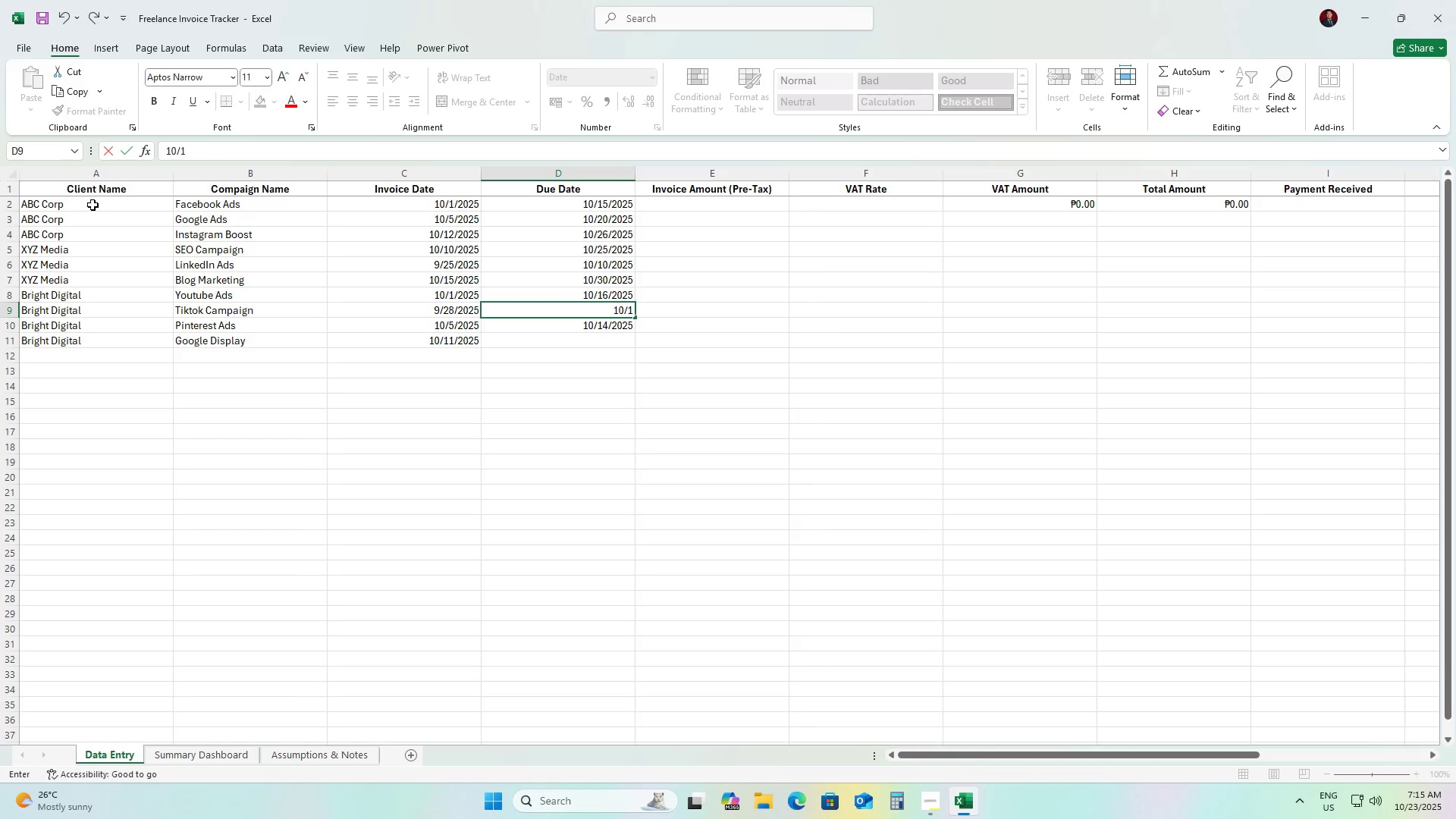 
key(Numpad1)
 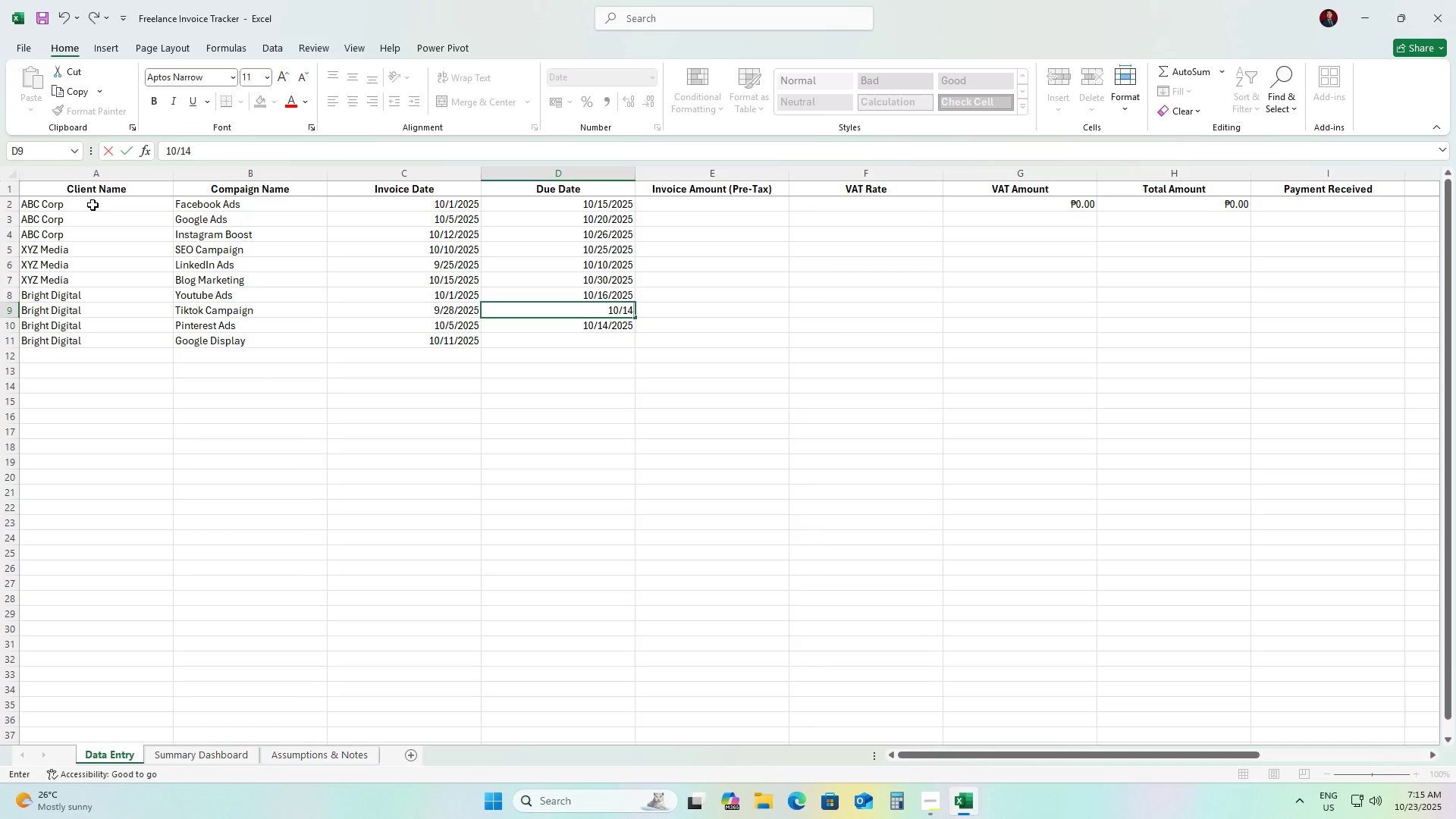 
key(Numpad4)
 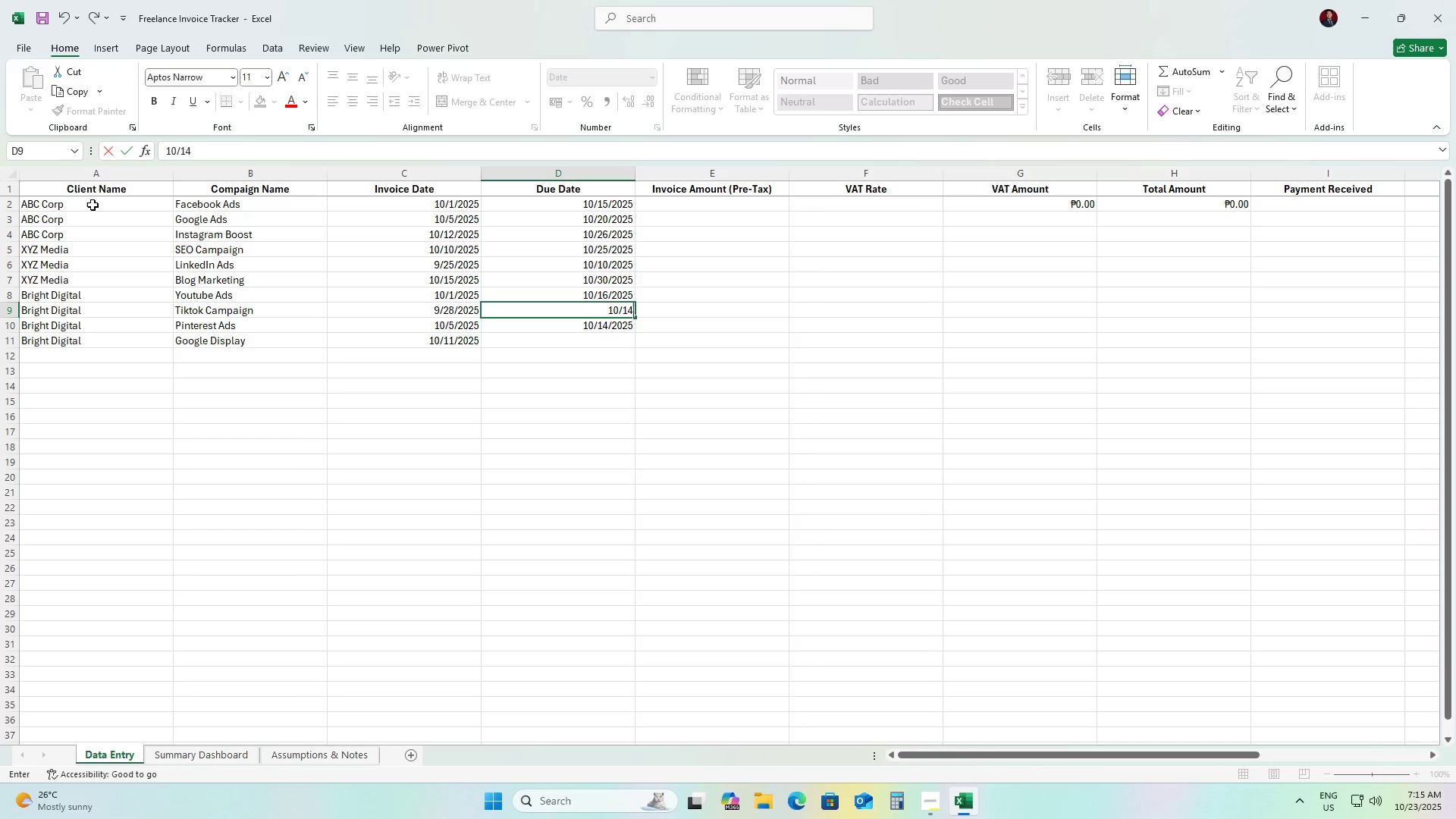 
key(NumpadDivide)
 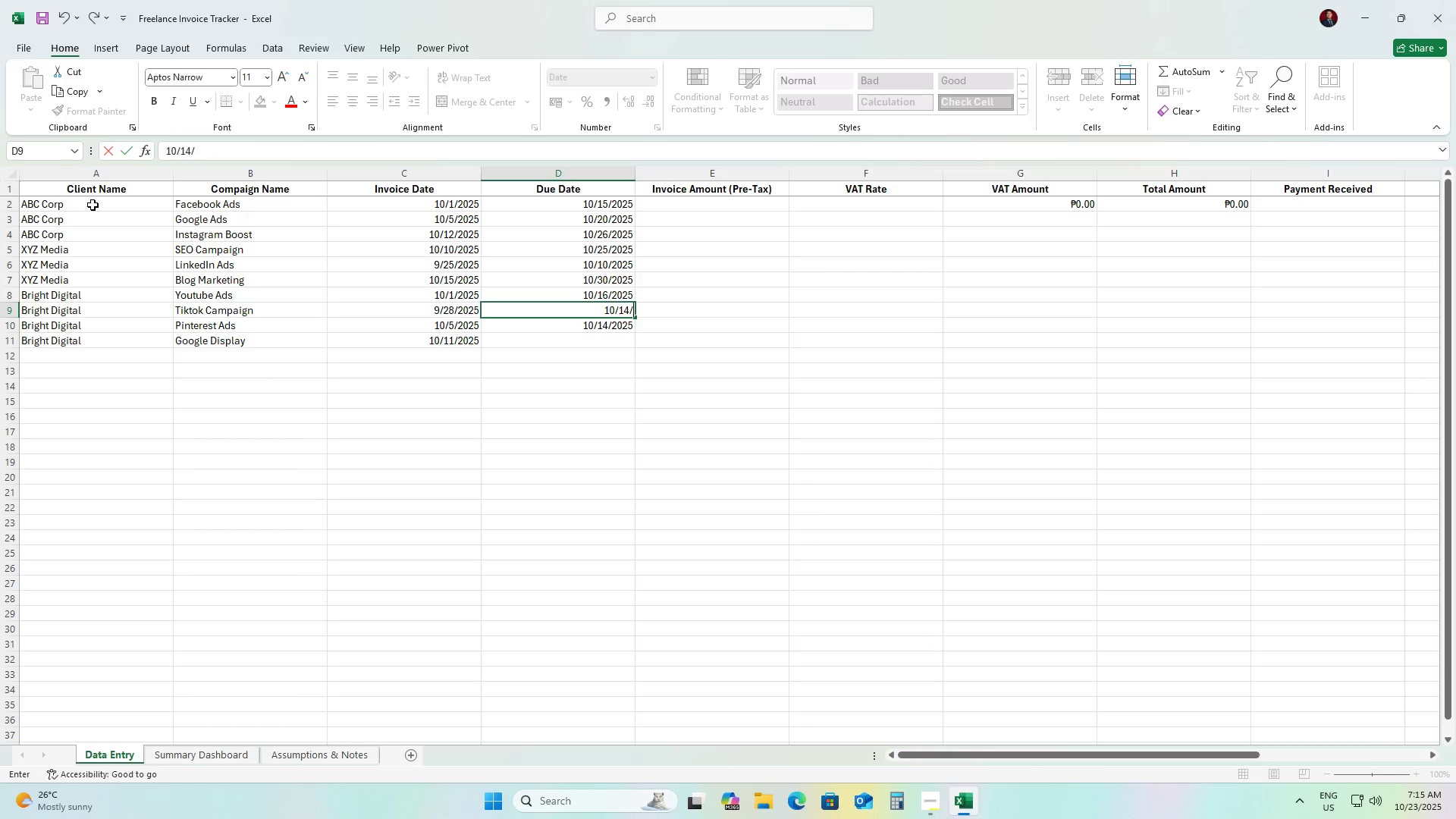 
key(Numpad2)
 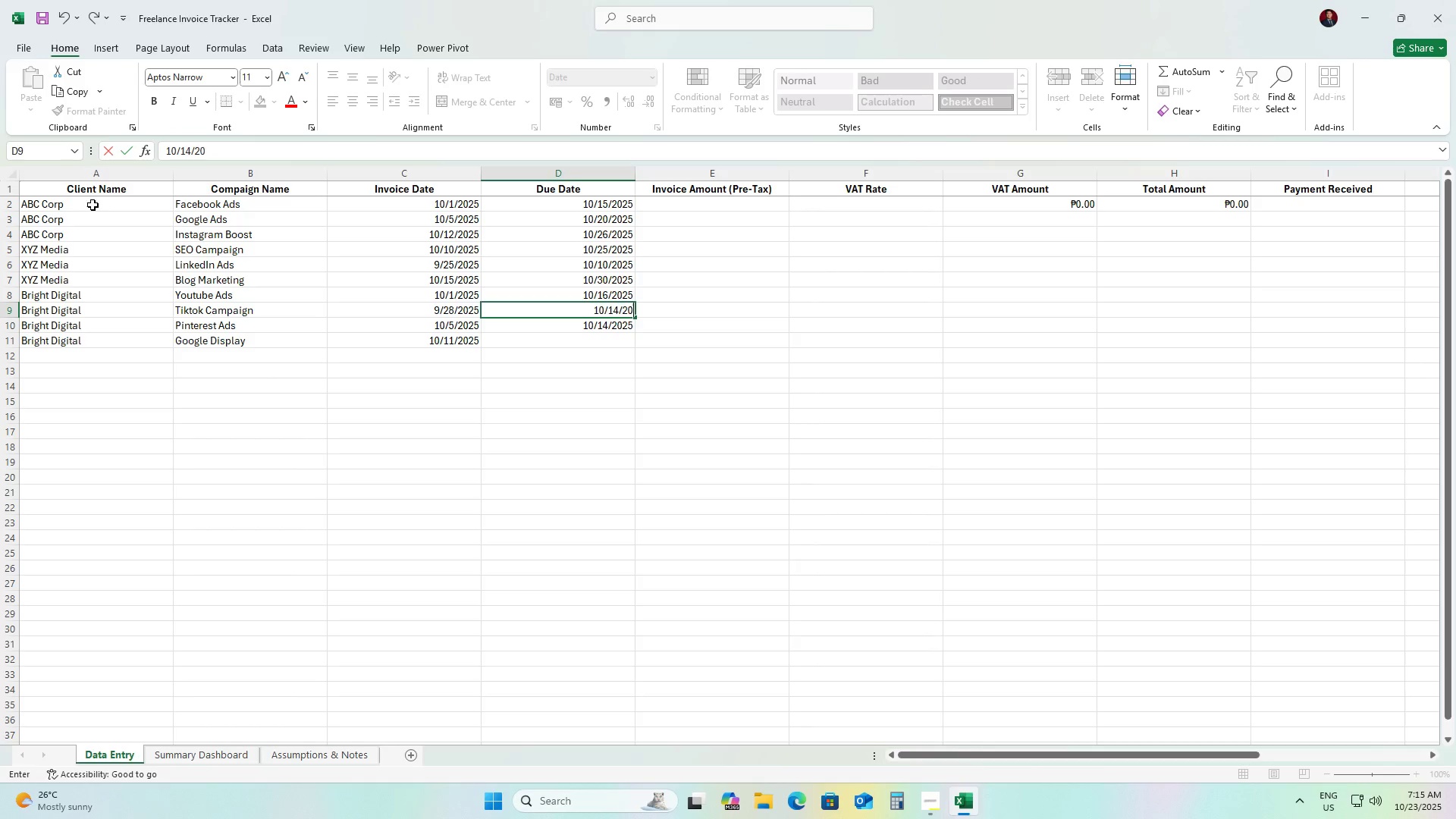 
key(Numpad0)
 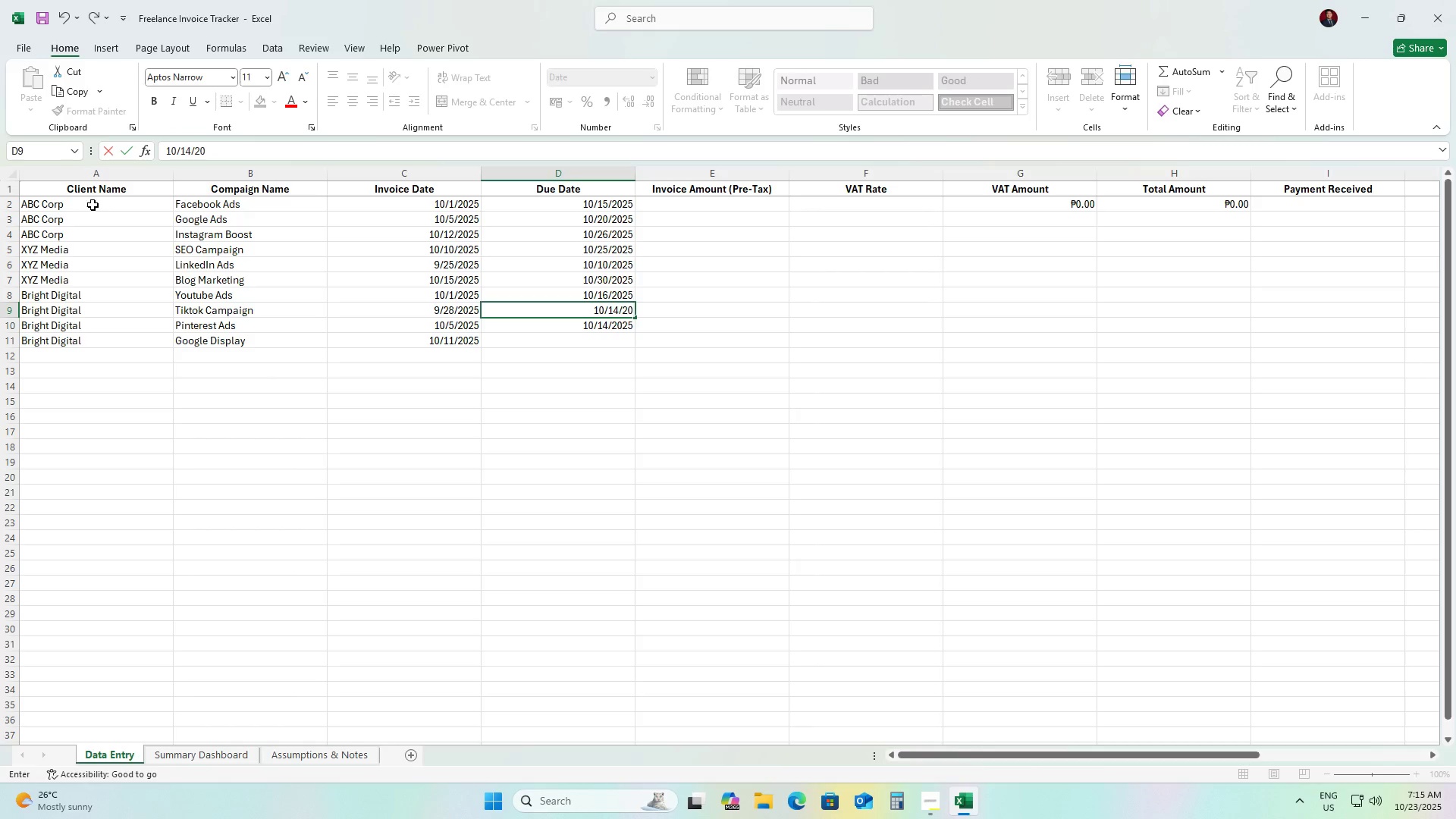 
key(Numpad2)
 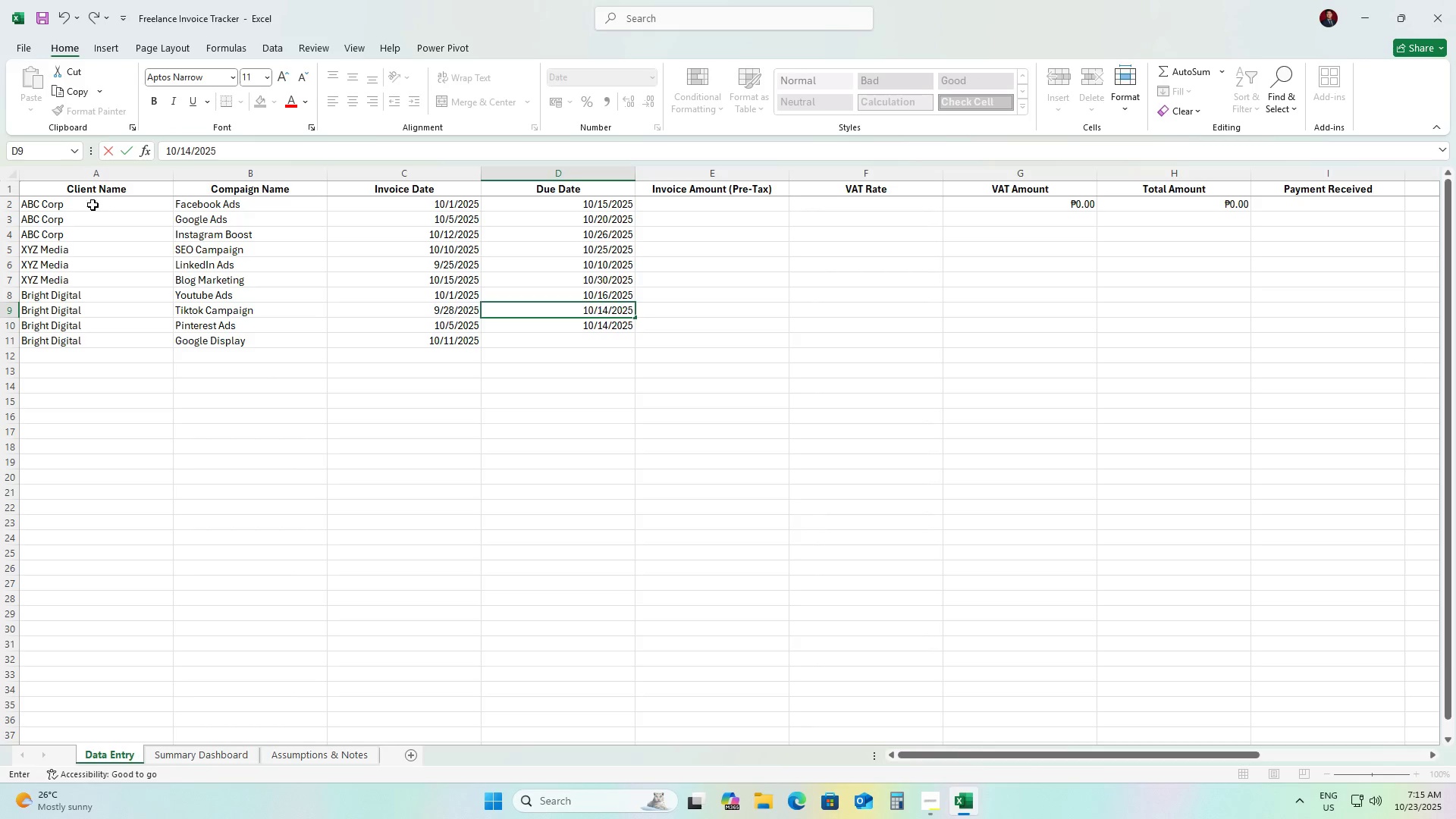 
key(Numpad5)
 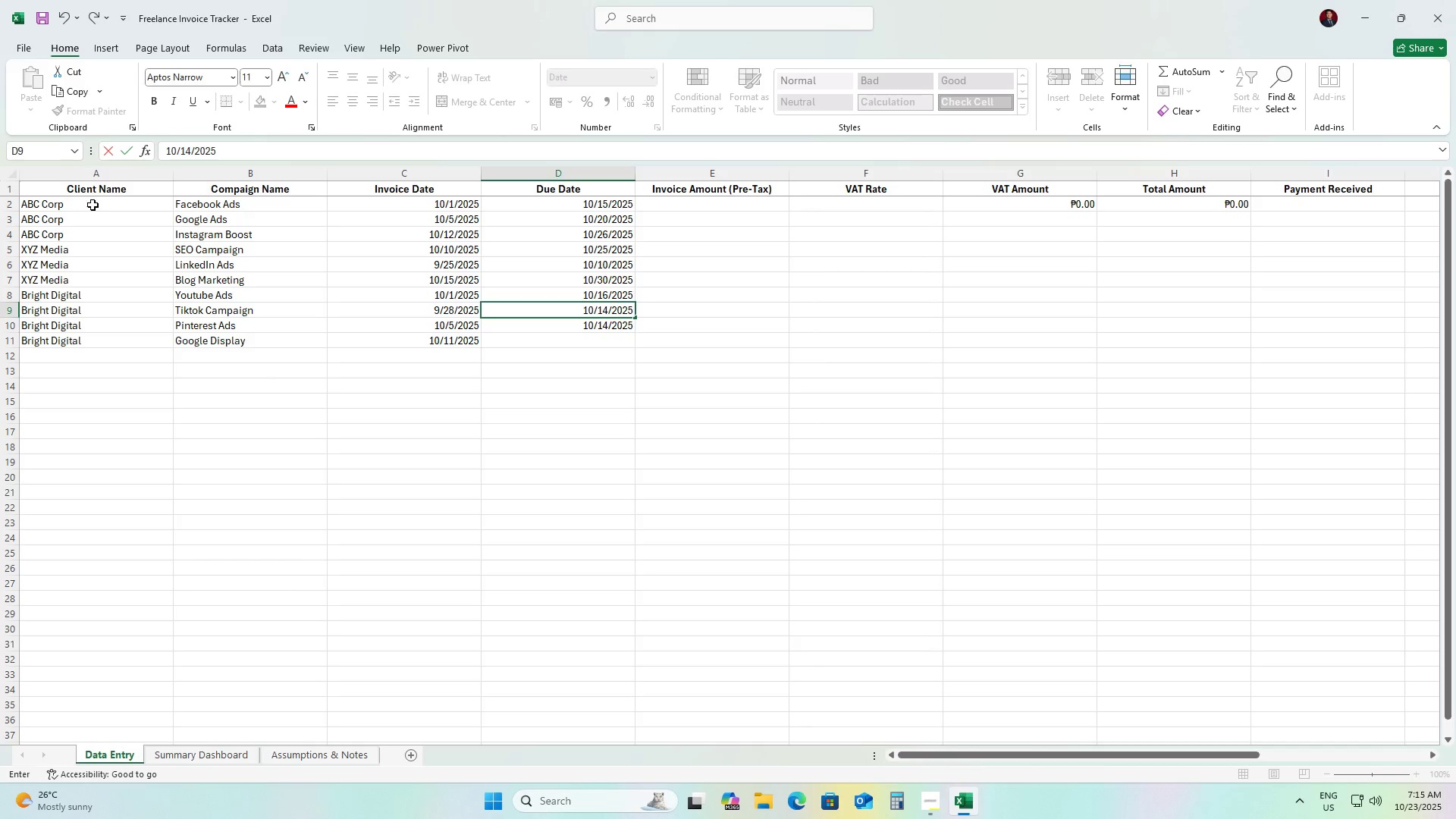 
key(ArrowDown)
 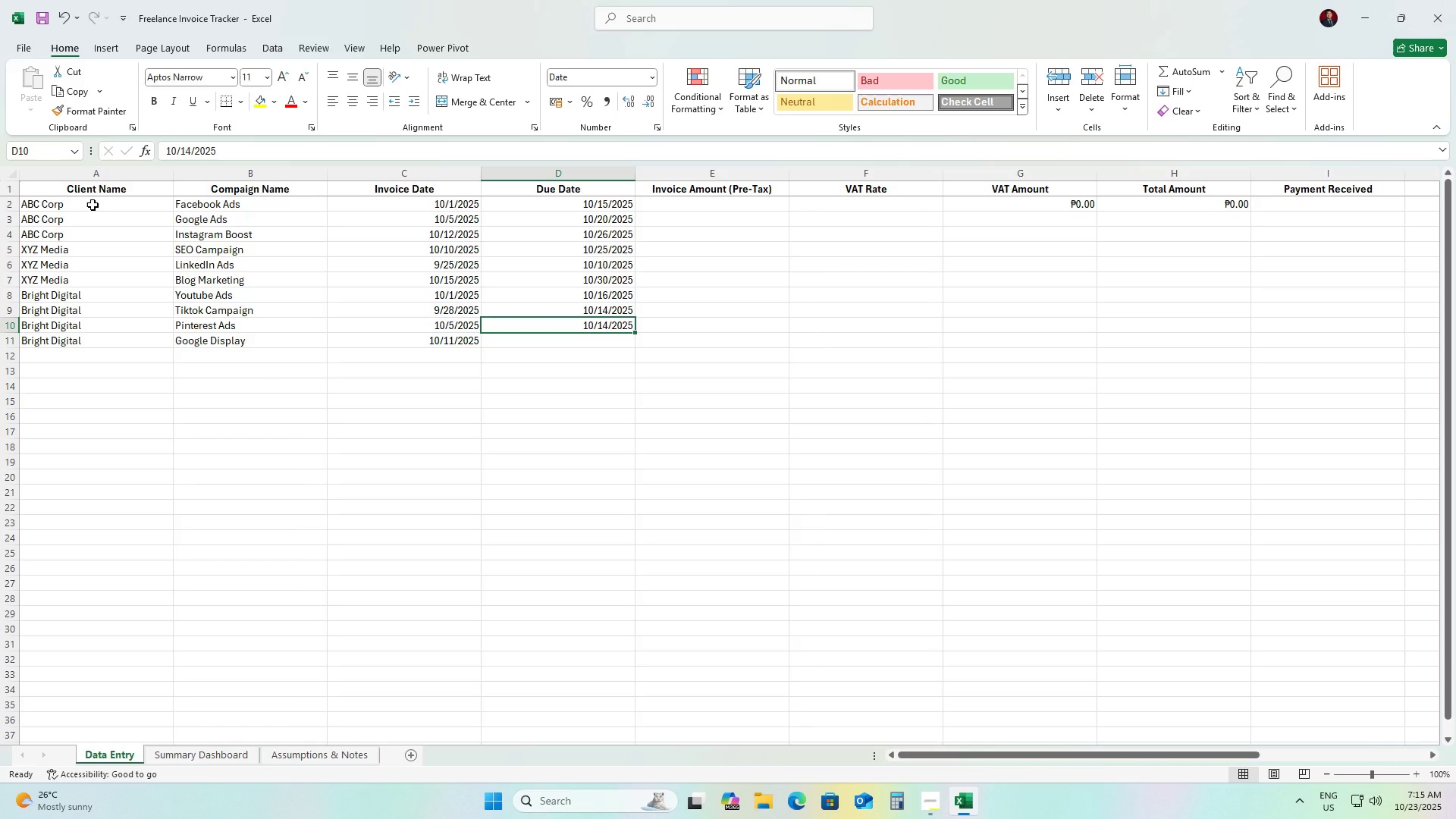 
key(Numpad1)
 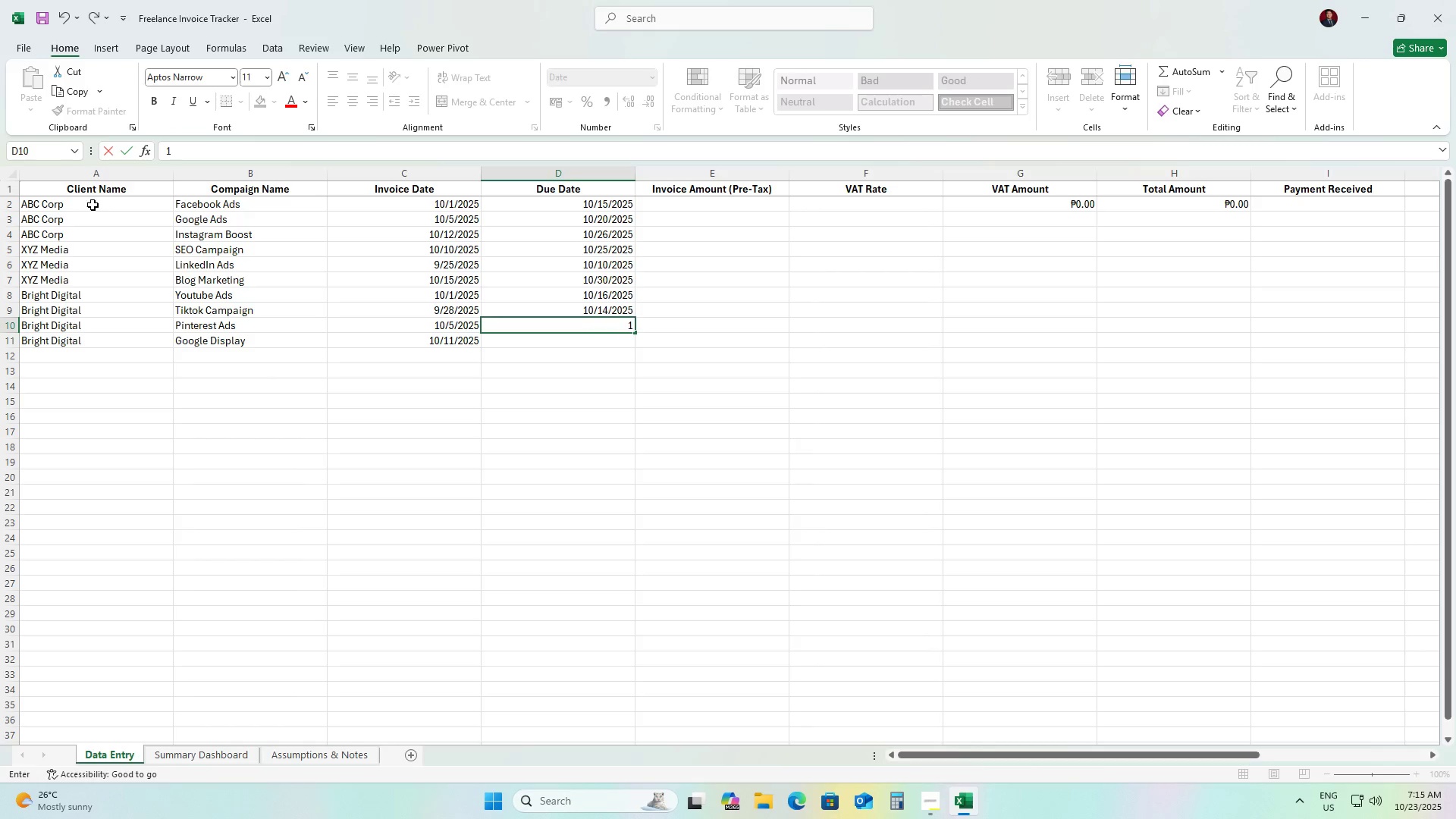 
key(Numpad0)
 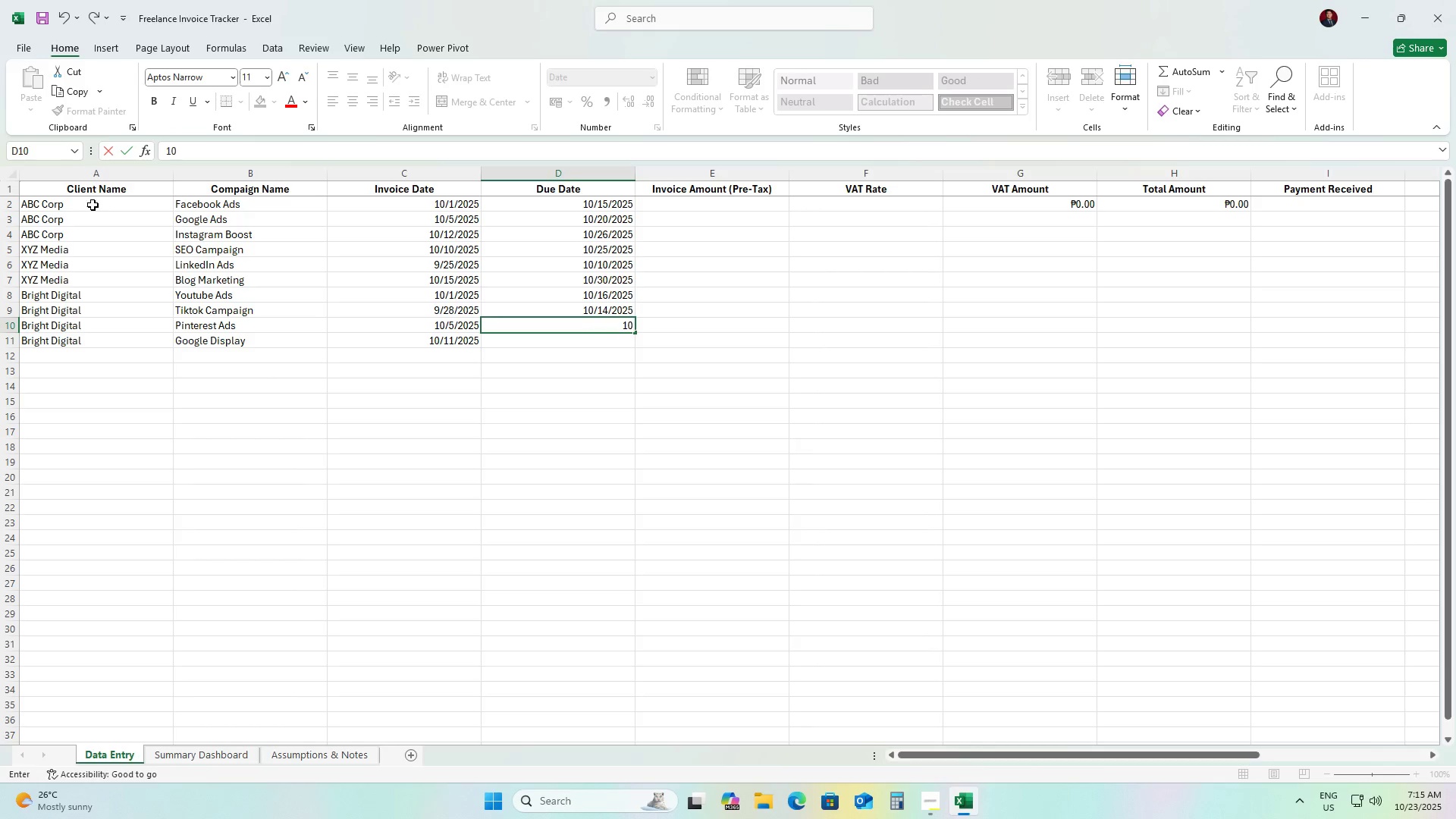 
key(NumpadDivide)
 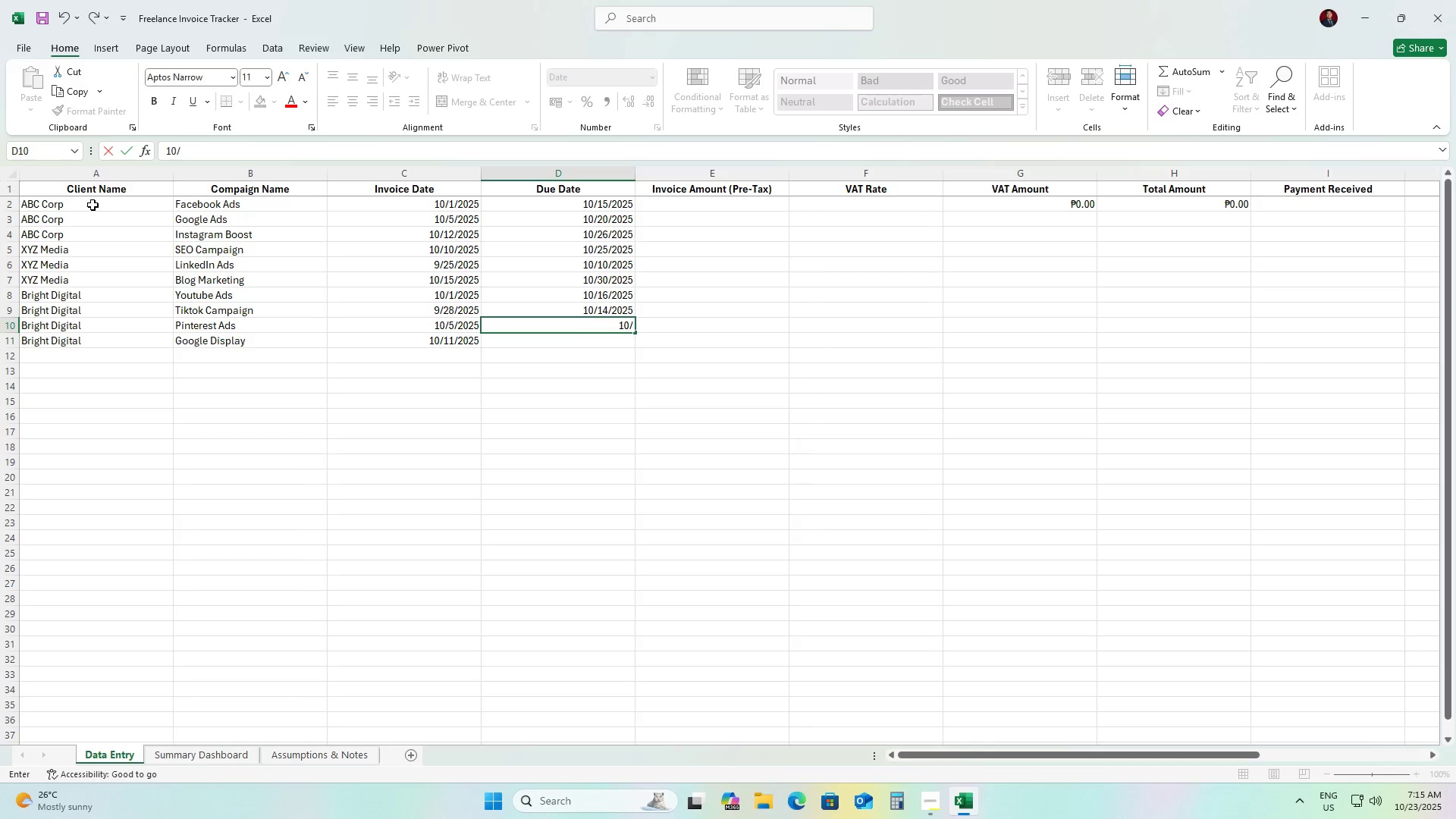 
key(Numpad1)
 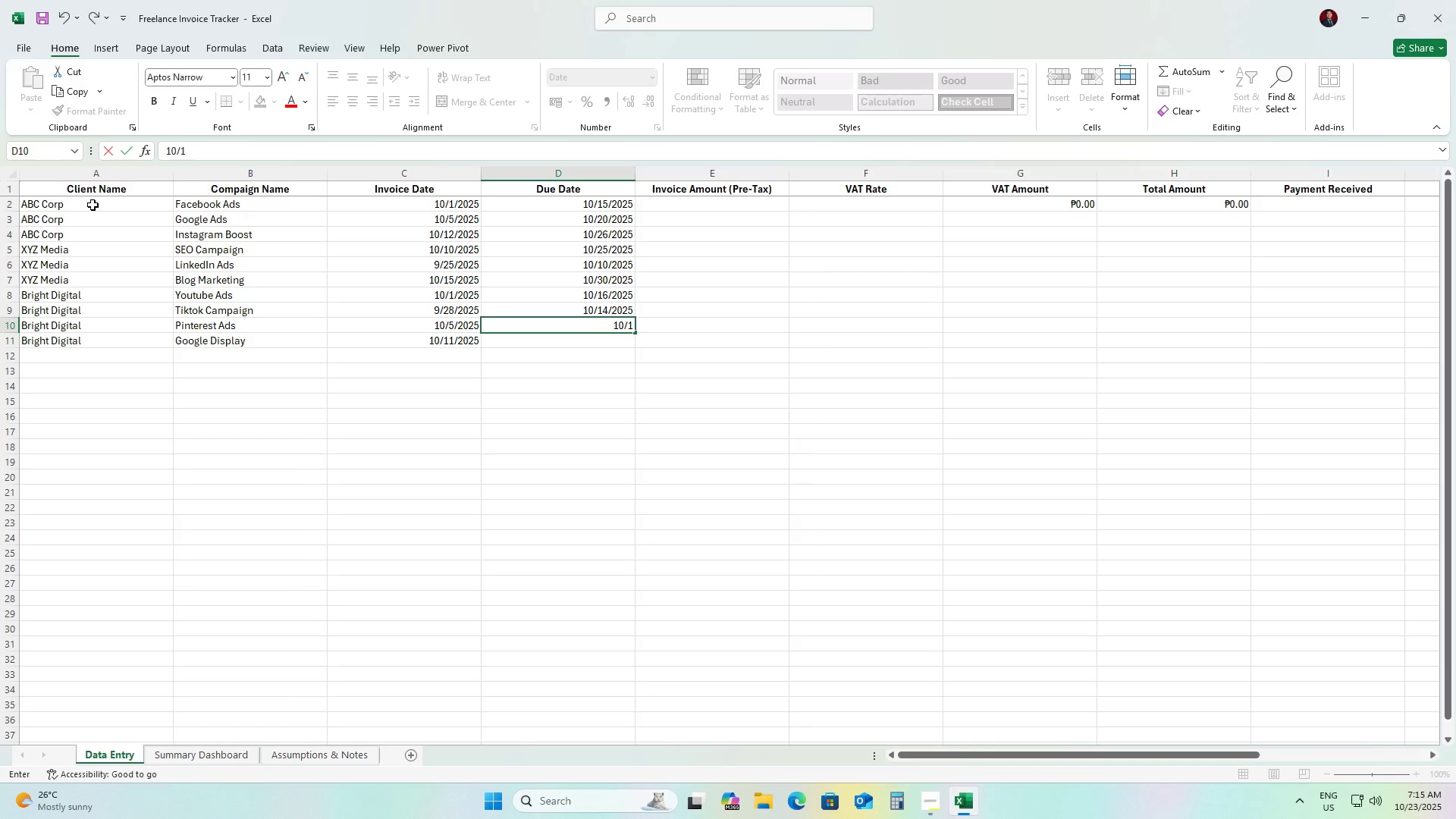 
key(Numpad9)
 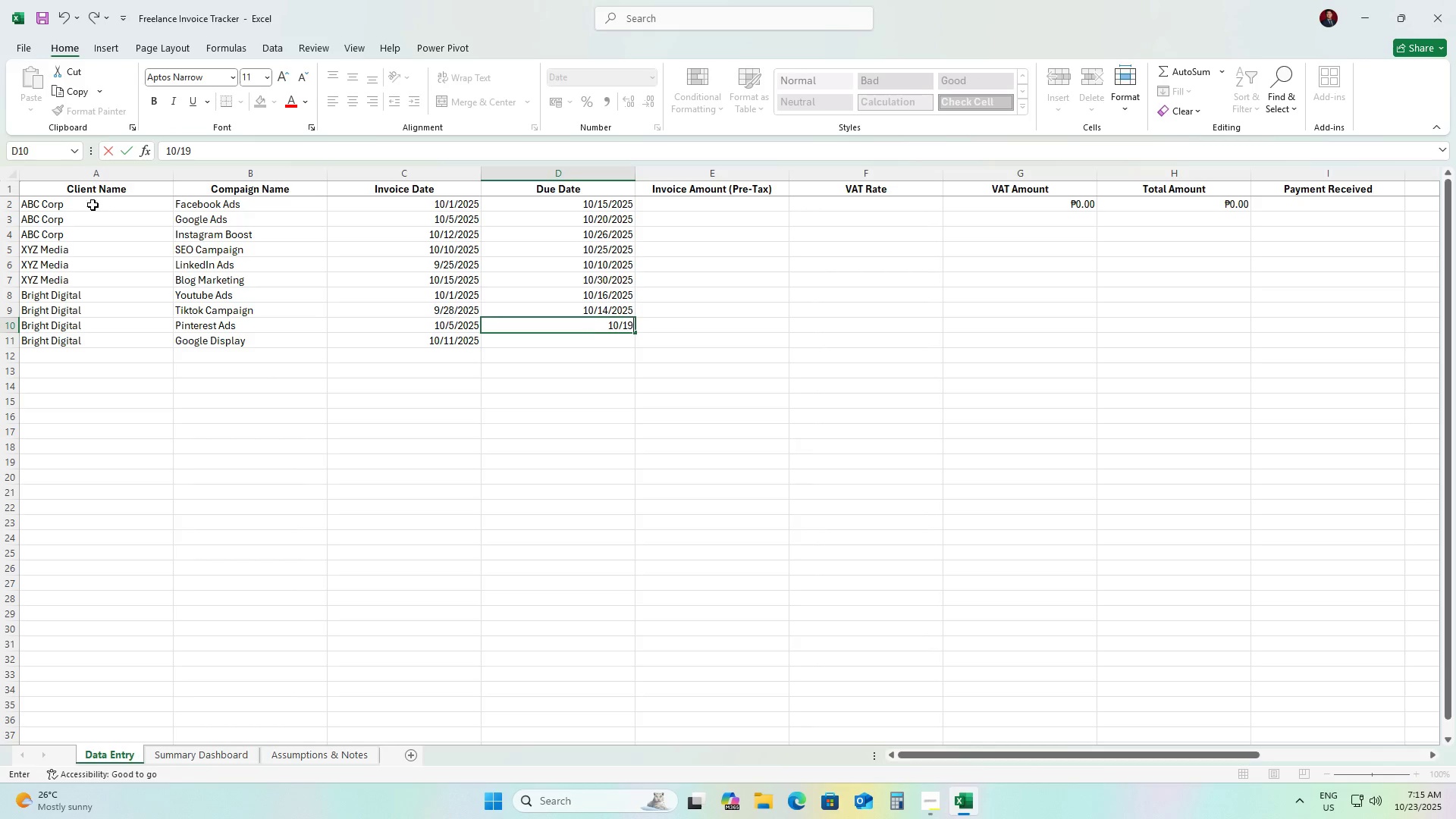 
key(NumpadDivide)
 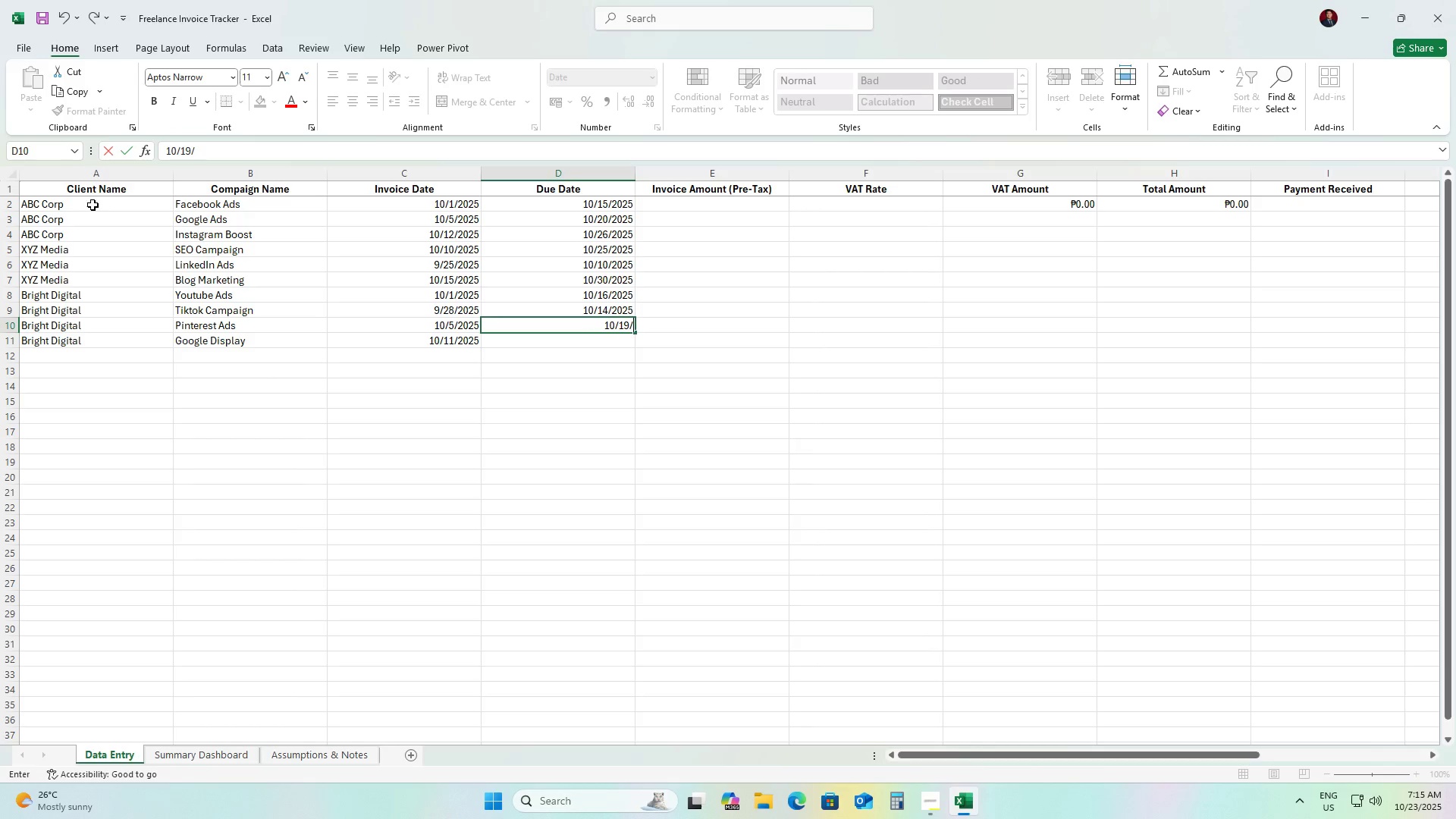 
key(Numpad2)
 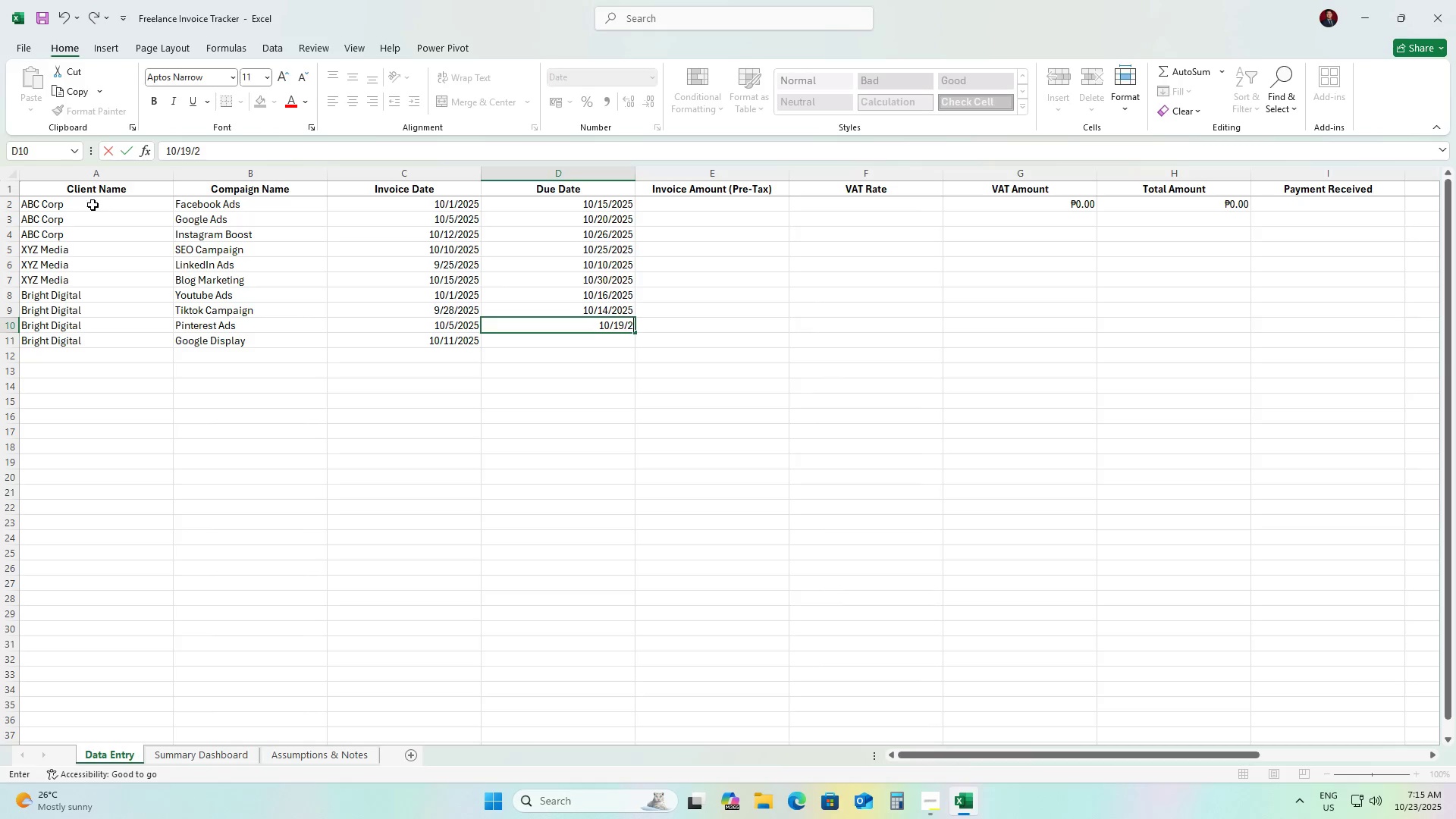 
key(Numpad0)
 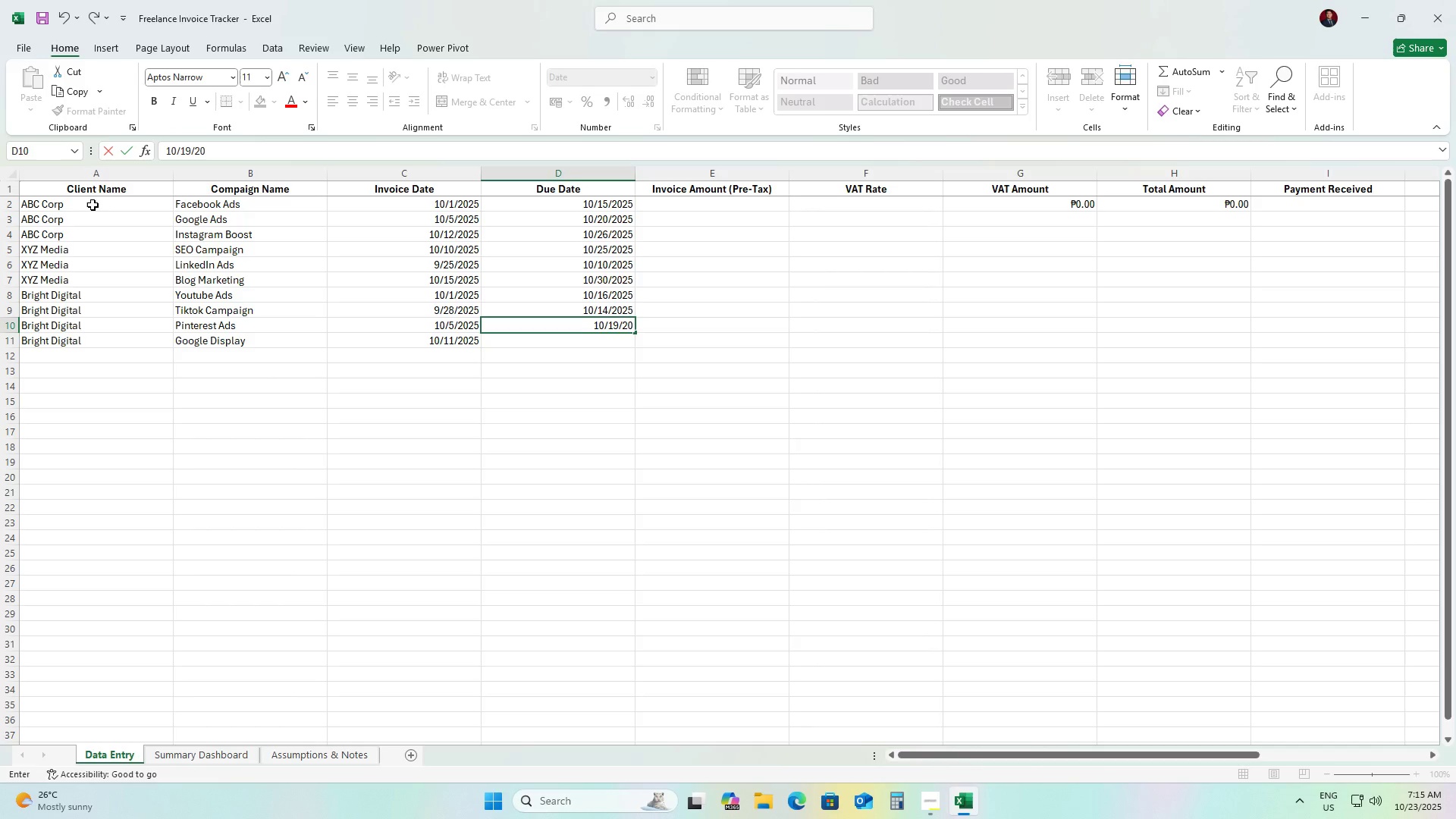 
key(Numpad2)
 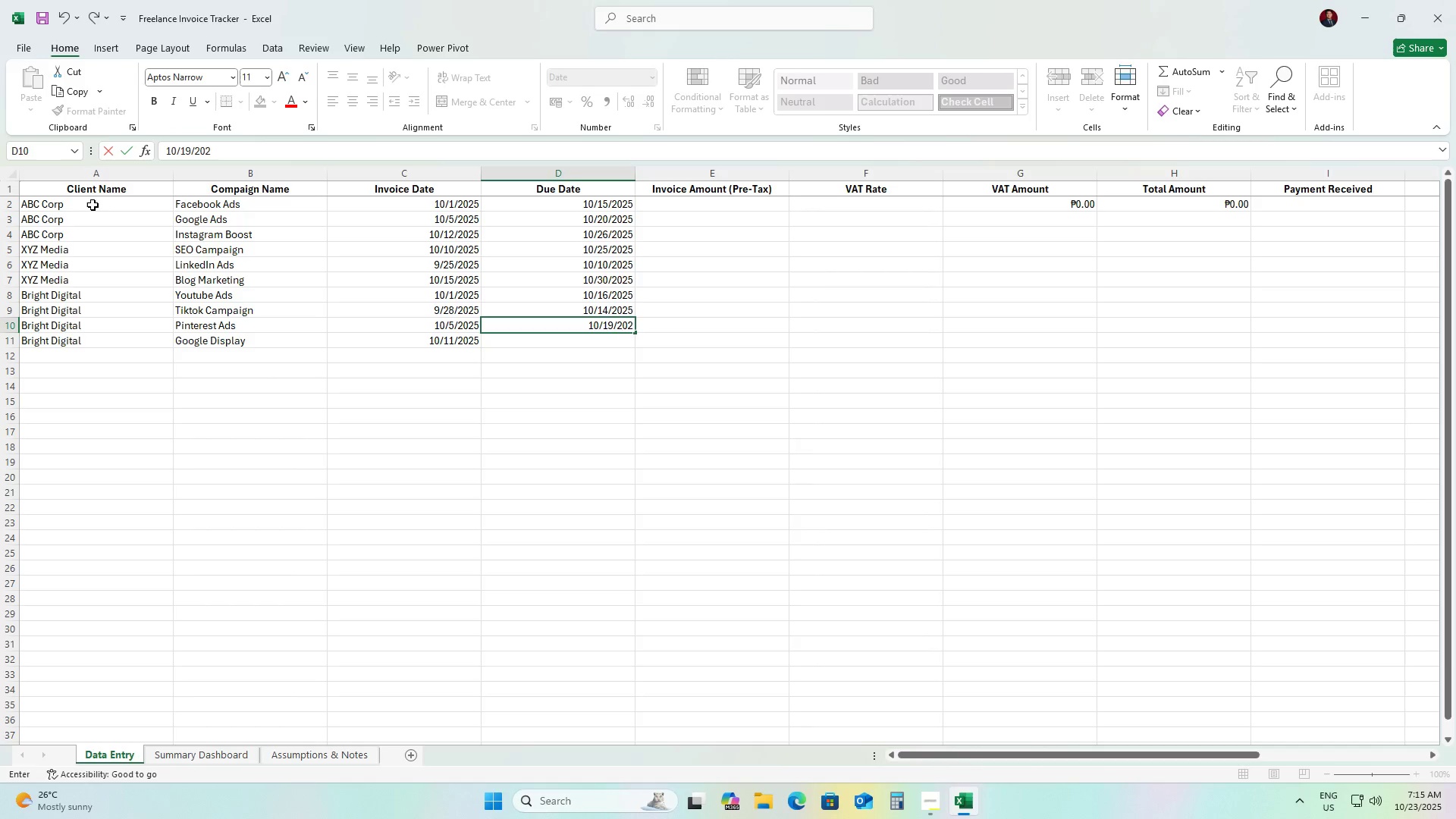 
key(Numpad5)
 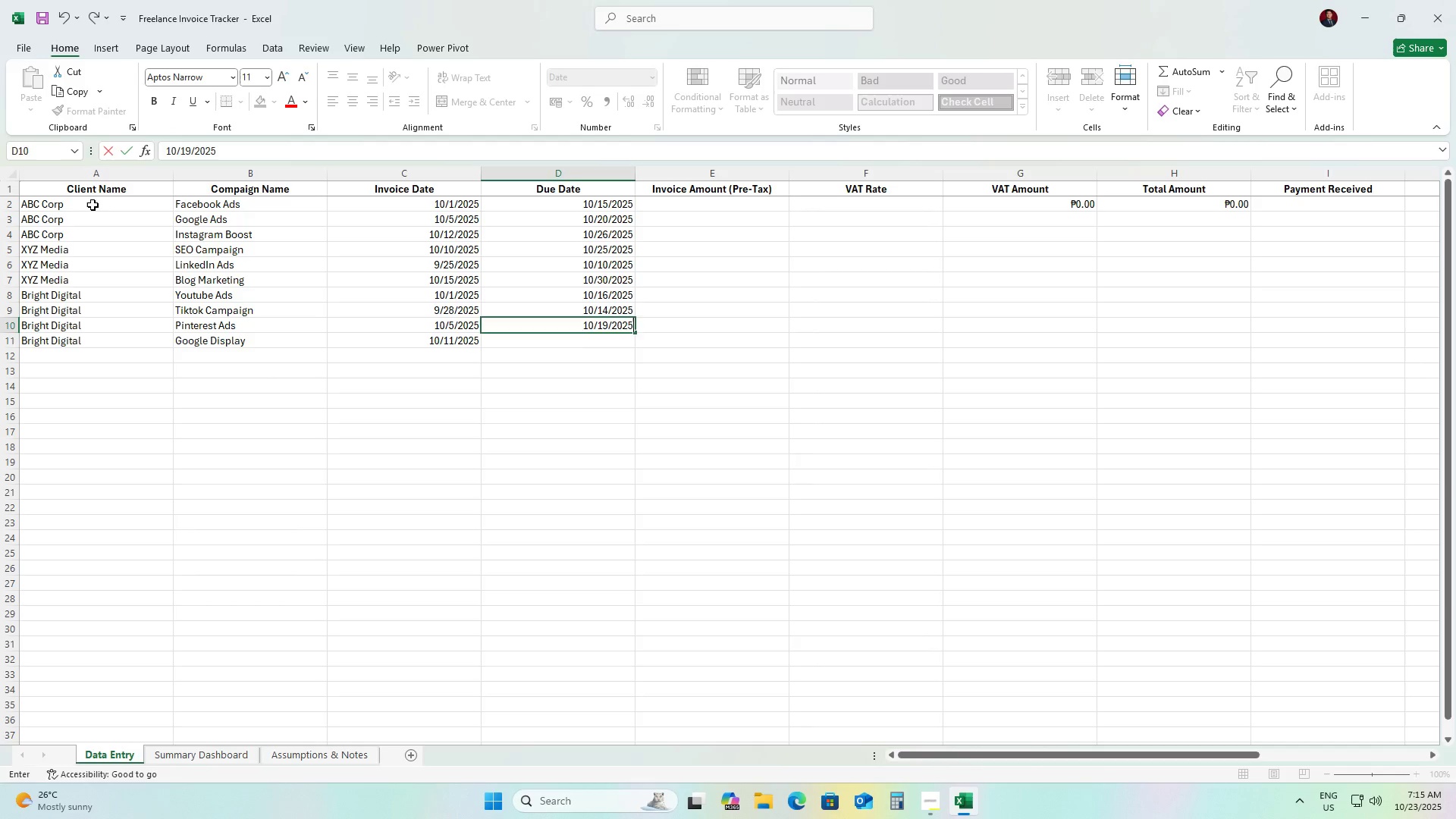 
key(ArrowDown)
 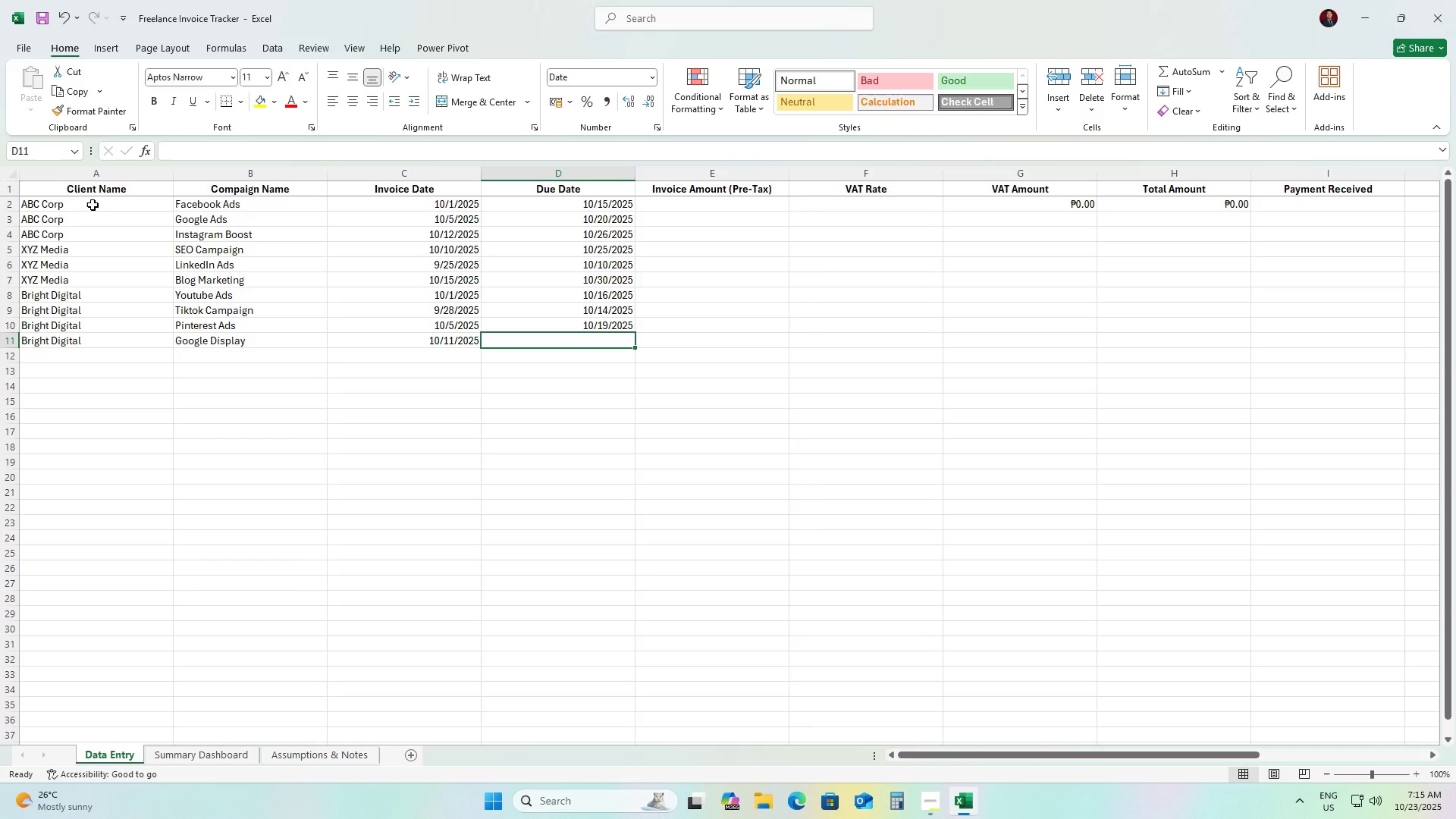 
key(Numpad1)
 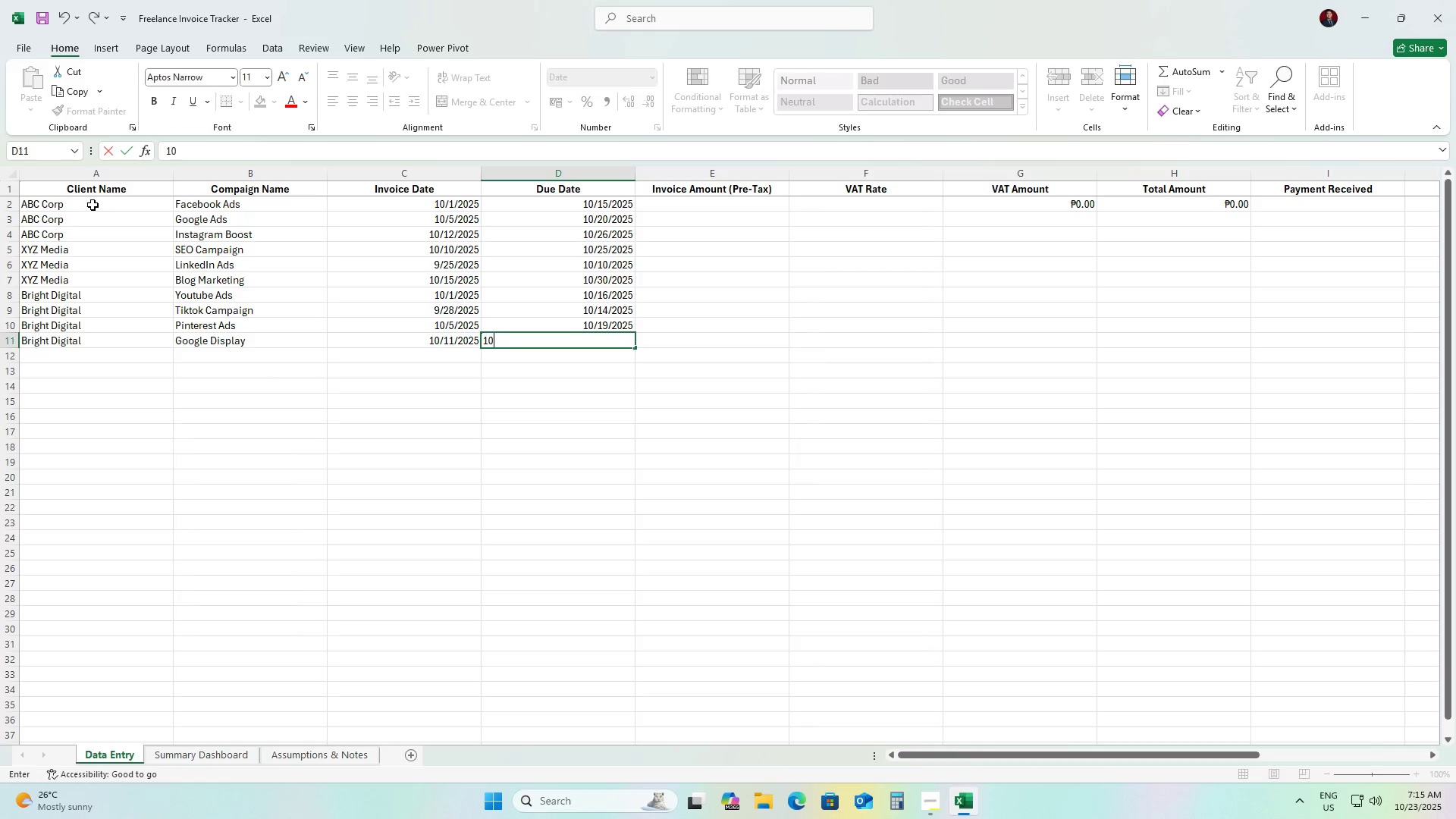 
key(Numpad0)
 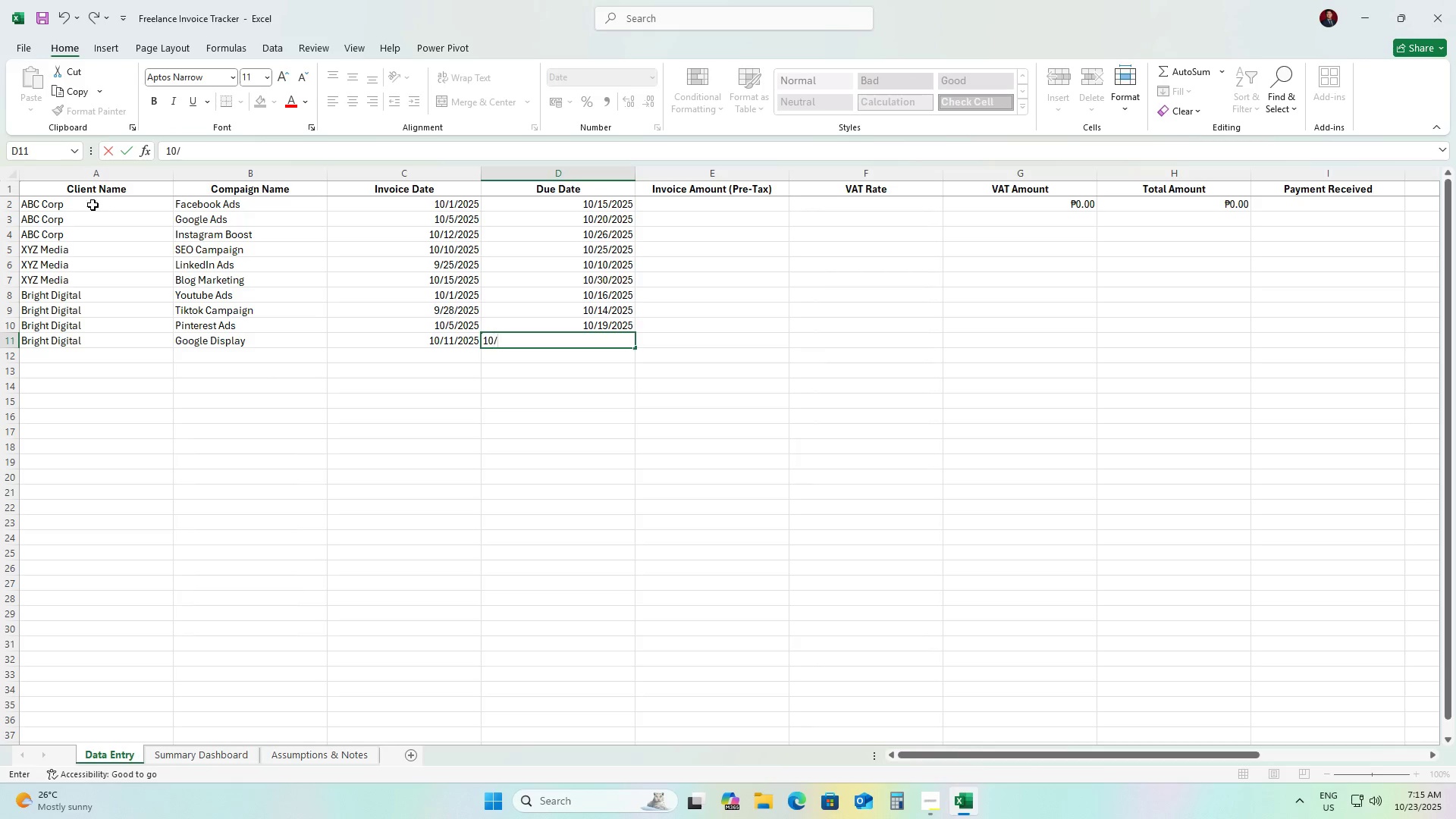 
key(NumpadDivide)
 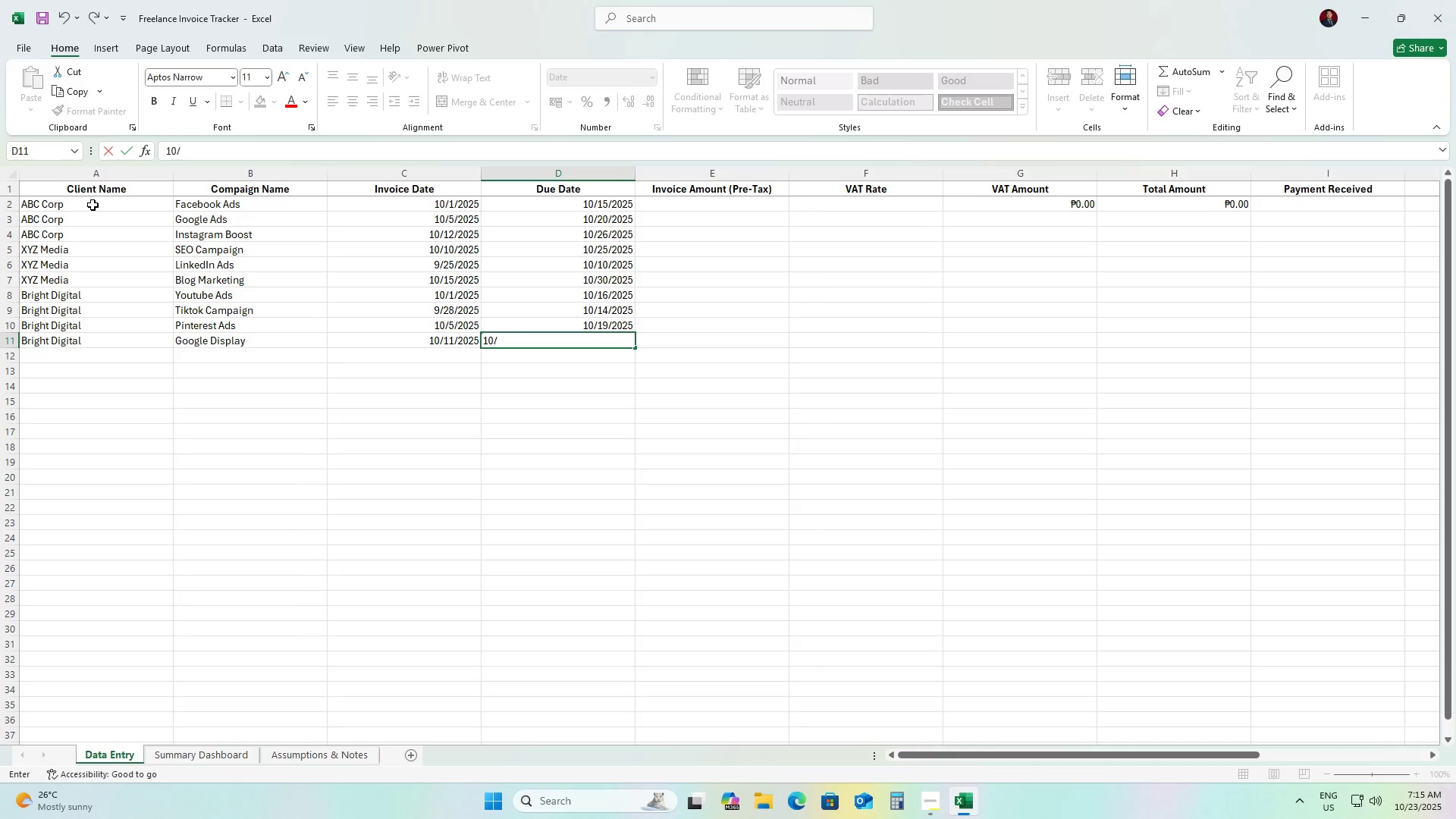 
key(Numpad2)
 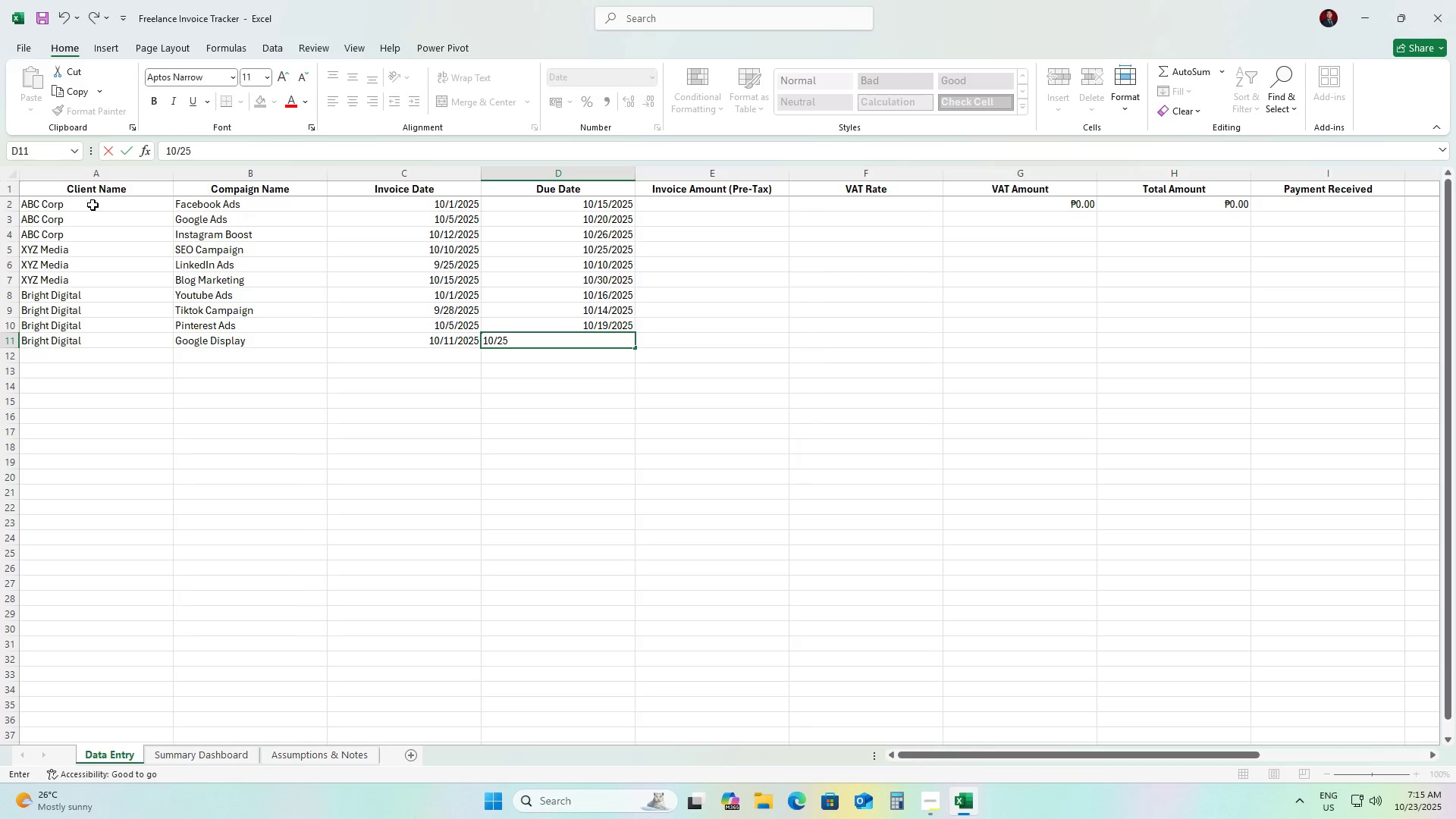 
key(Numpad5)
 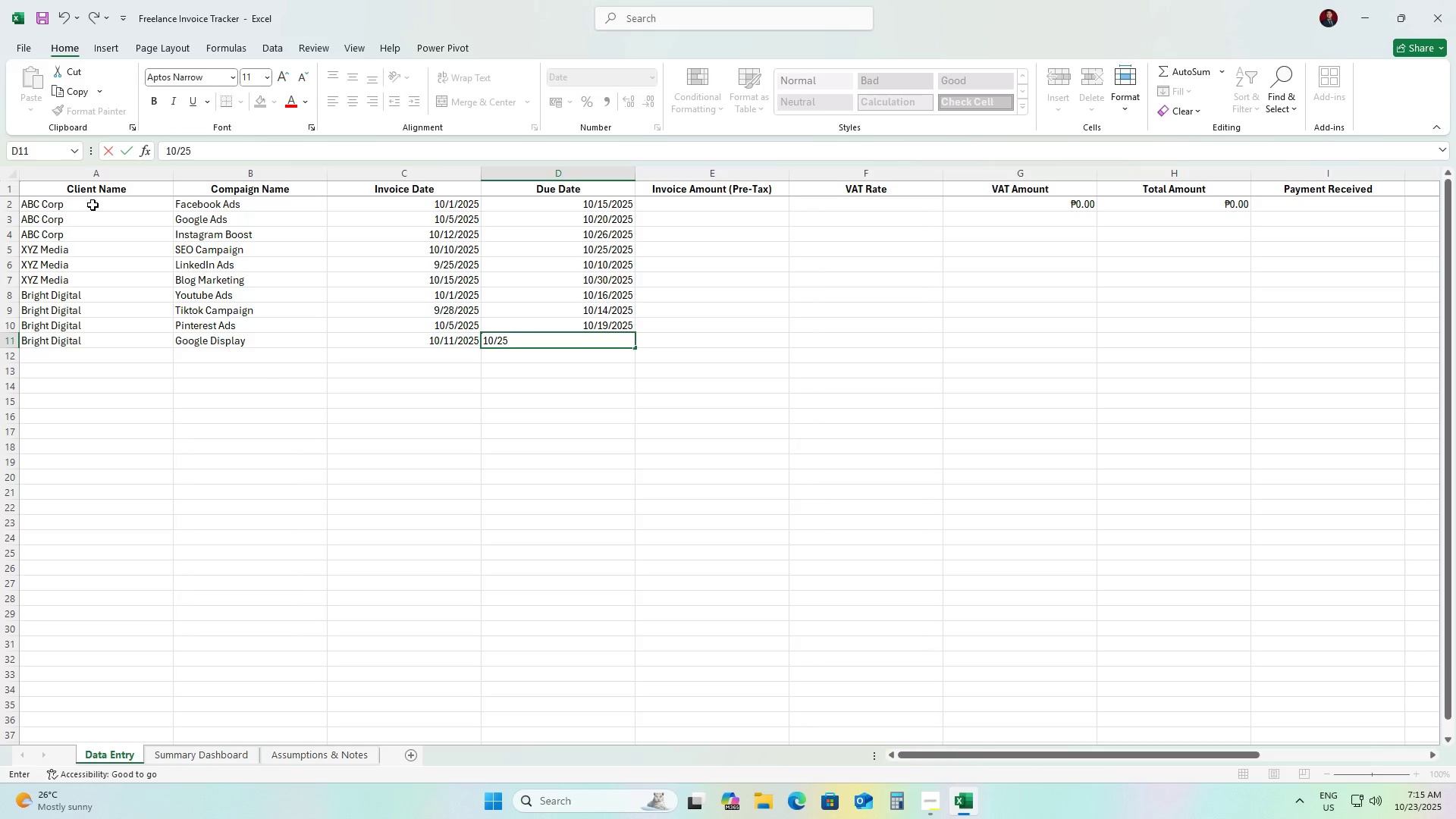 
key(NumpadDivide)
 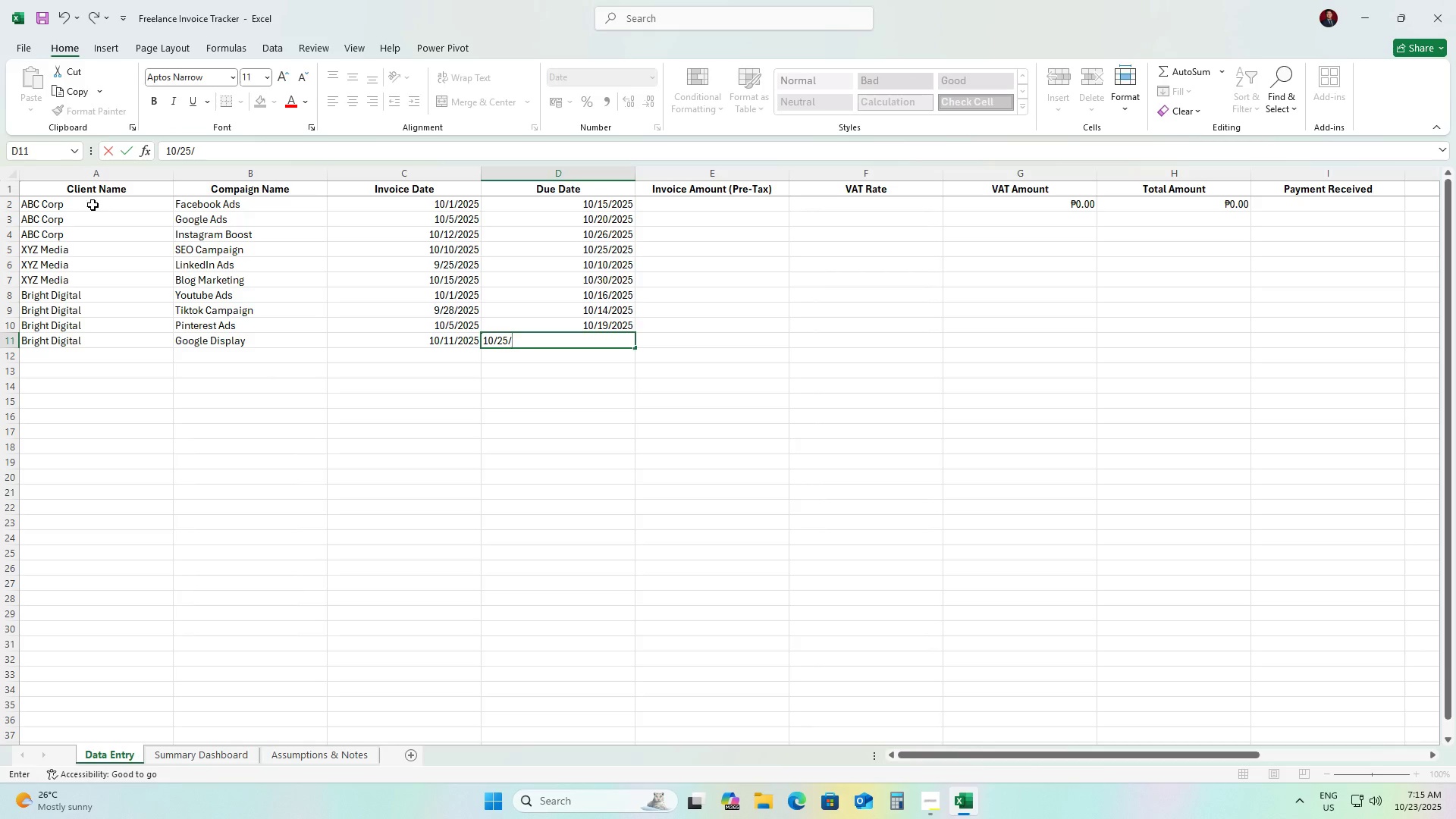 
key(Numpad2)
 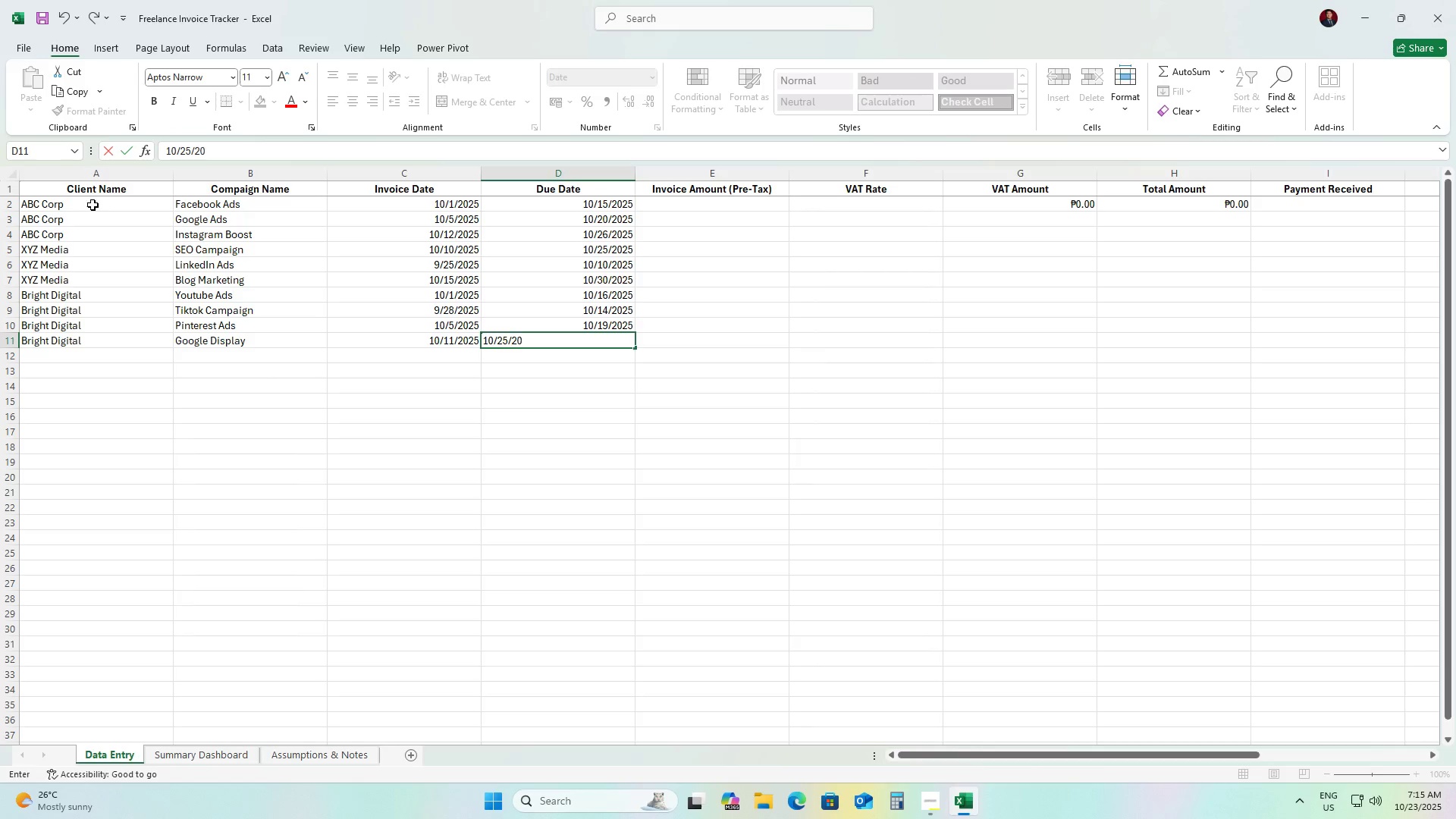 
key(Numpad0)
 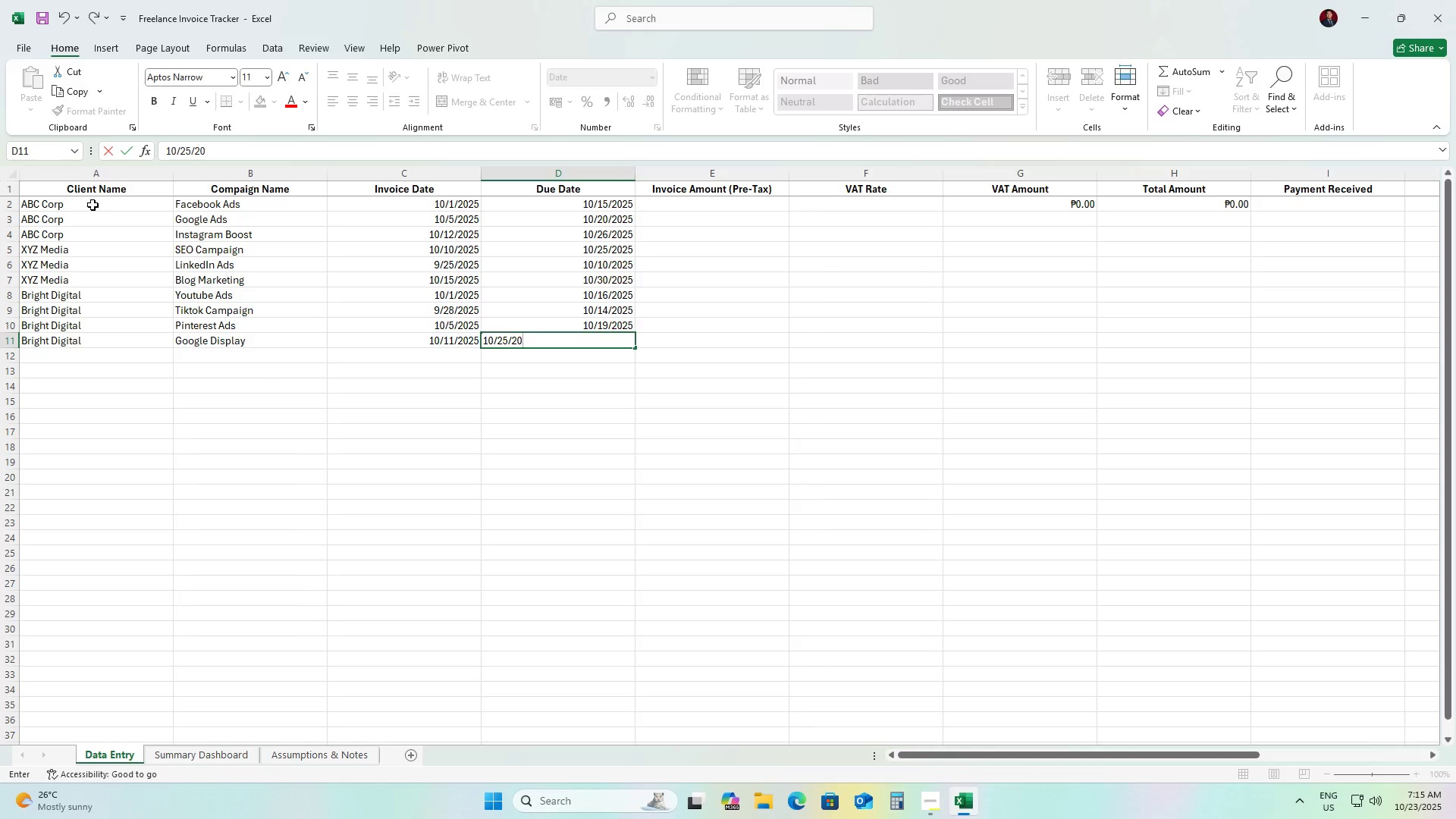 
key(Numpad2)
 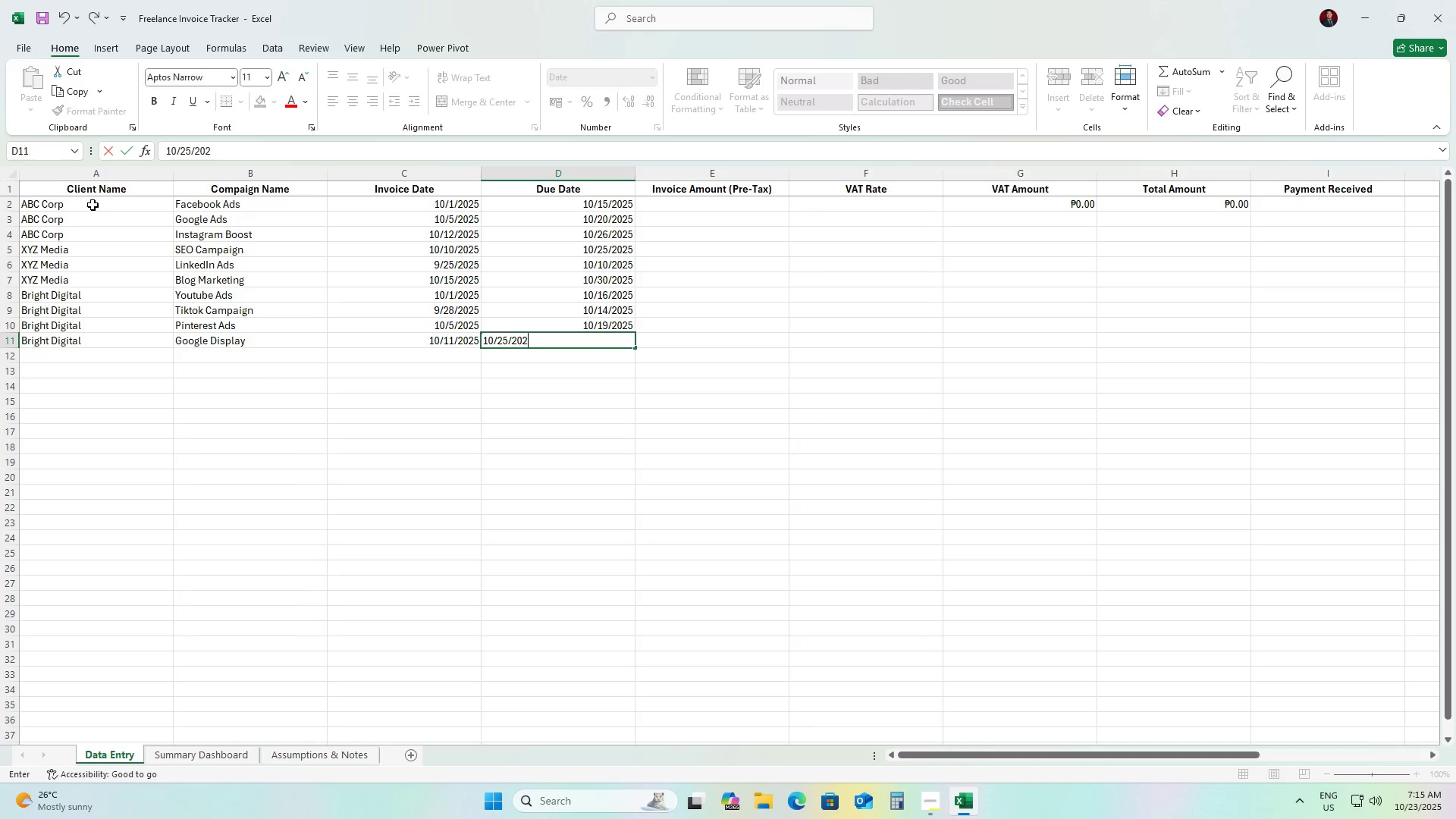 
key(Numpad5)
 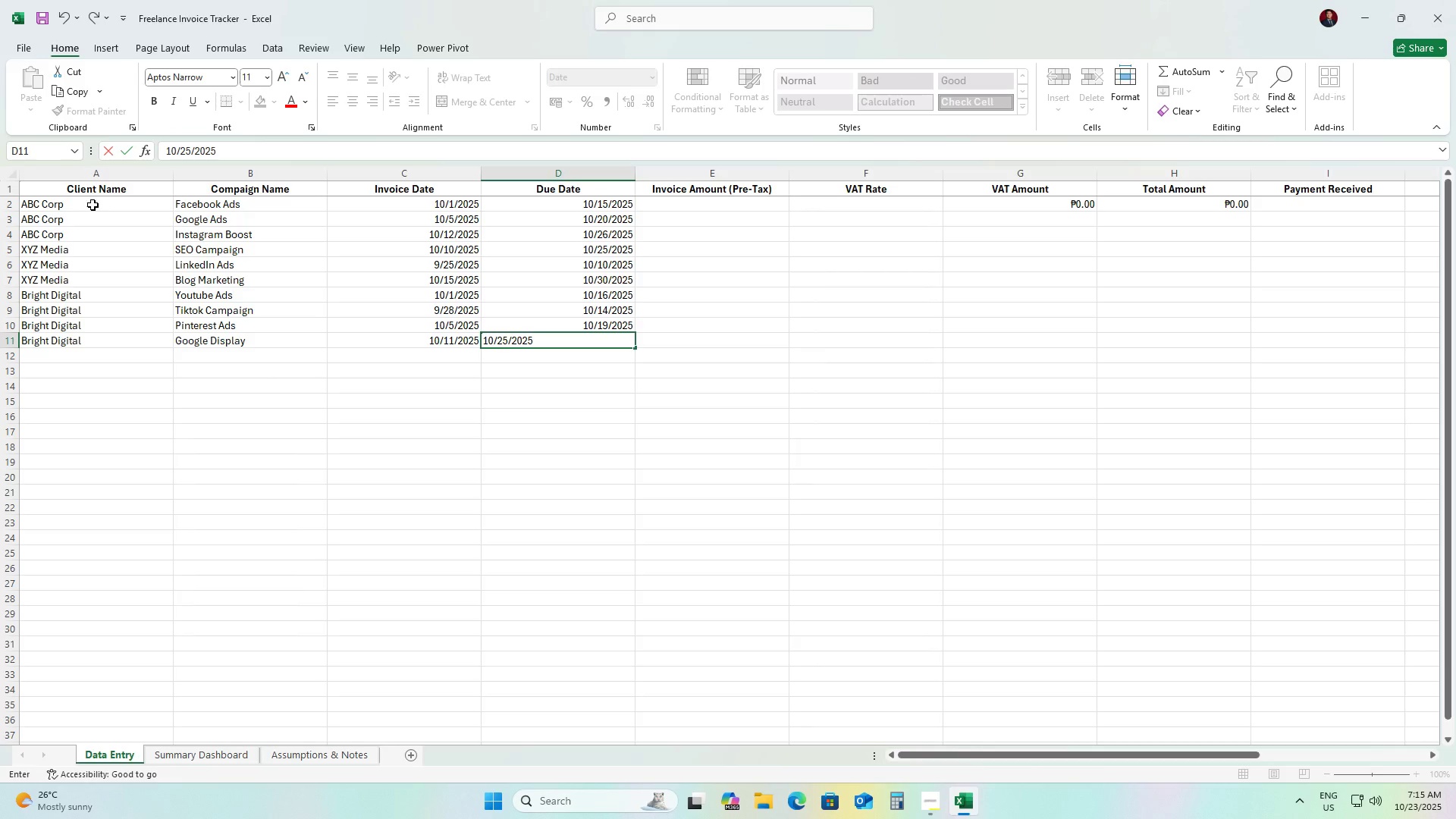 
key(ArrowRight)
 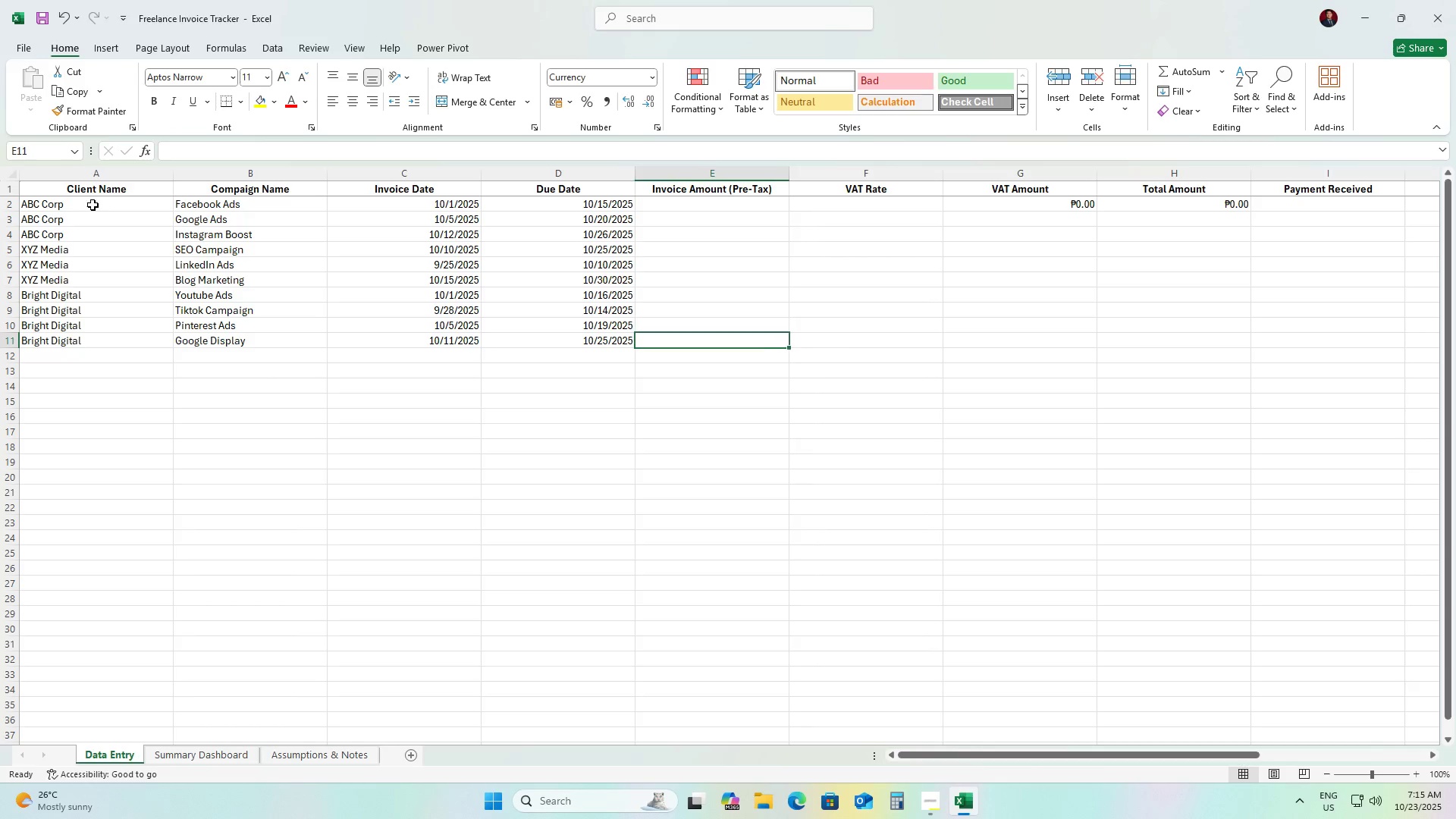 
hold_key(key=ArrowUp, duration=0.74)
 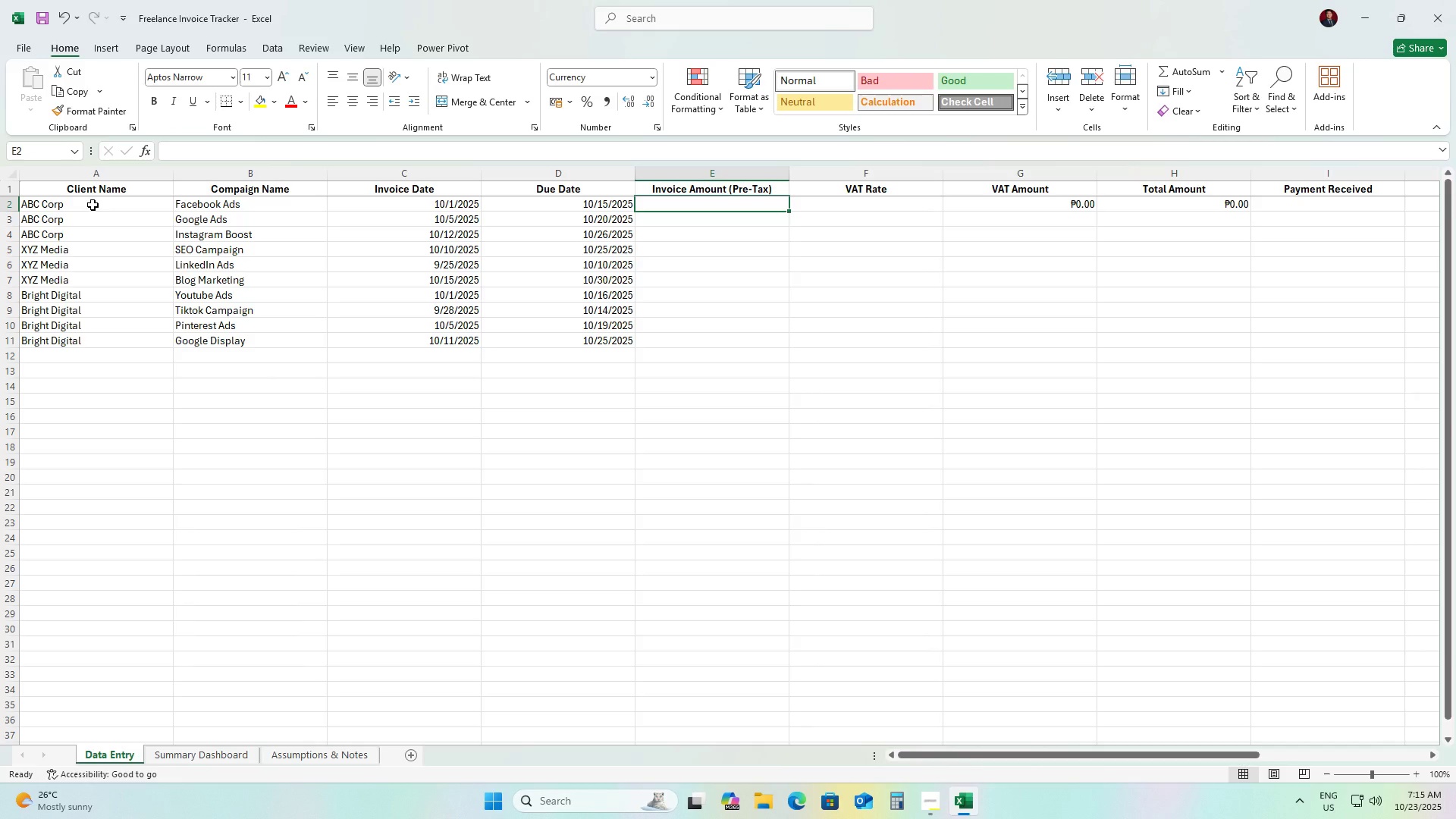 
key(Numpad1)
 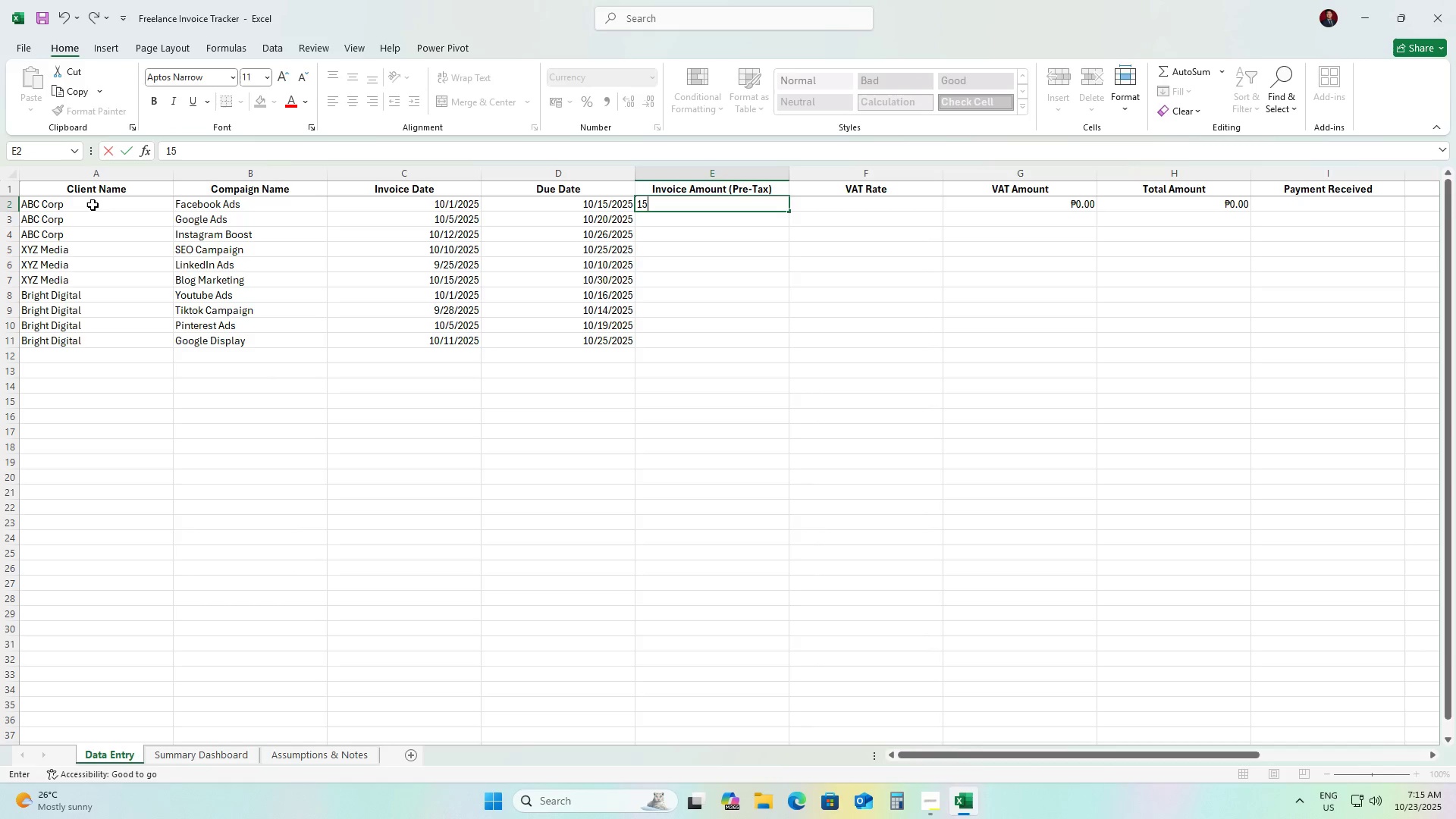 
key(Numpad5)
 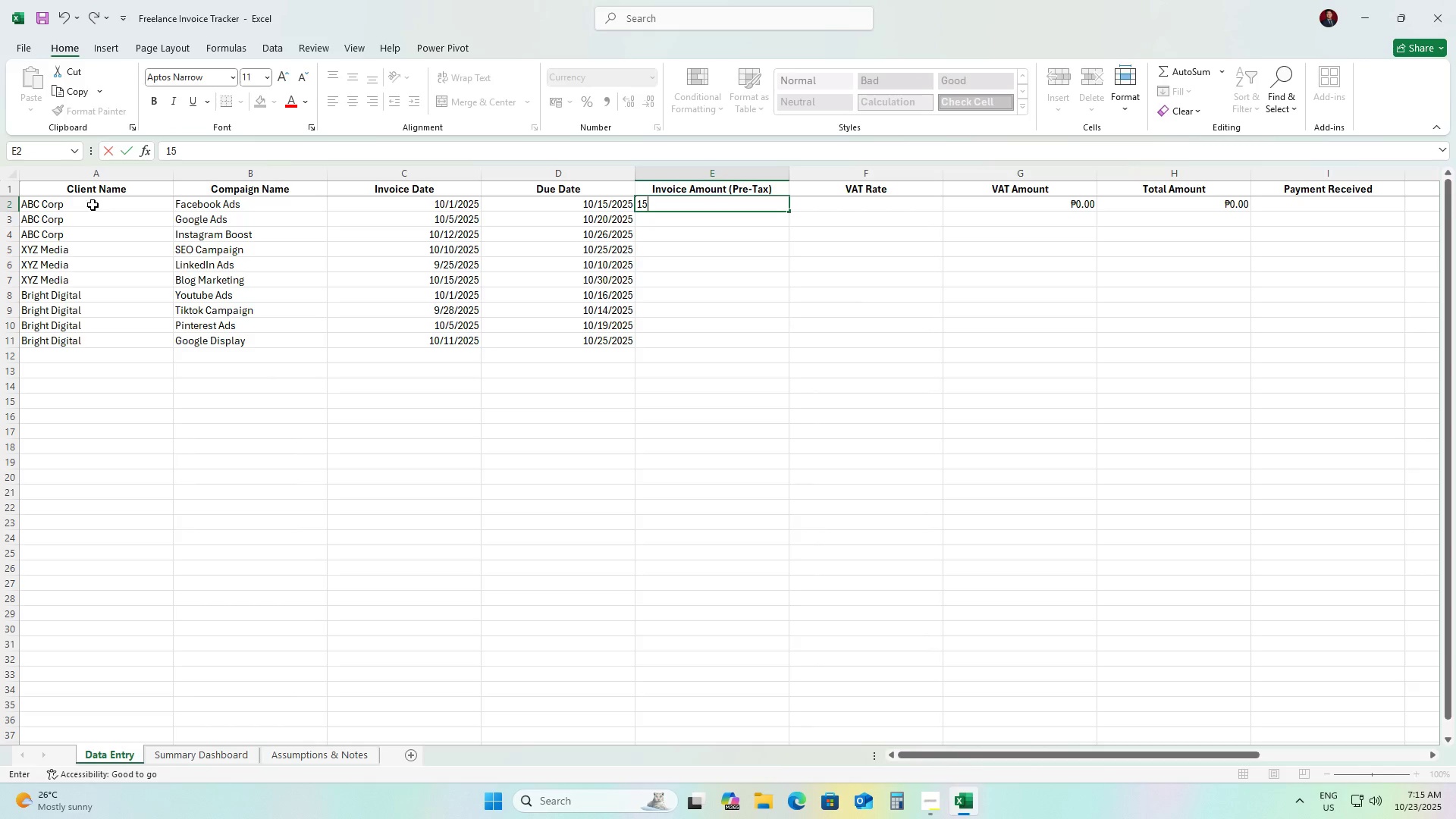 
key(Numpad0)
 